 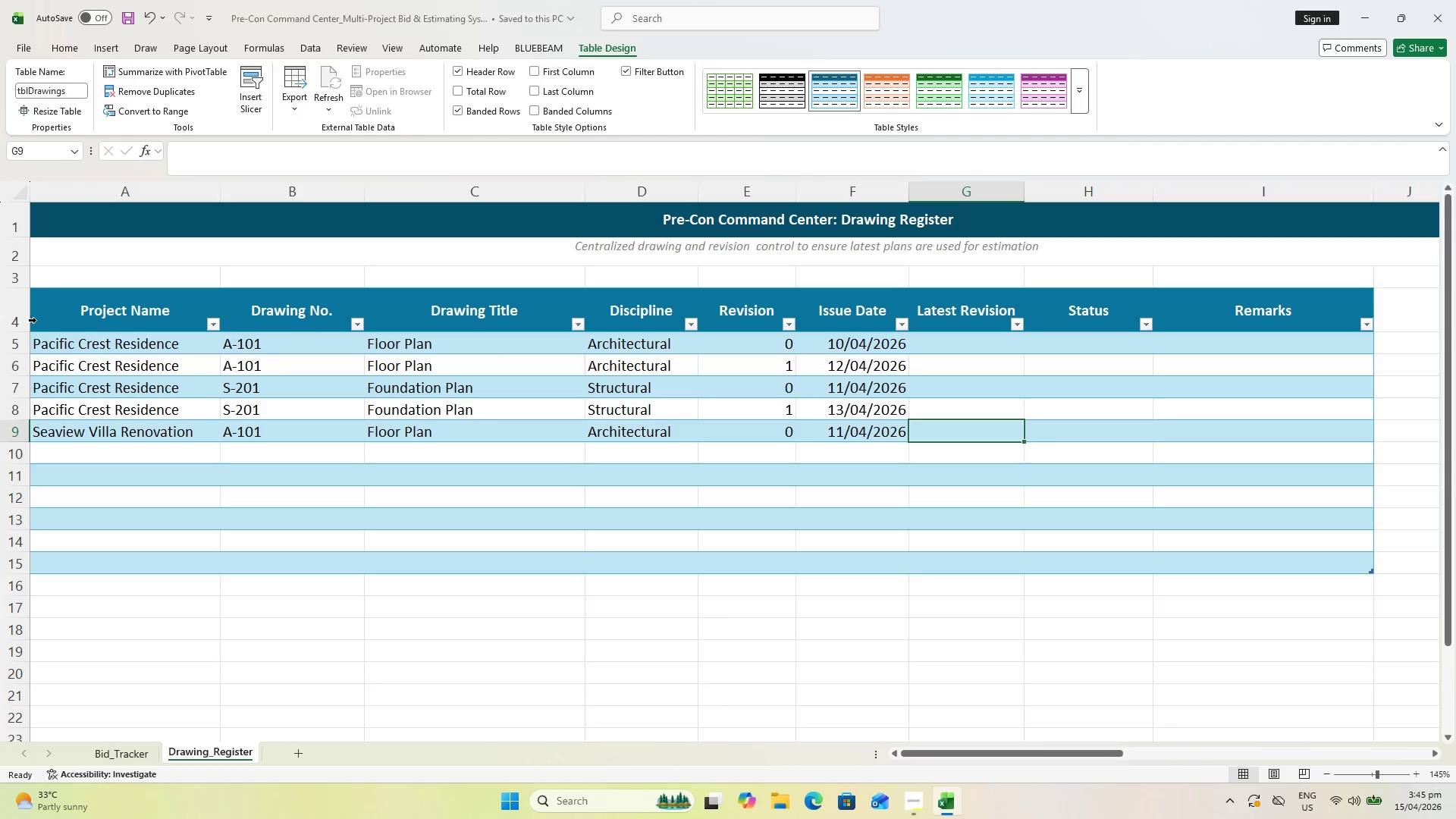 
left_click([950, 339])
 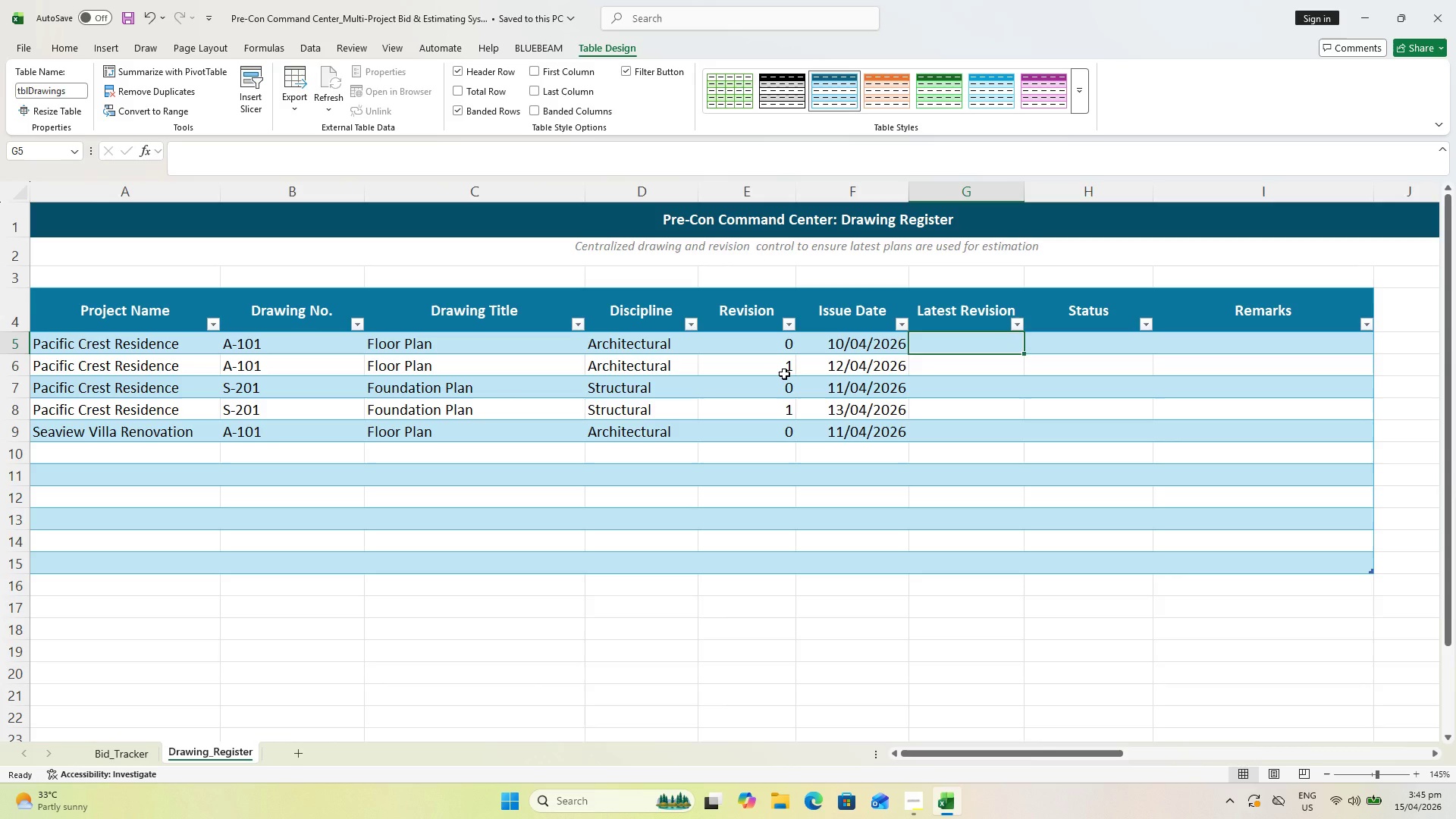 
type(=MAXIFS()
 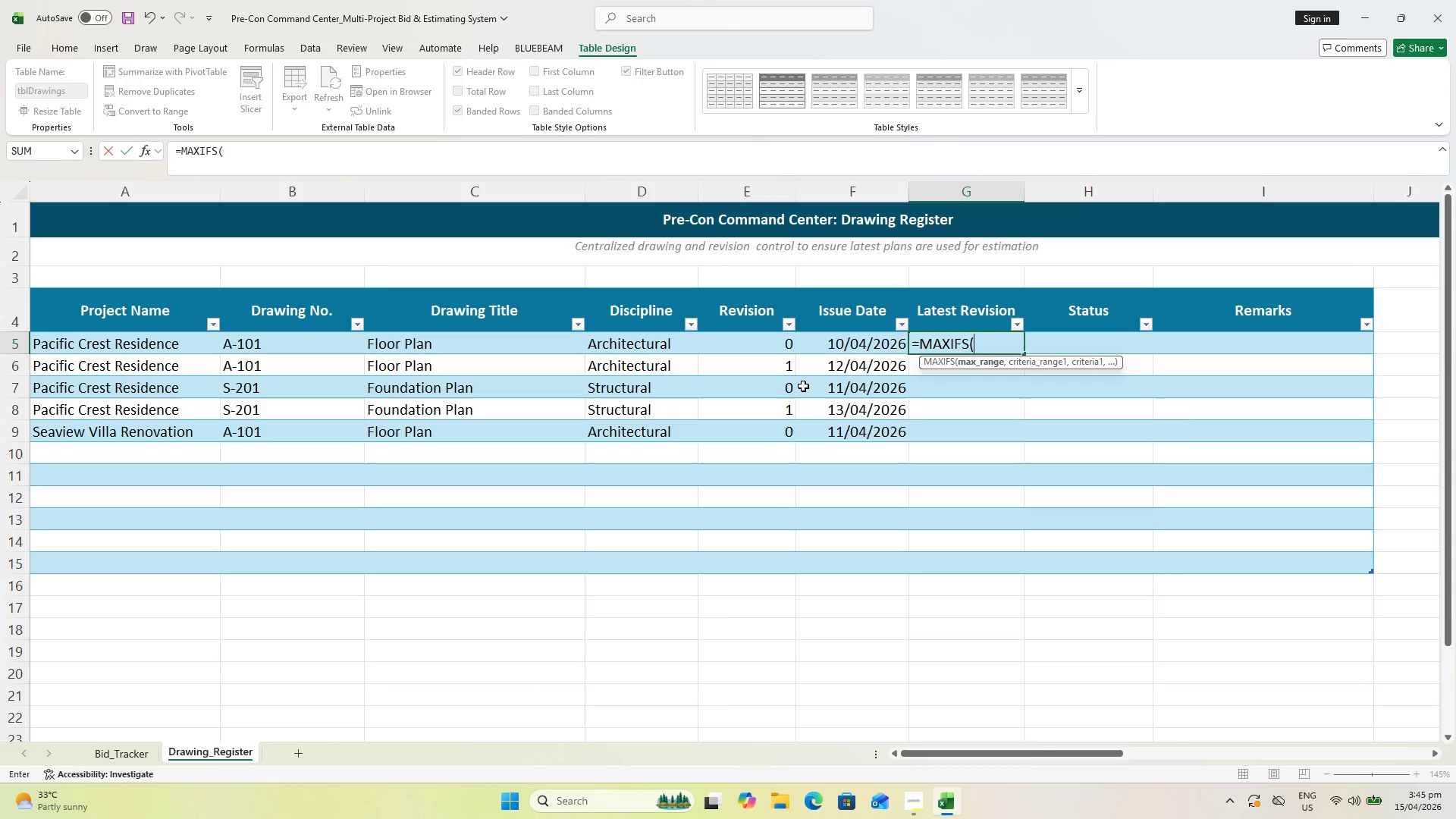 
wait(6.19)
 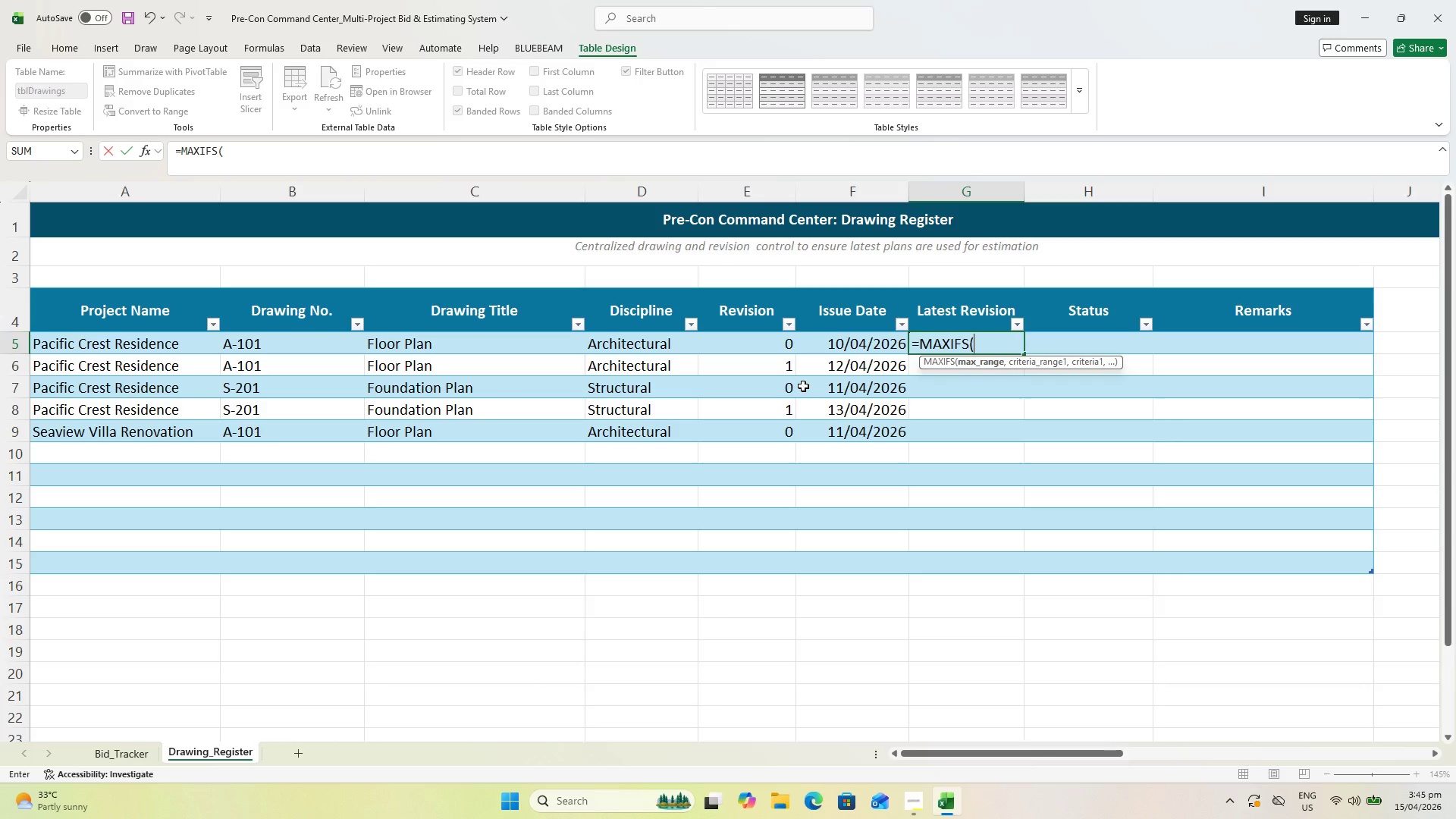 
left_click_drag(start_coordinate=[729, 343], to_coordinate=[760, 557])
 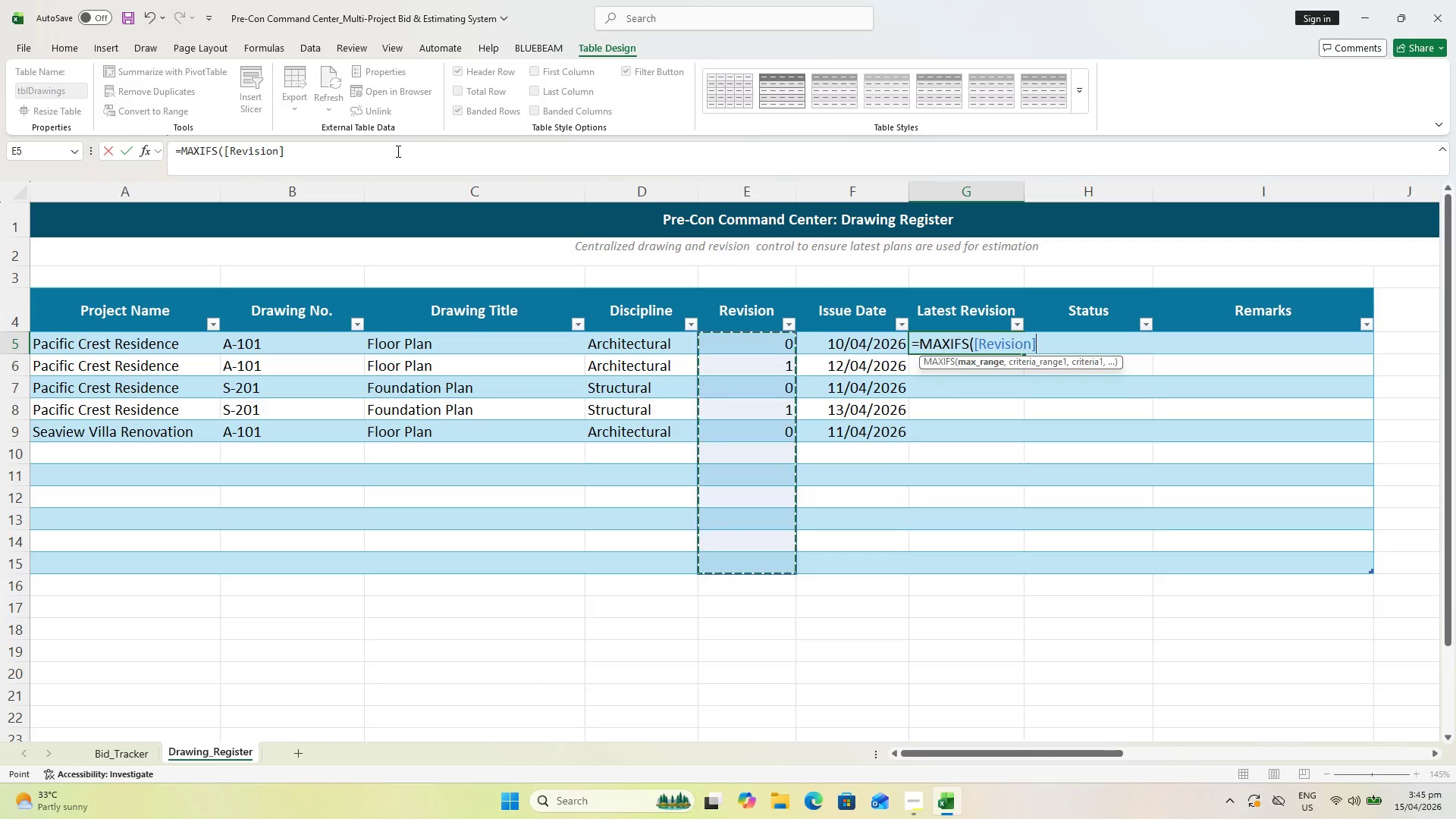 
left_click([406, 163])
 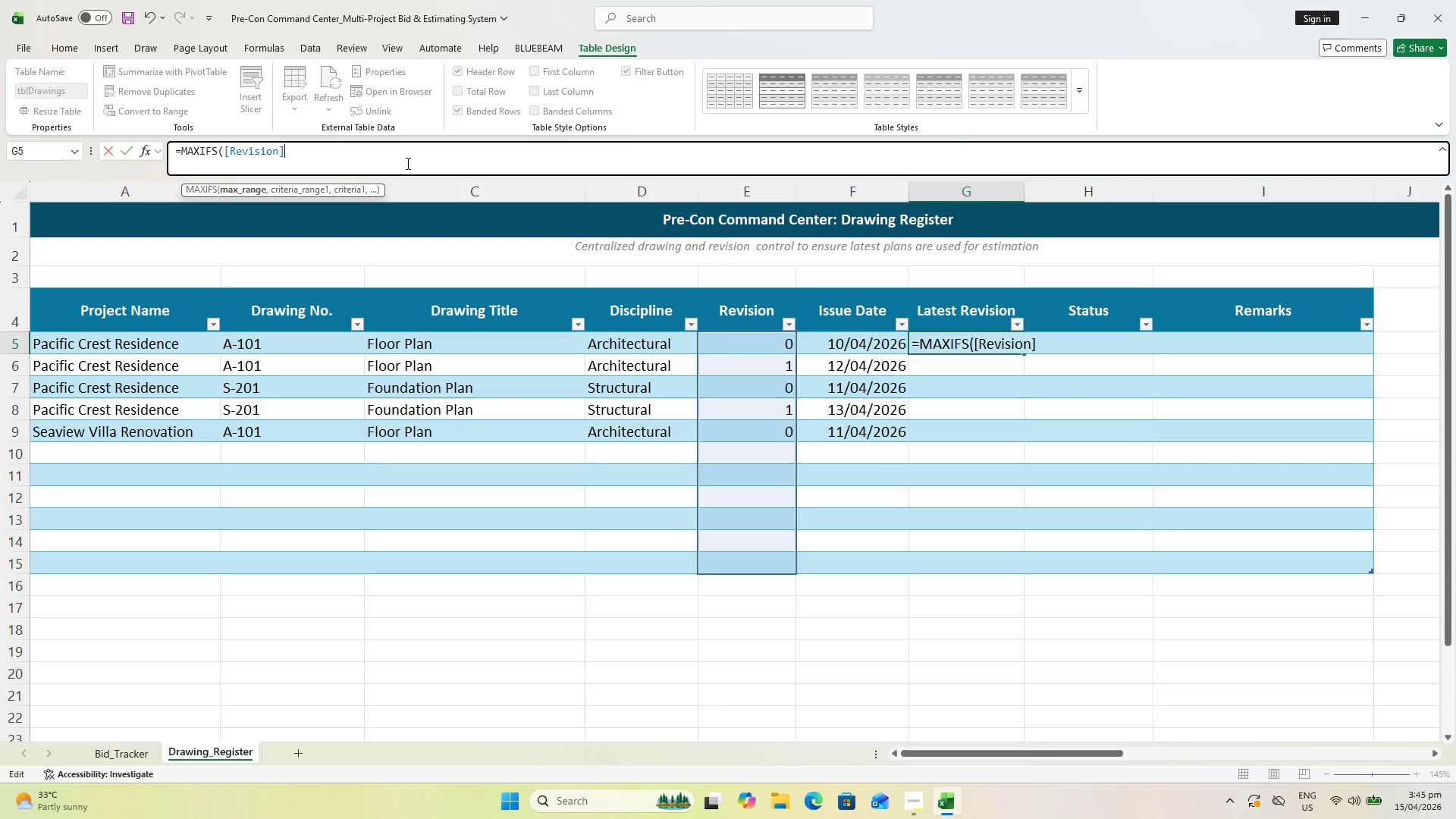 
wait(5.47)
 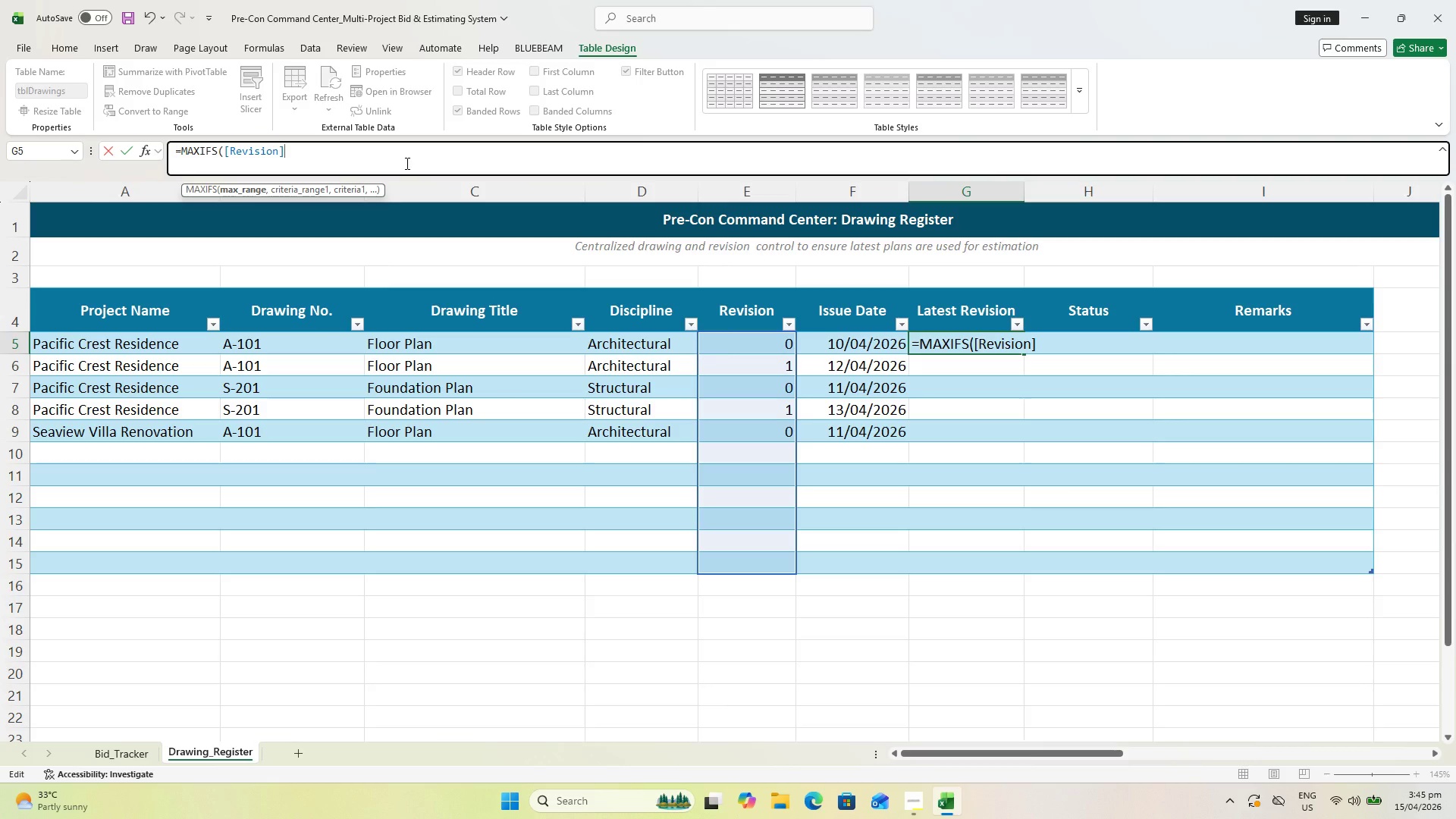 
key(Comma)
 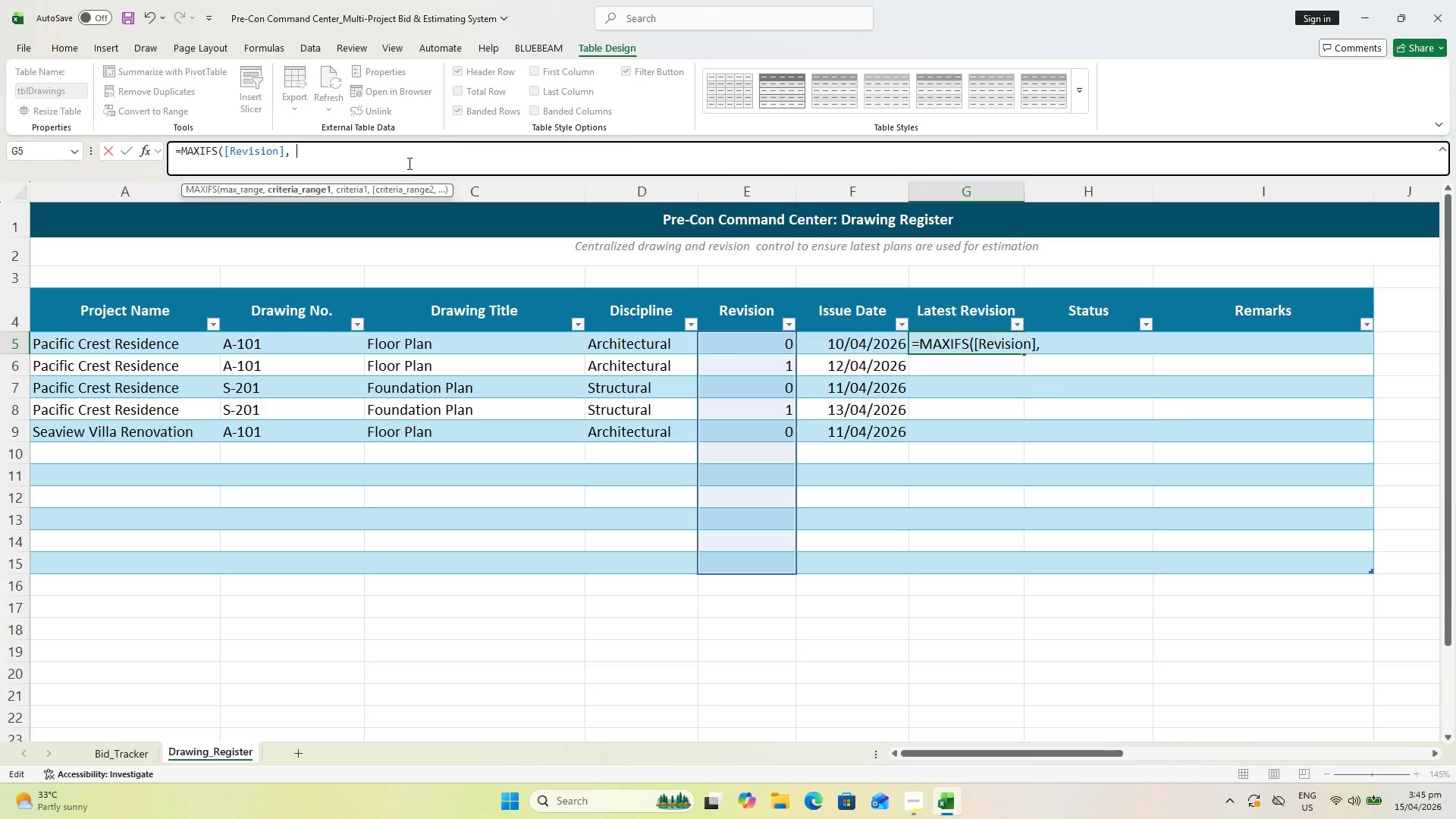 
key(Space)
 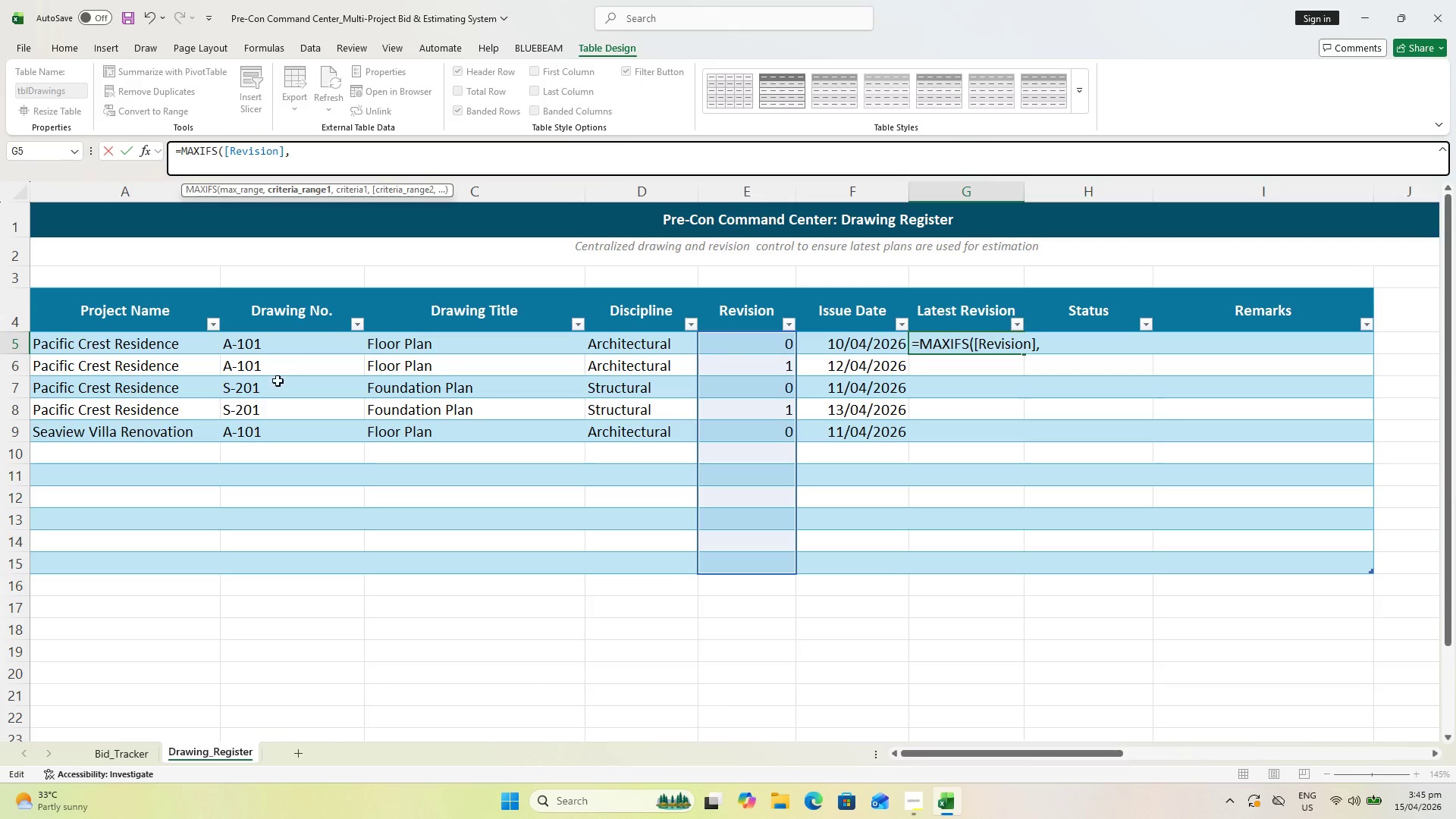 
left_click_drag(start_coordinate=[288, 347], to_coordinate=[306, 558])
 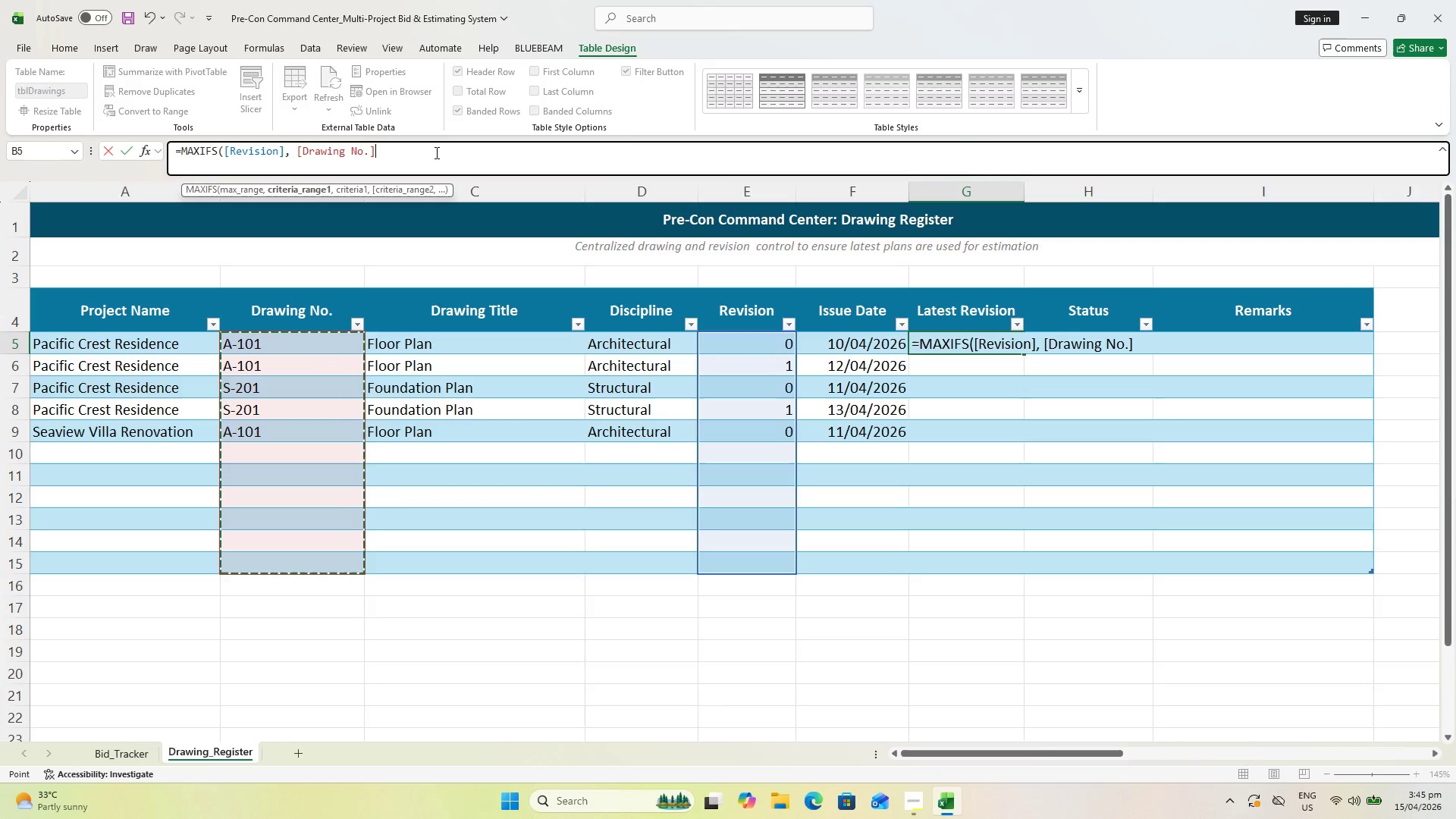 
left_click([435, 151])
 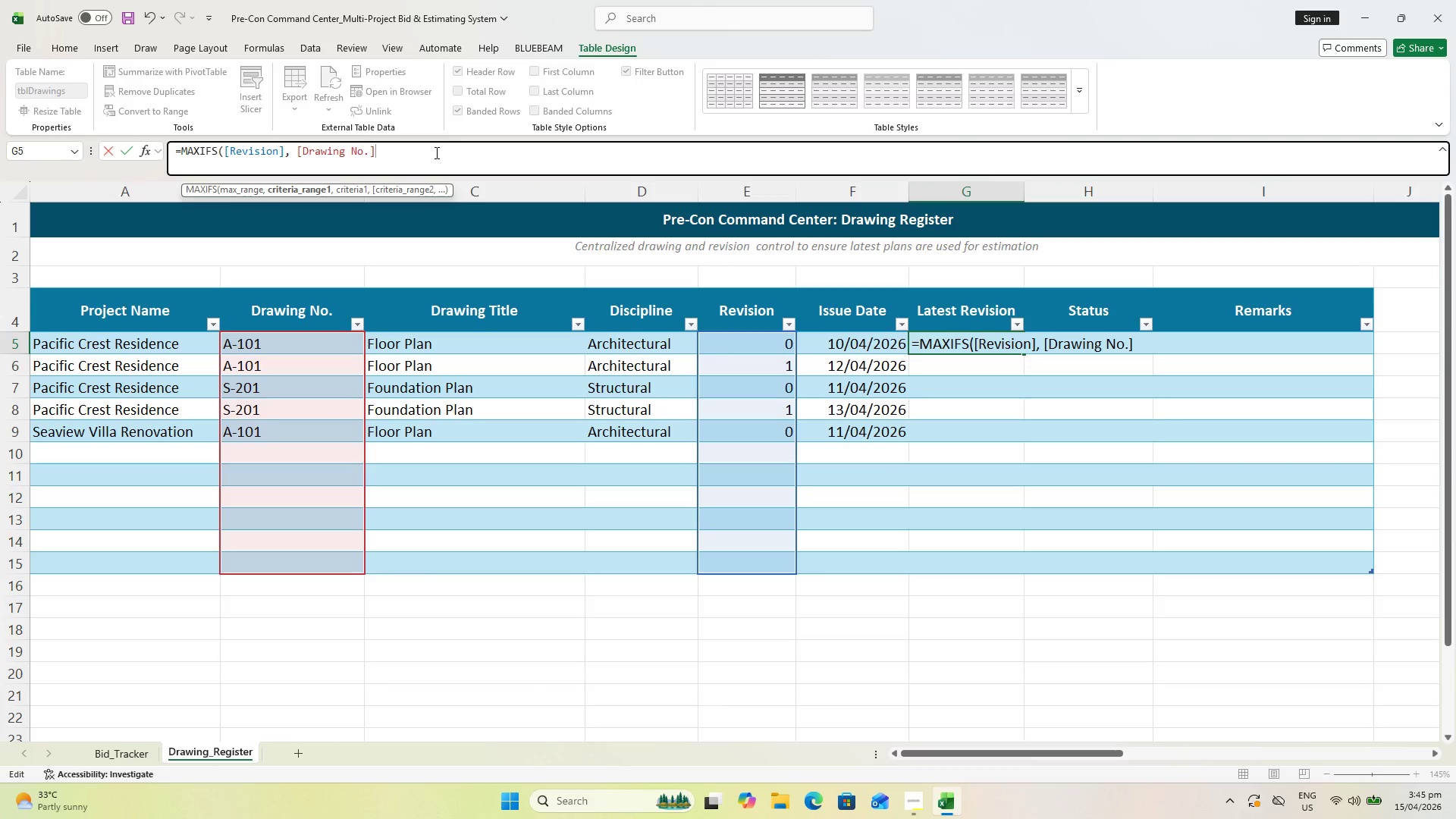 
key(Comma)
 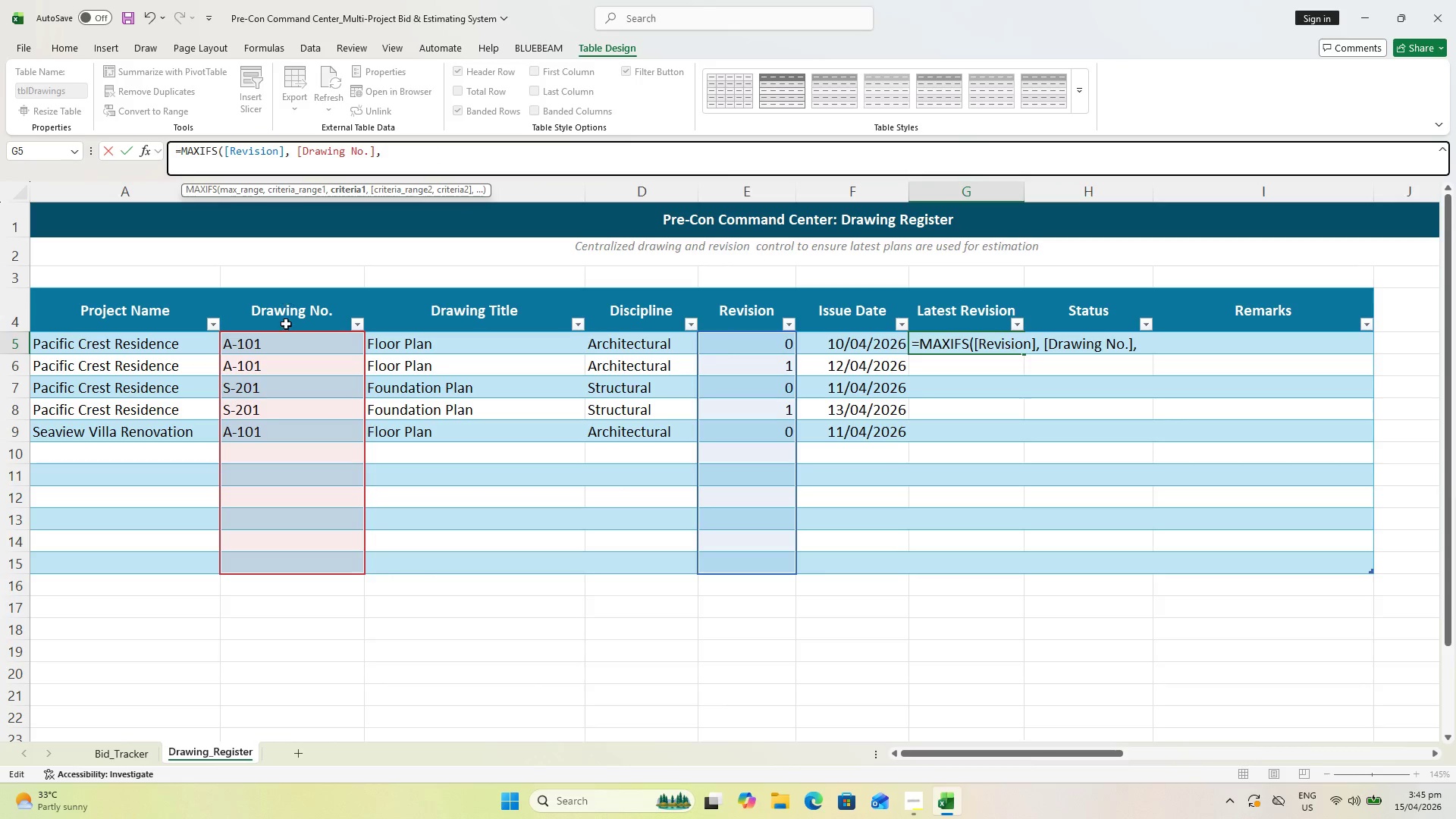 
wait(6.92)
 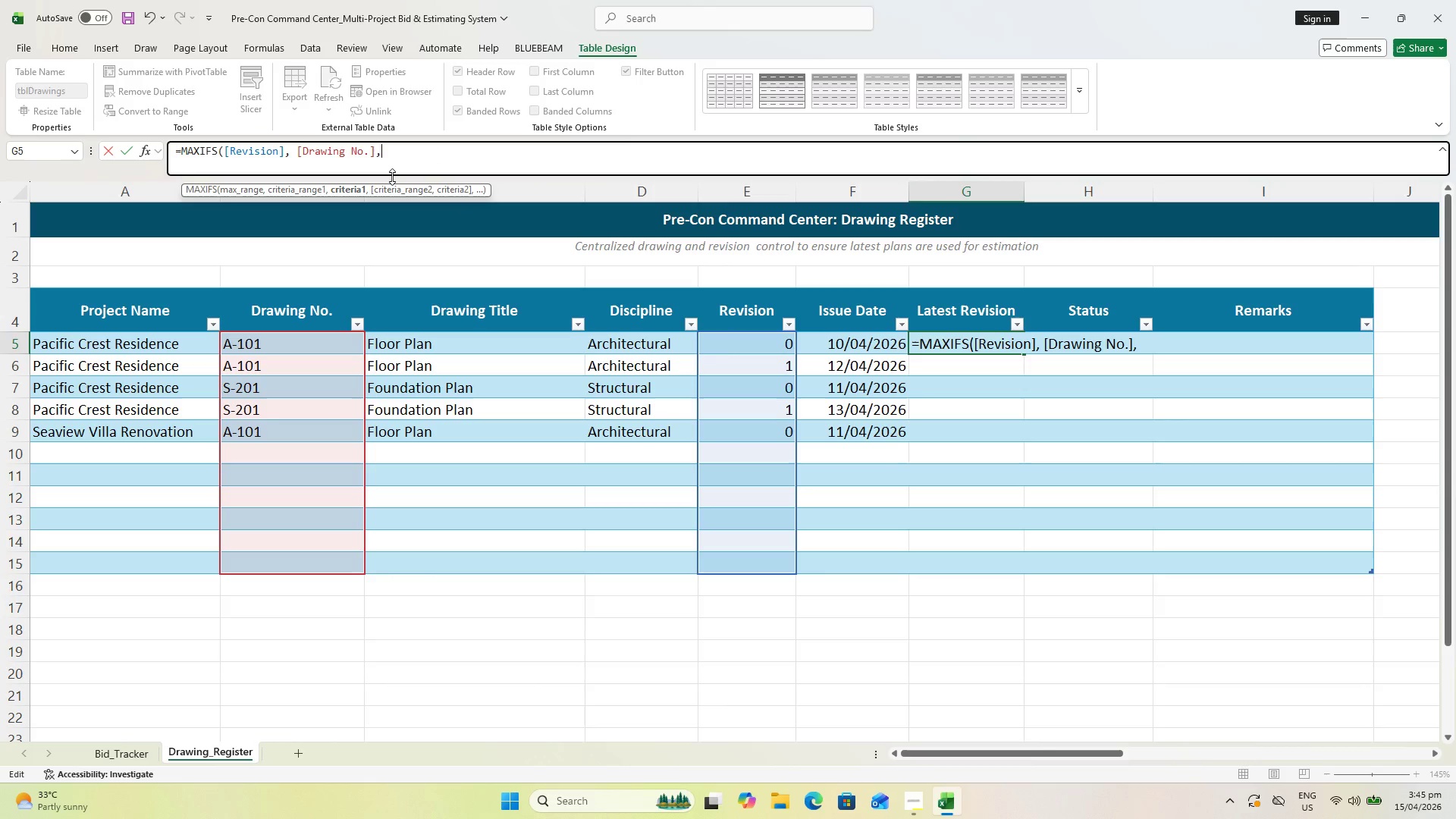 
left_click_drag(start_coordinate=[282, 344], to_coordinate=[312, 569])
 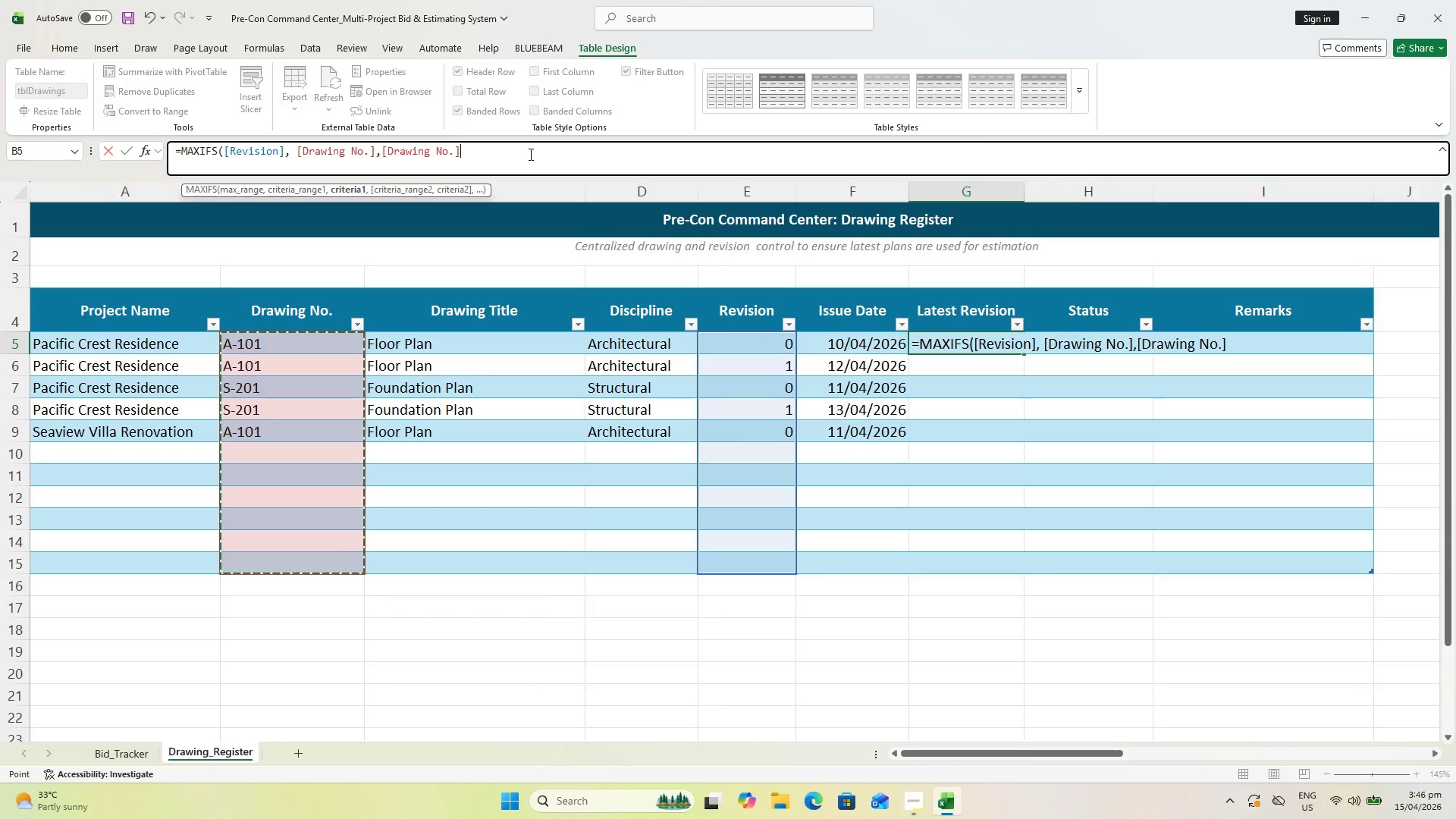 
wait(8.31)
 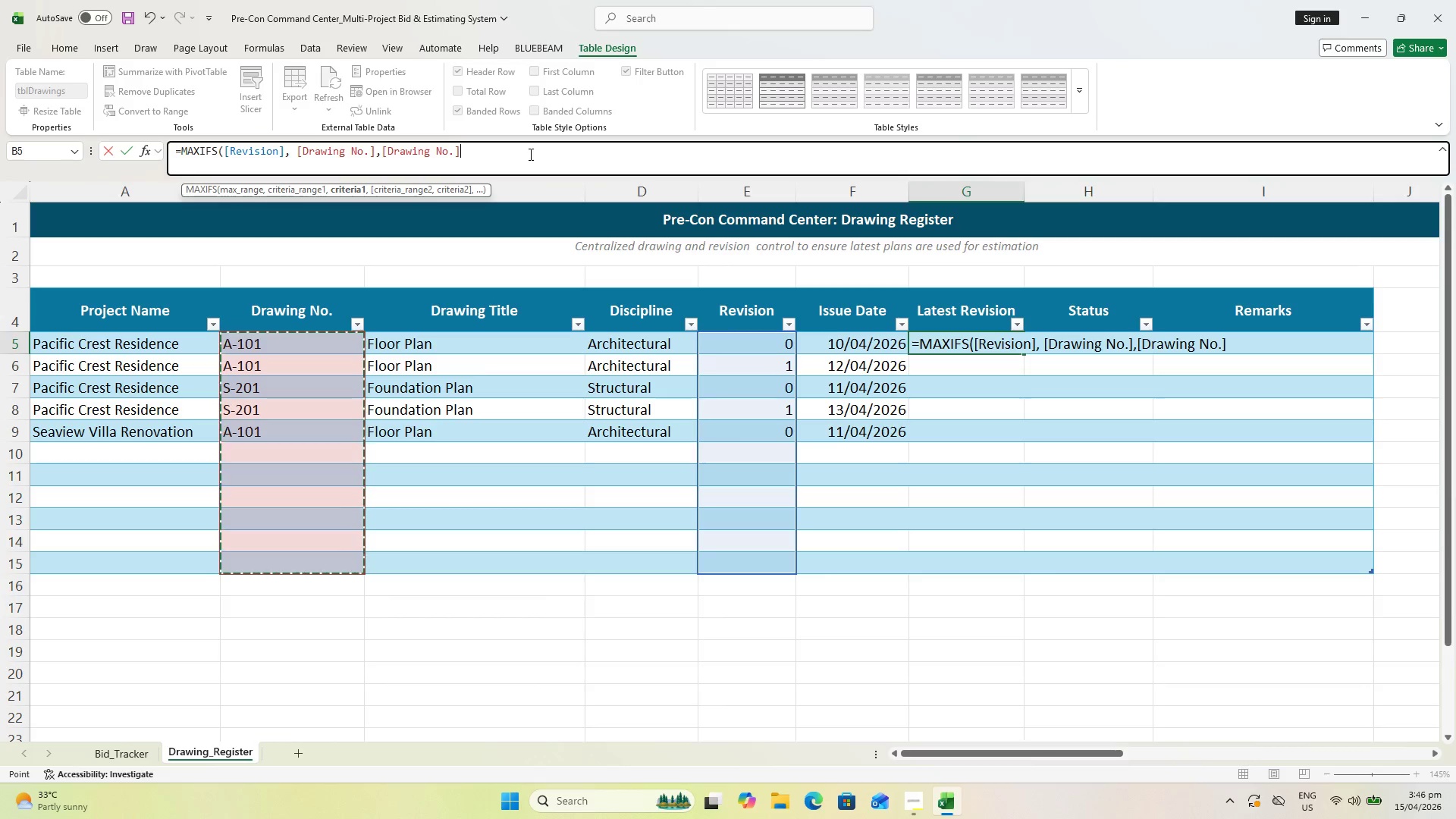 
key(Backspace)
 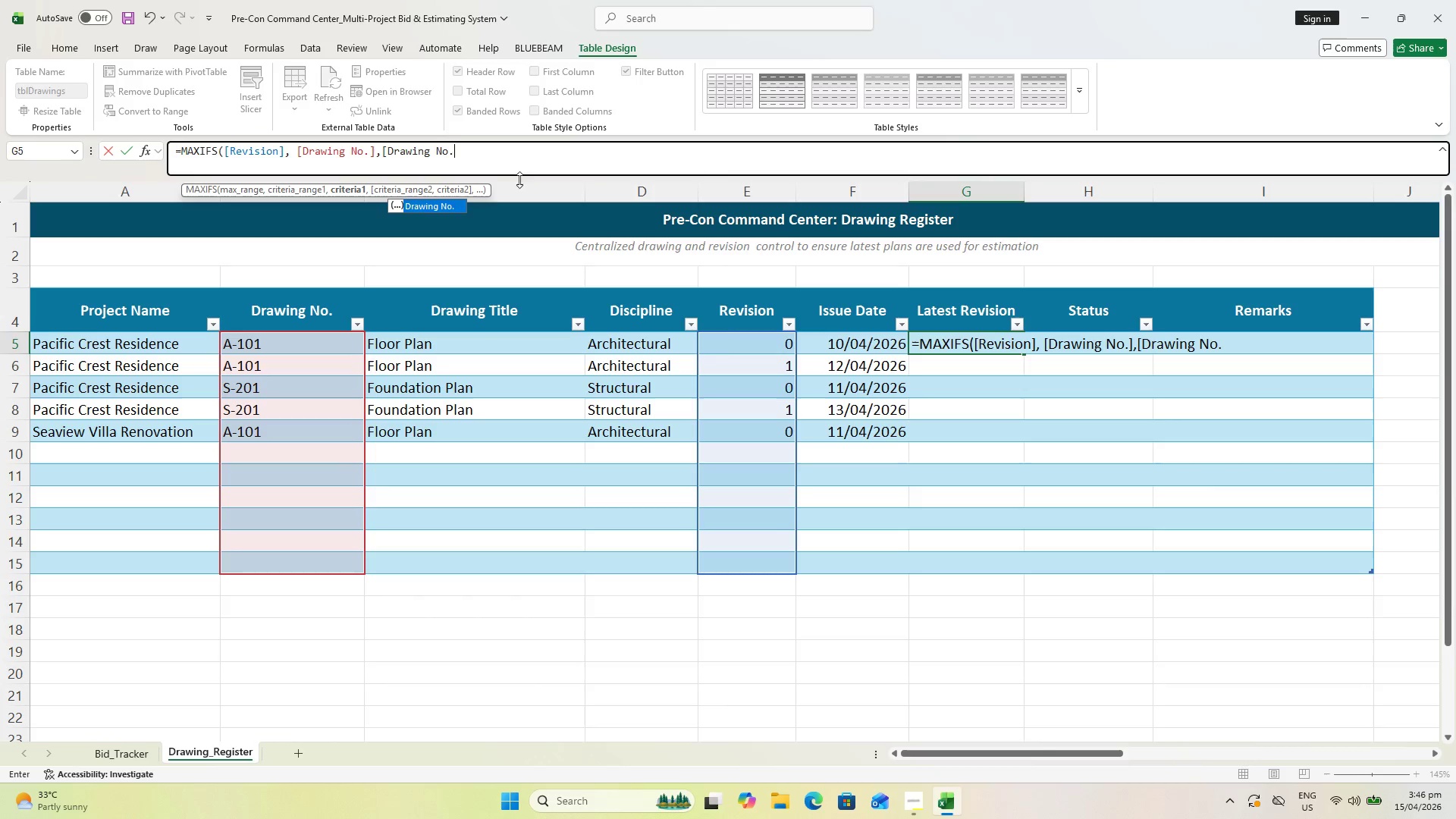 
key(Backspace)
 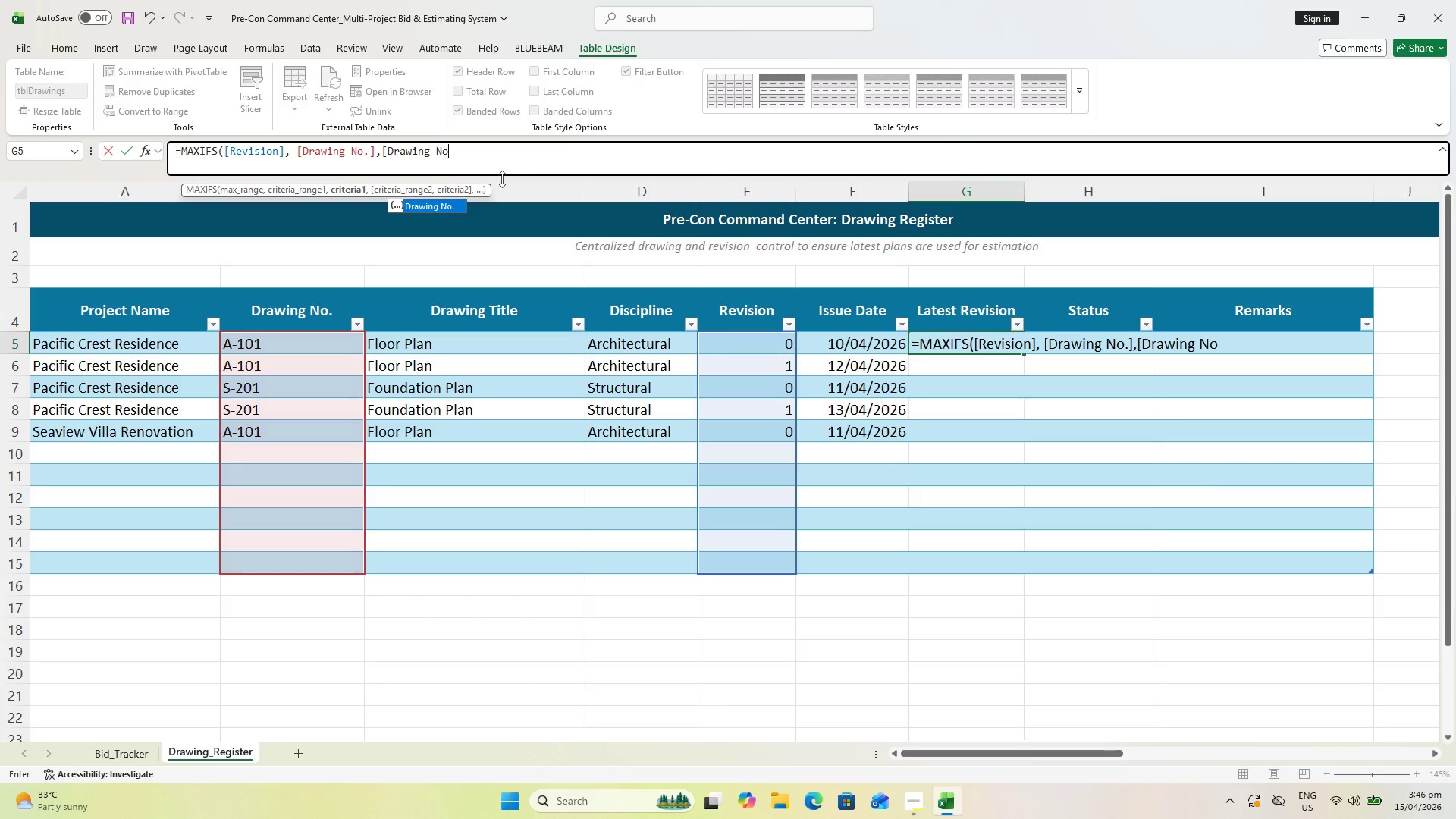 
key(Backspace)
 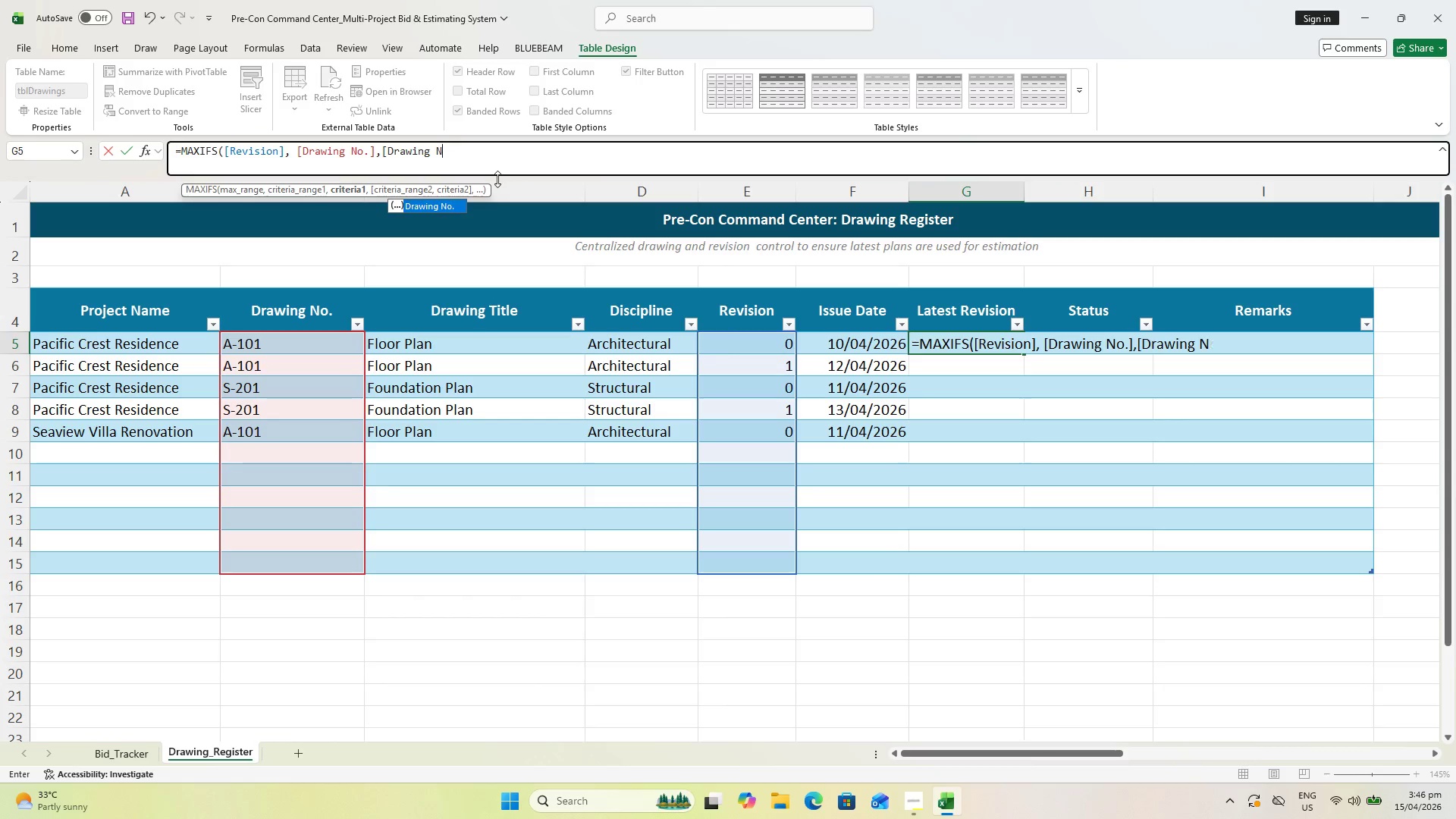 
key(Backspace)
 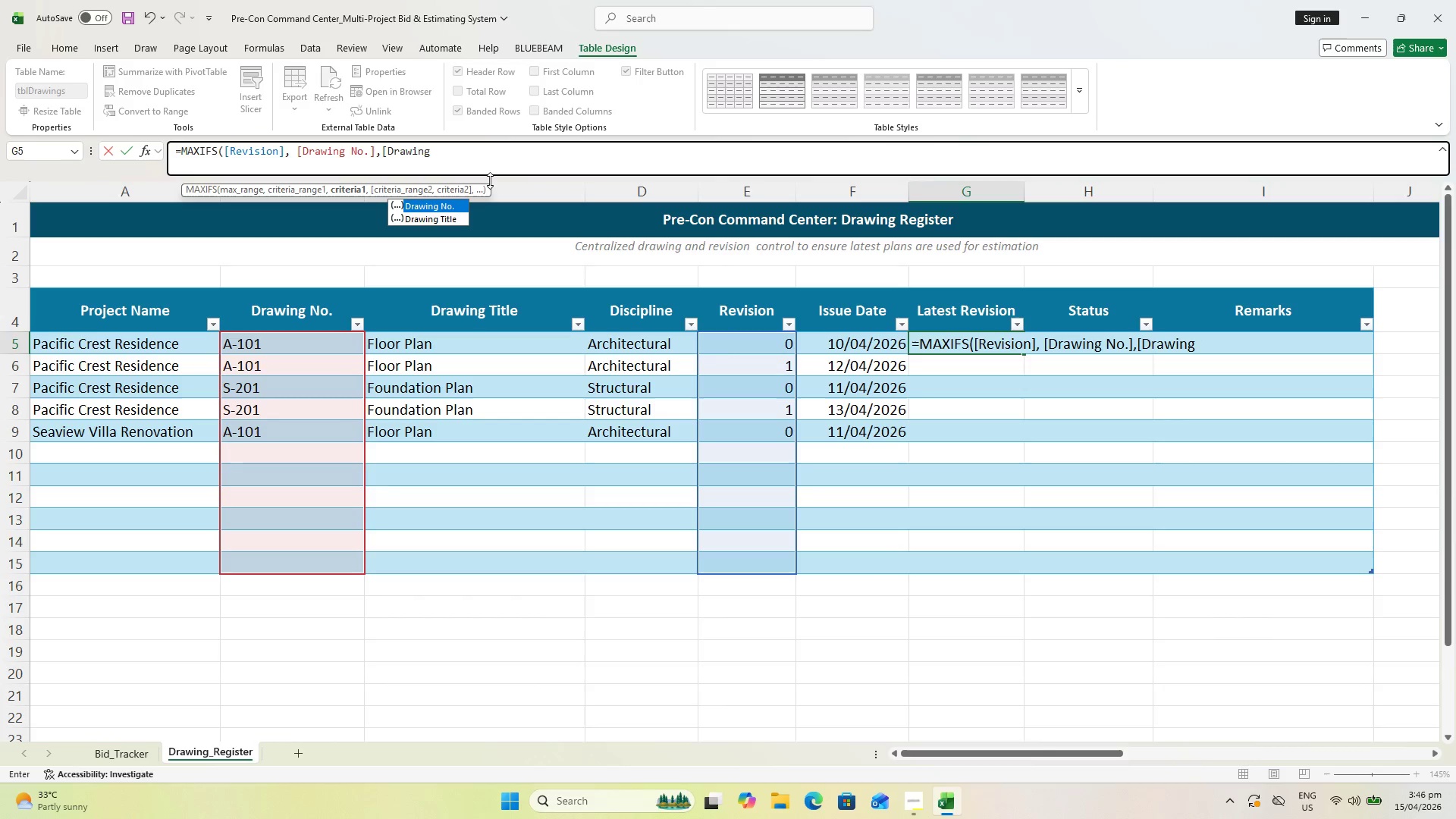 
key(Backspace)
 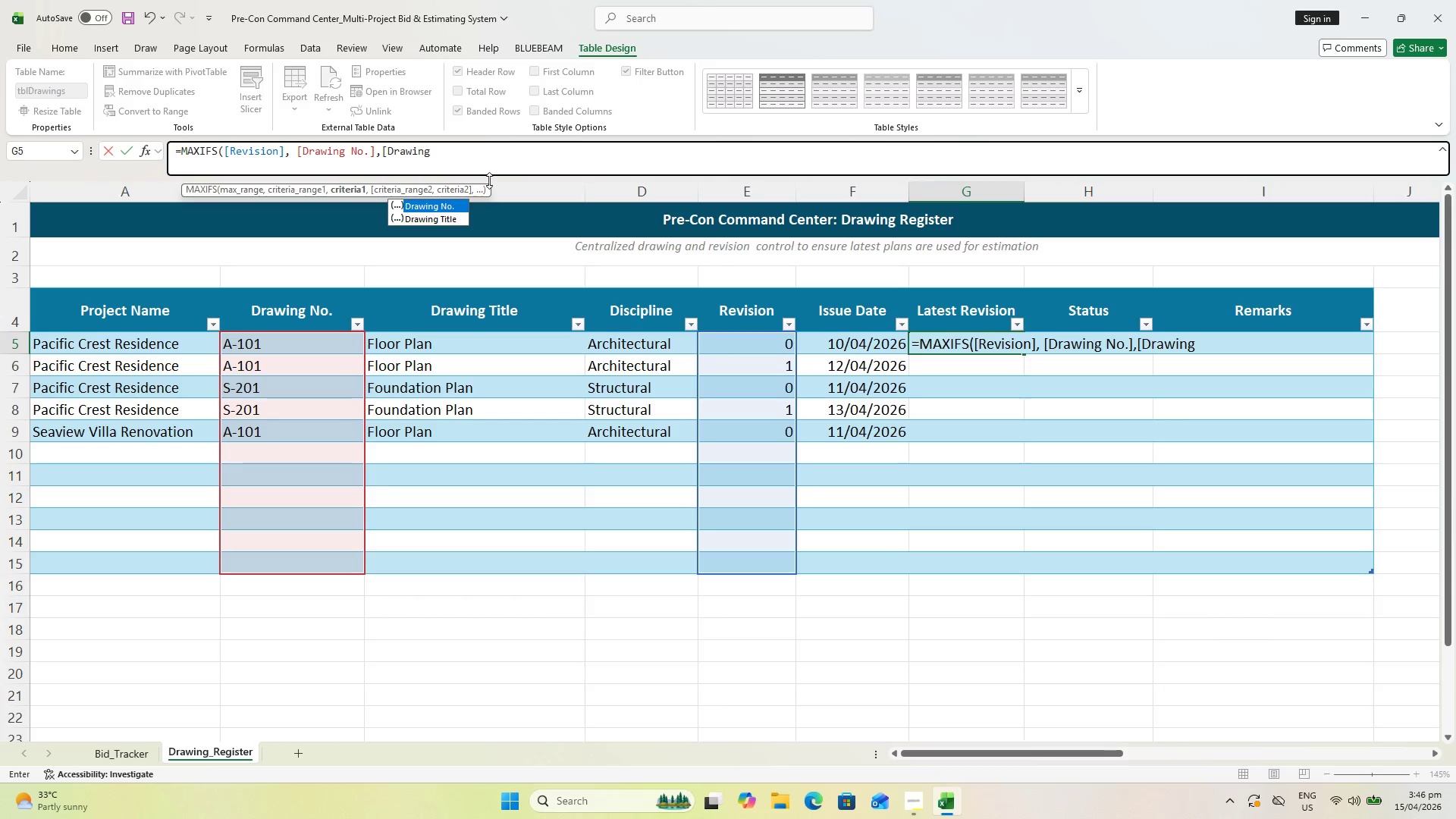 
key(Backspace)
 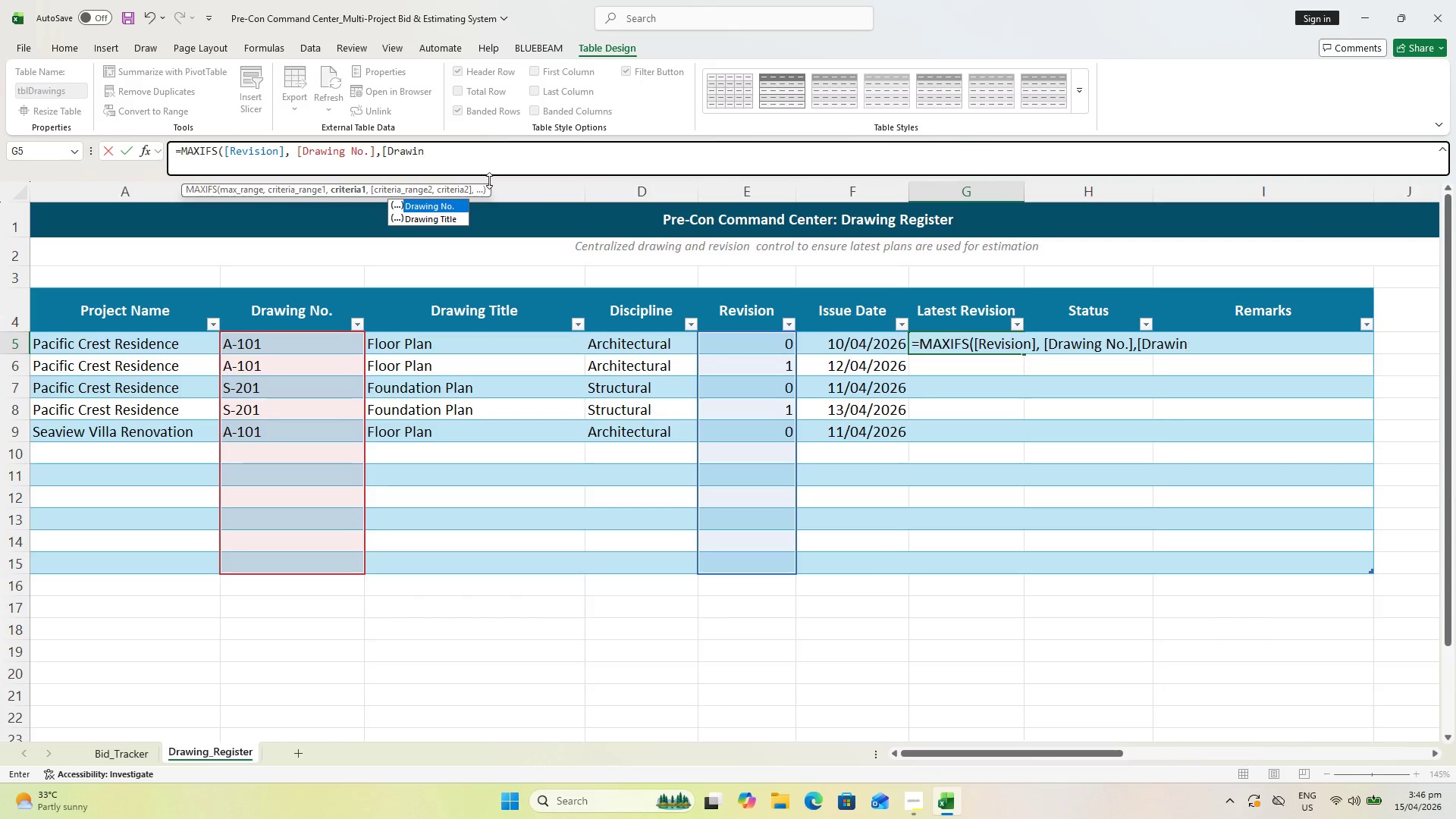 
key(Backspace)
 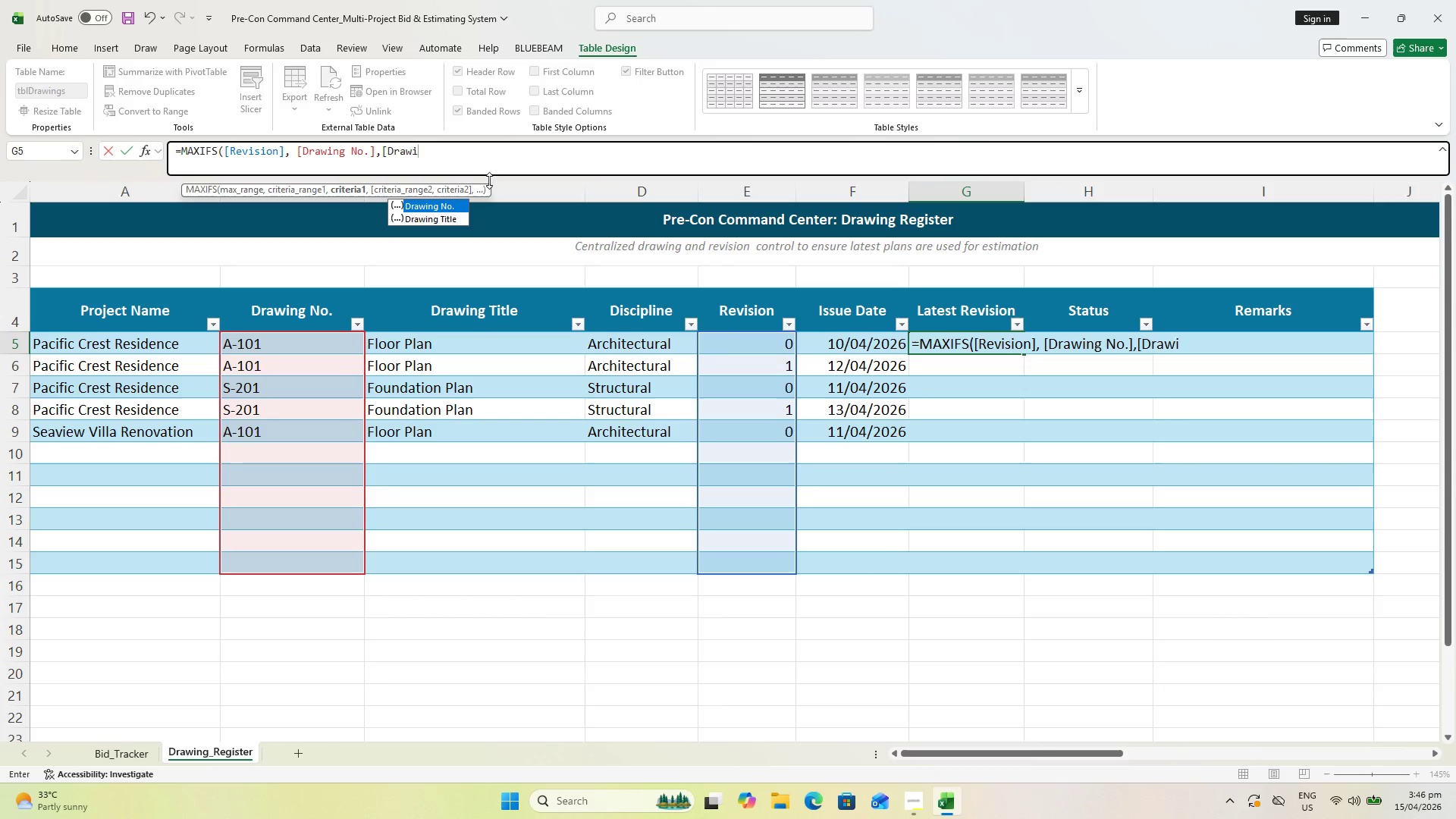 
key(Backspace)
 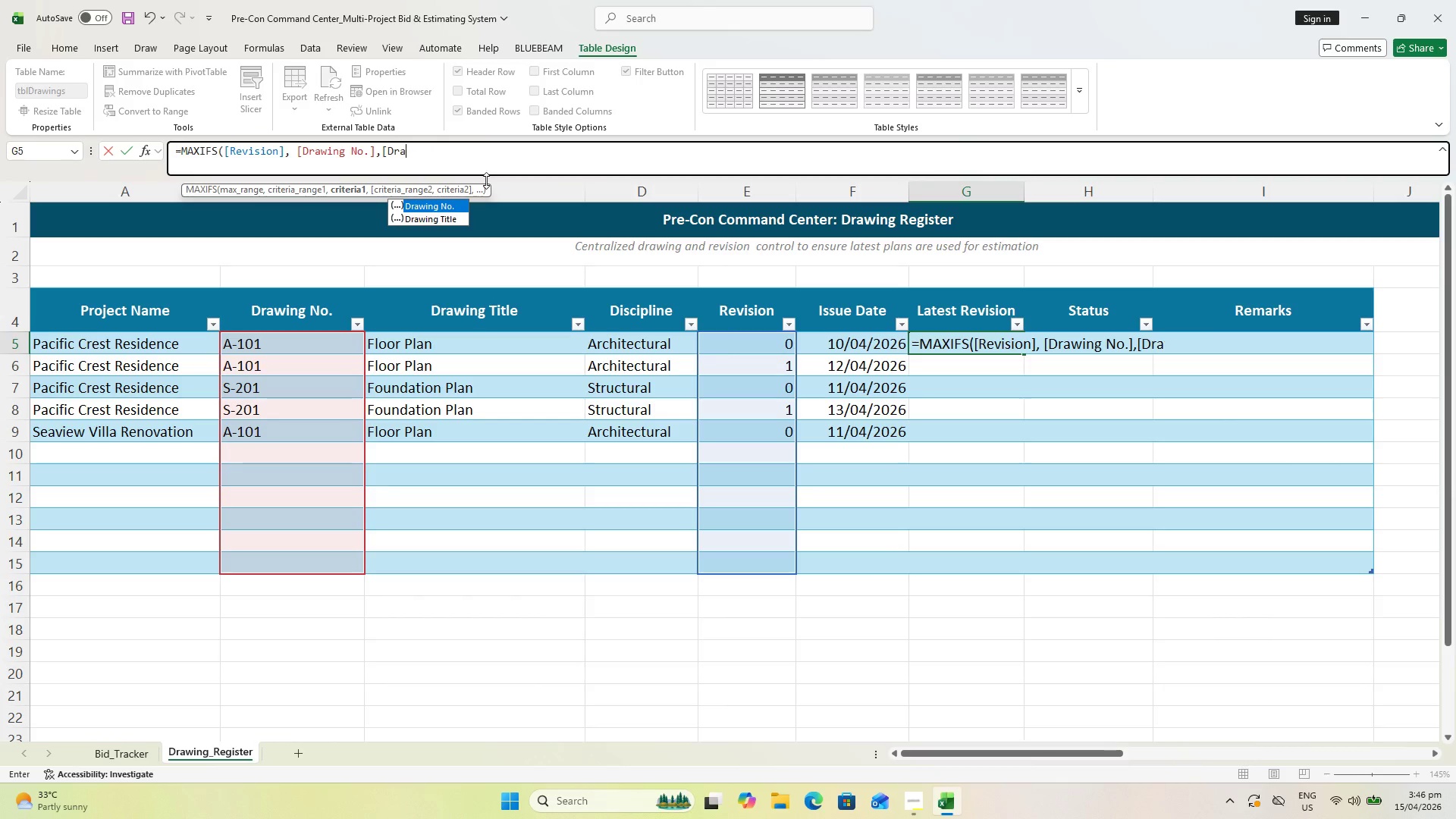 
key(Backspace)
 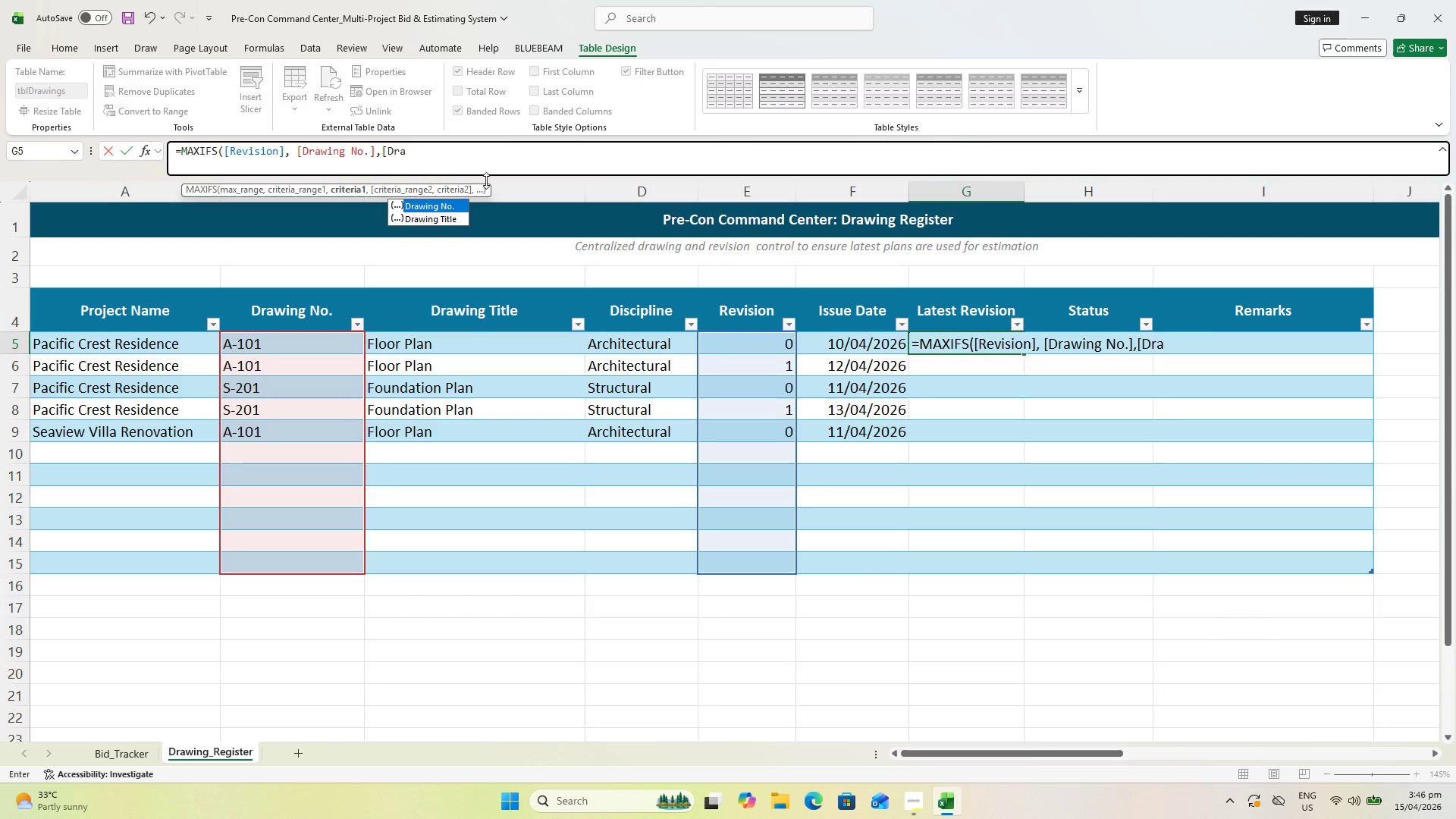 
key(Backspace)
 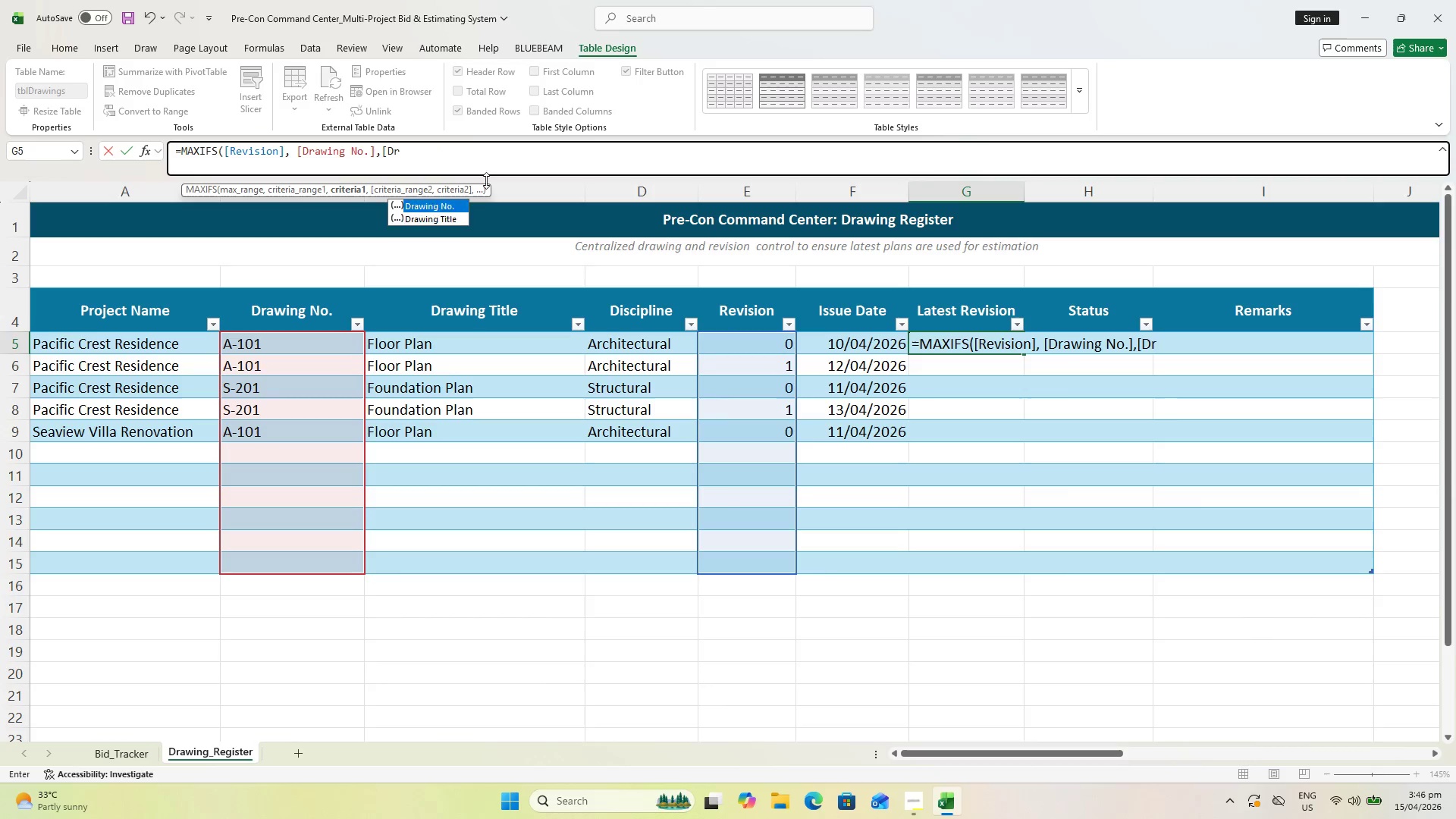 
key(Backspace)
 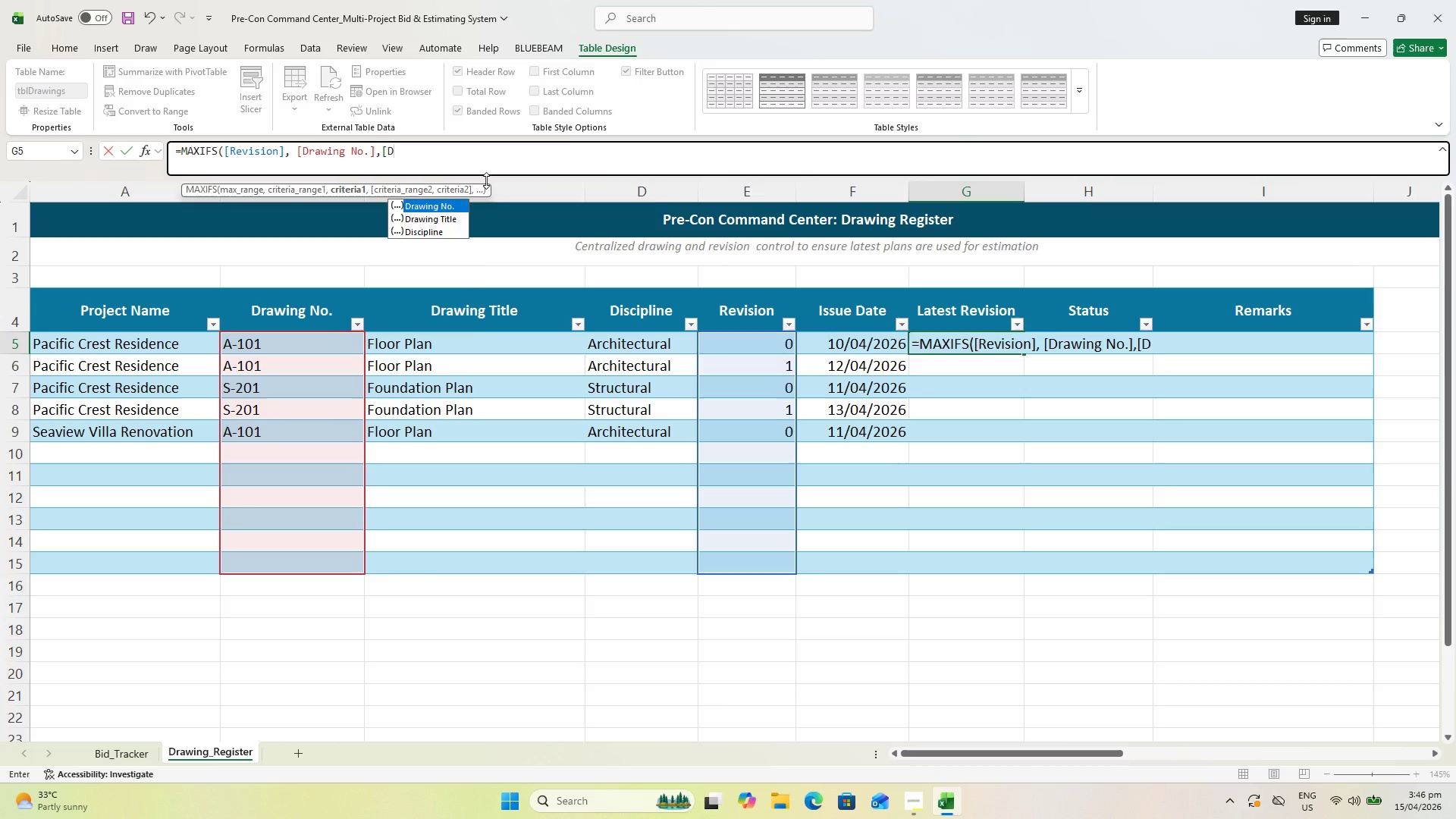 
key(Backspace)
 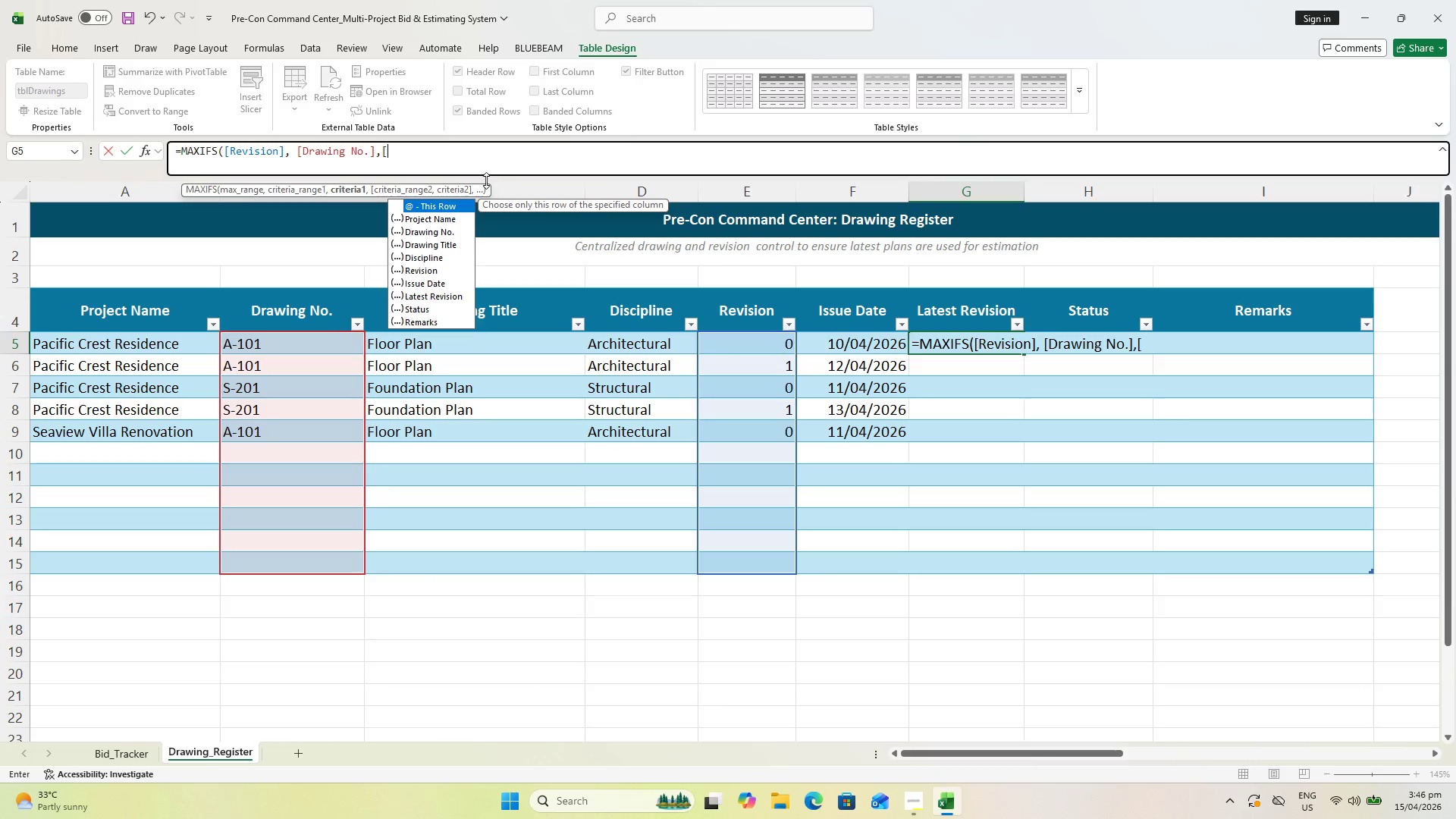 
key(Backspace)
 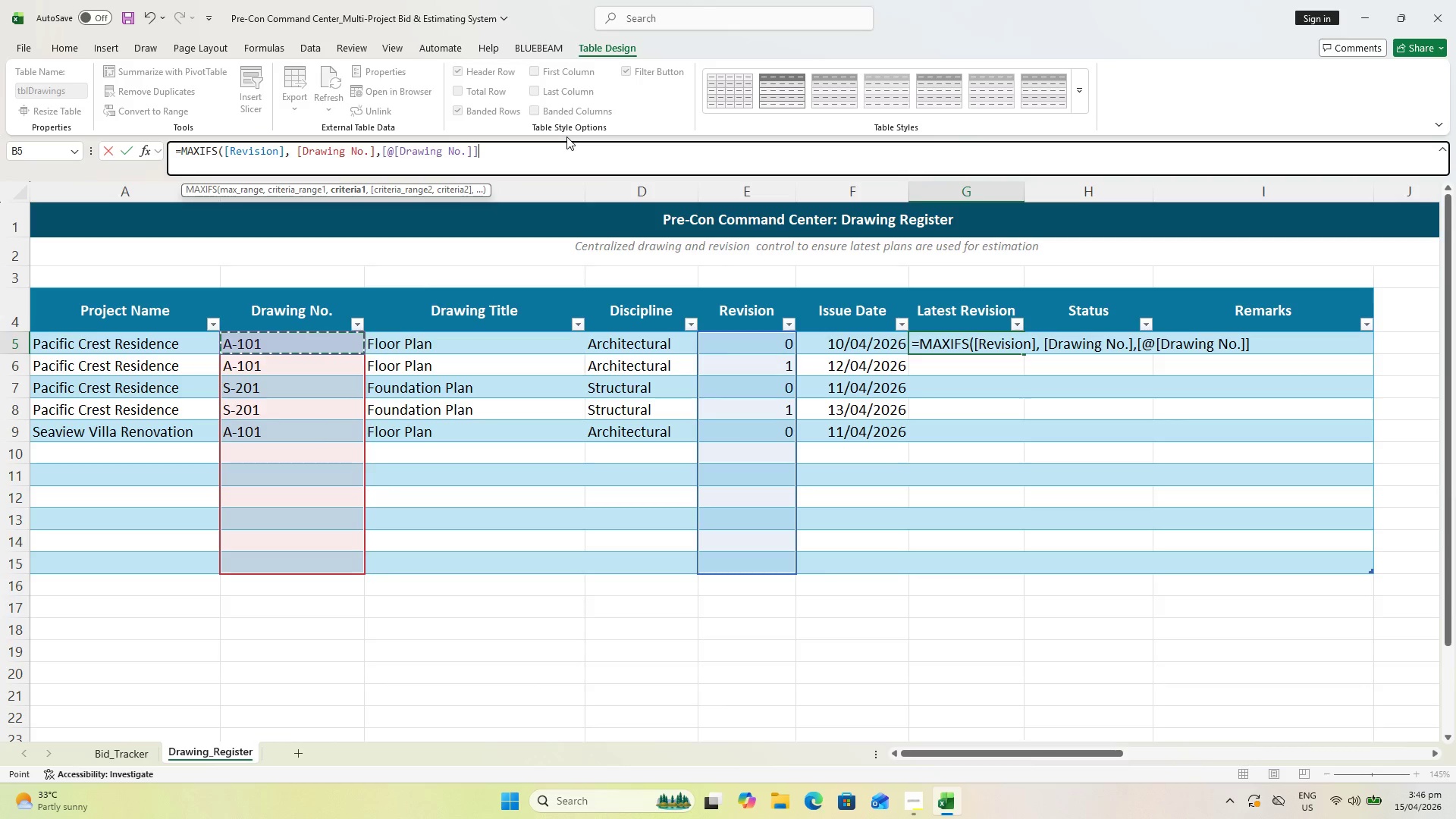 
key(Shift+0)
 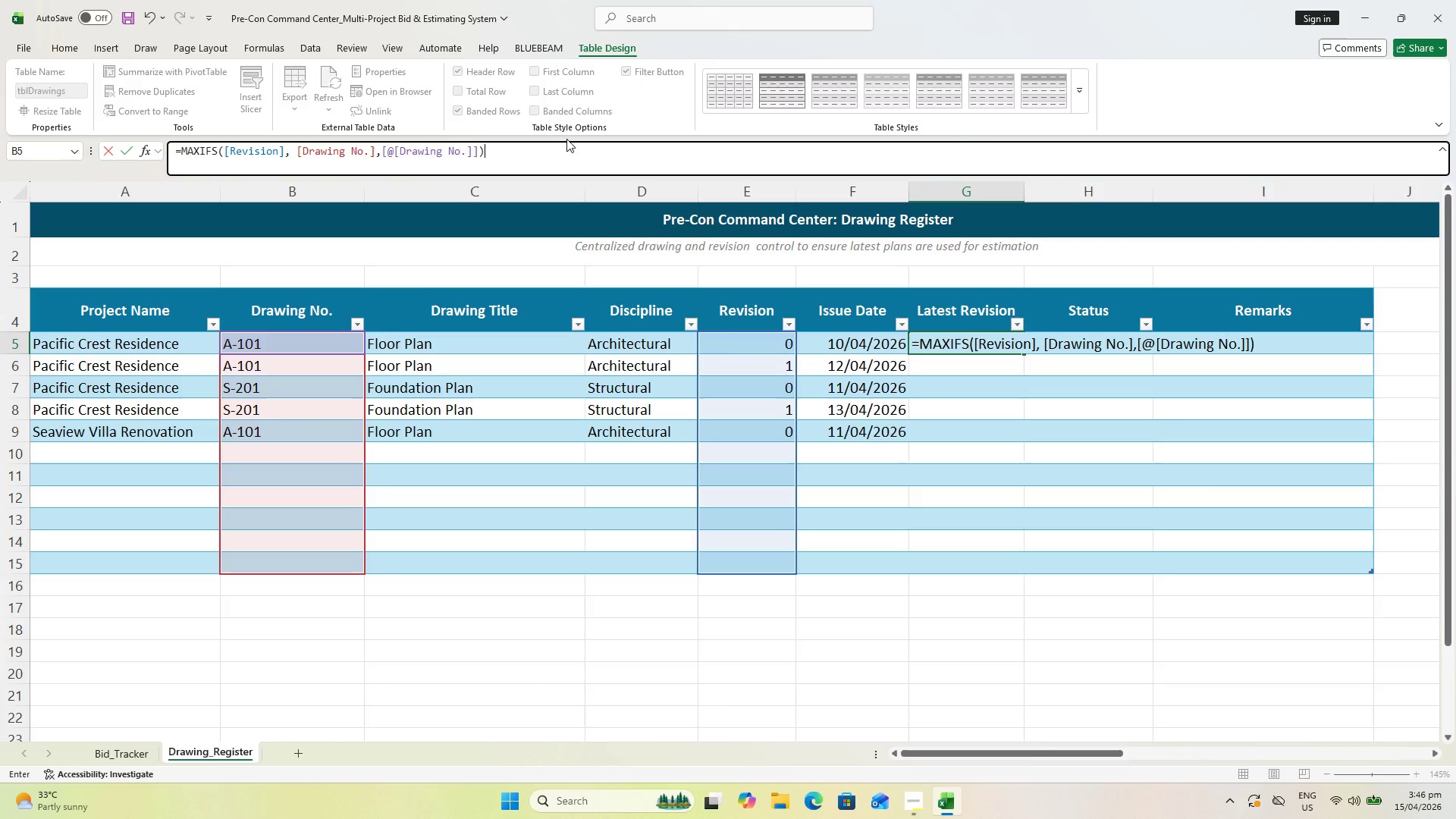 
wait(6.88)
 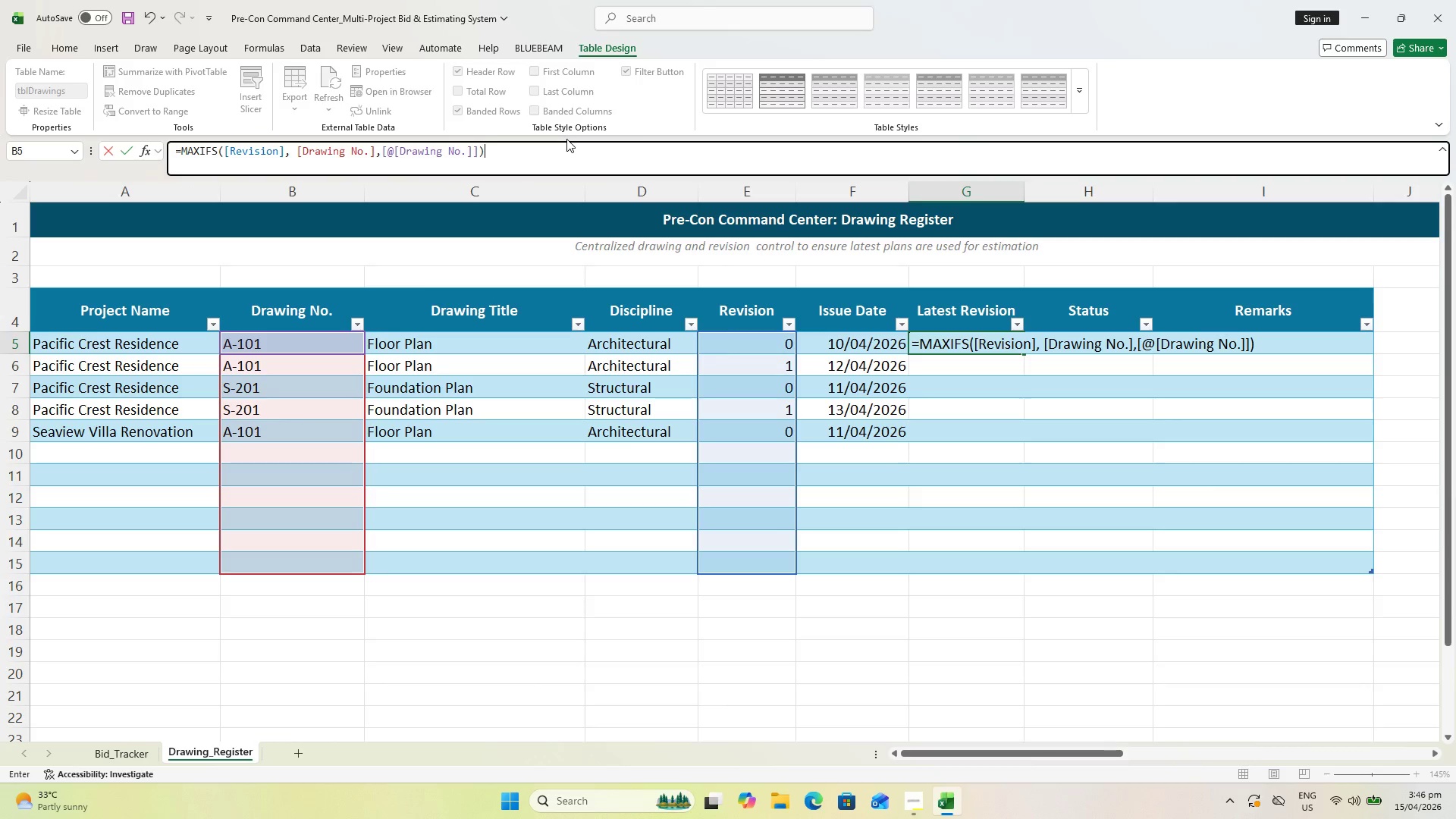 
key(Enter)
 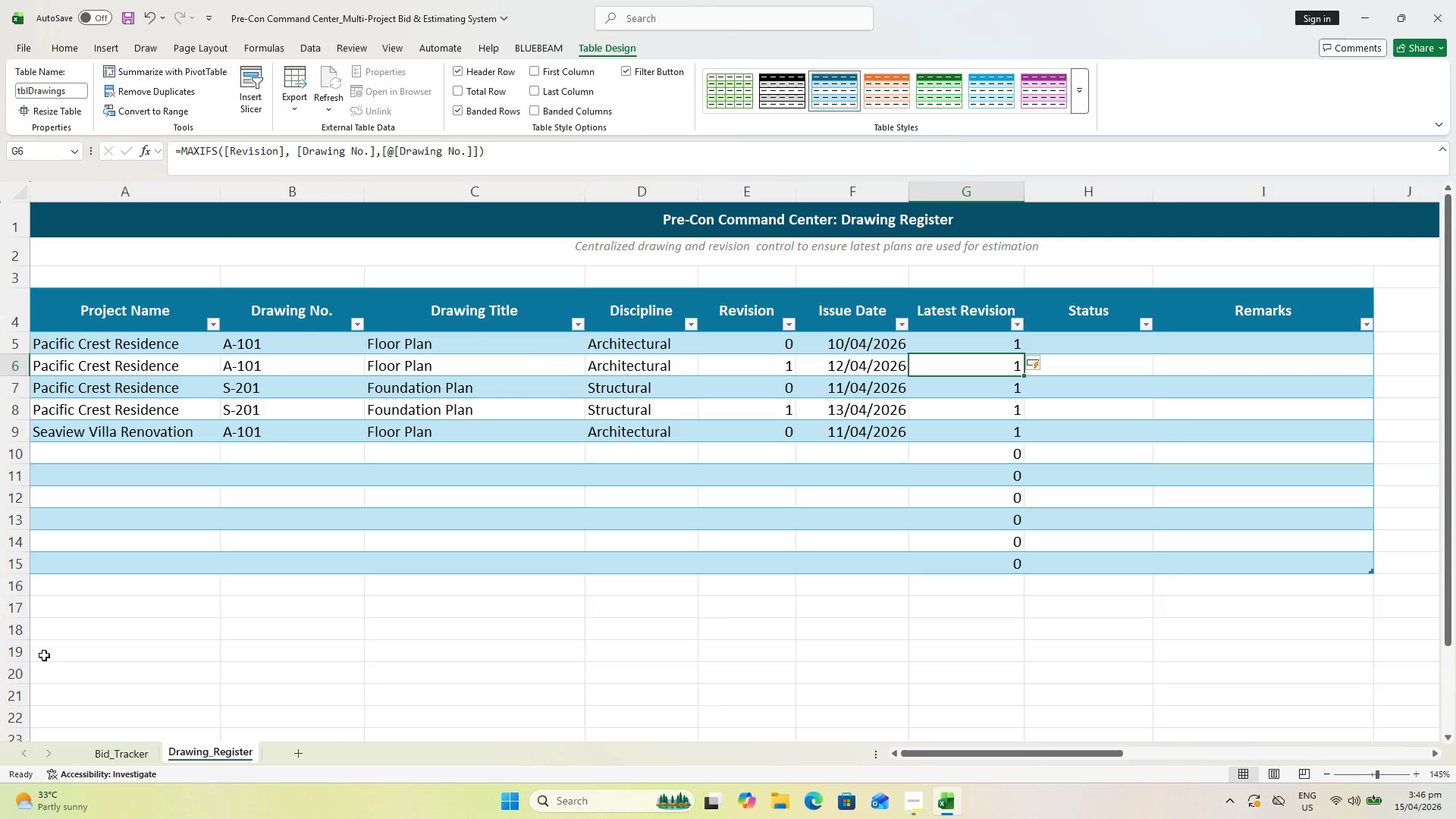 
left_click([137, 755])
 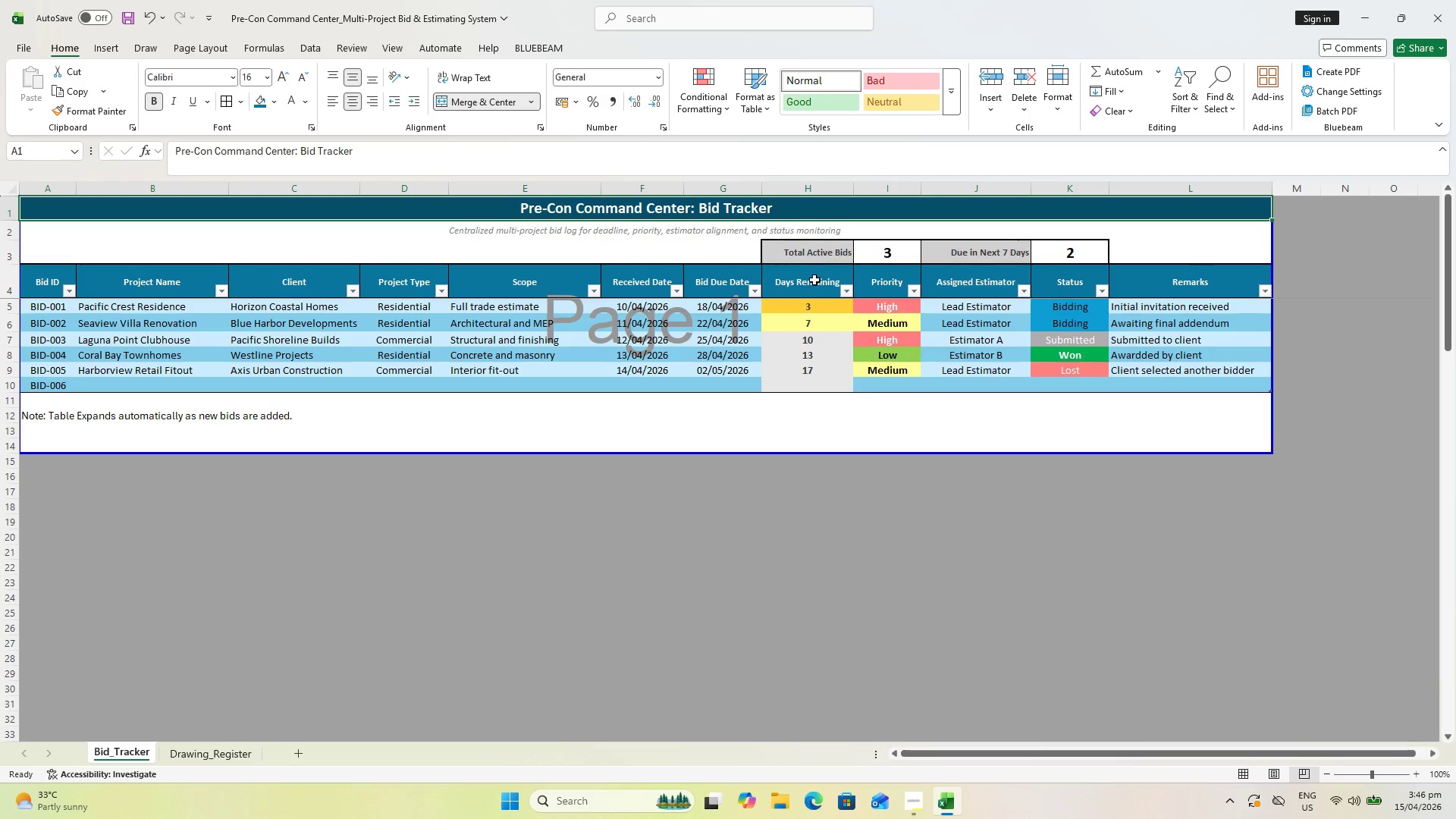 
left_click([814, 308])
 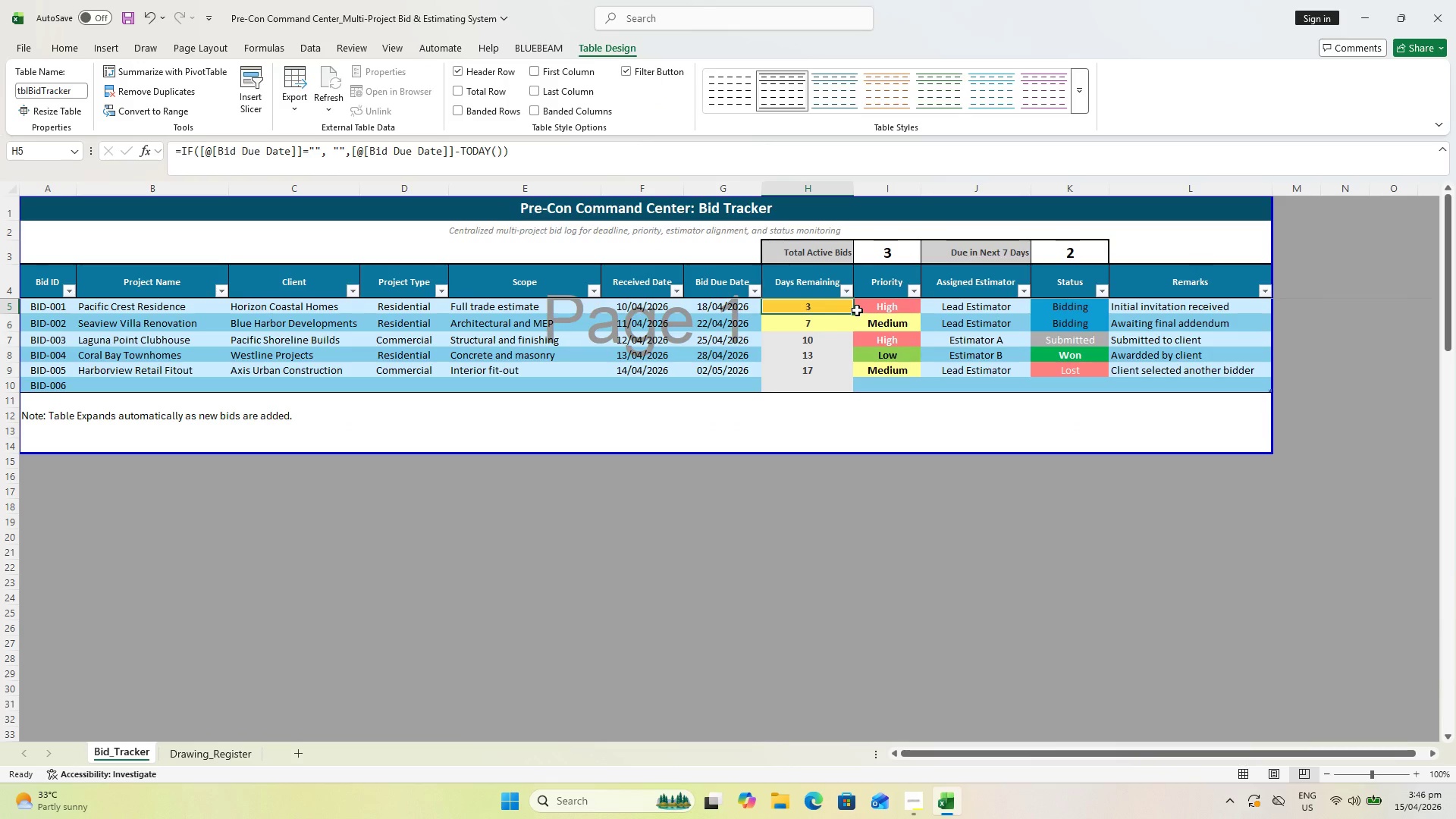 
left_click([872, 306])
 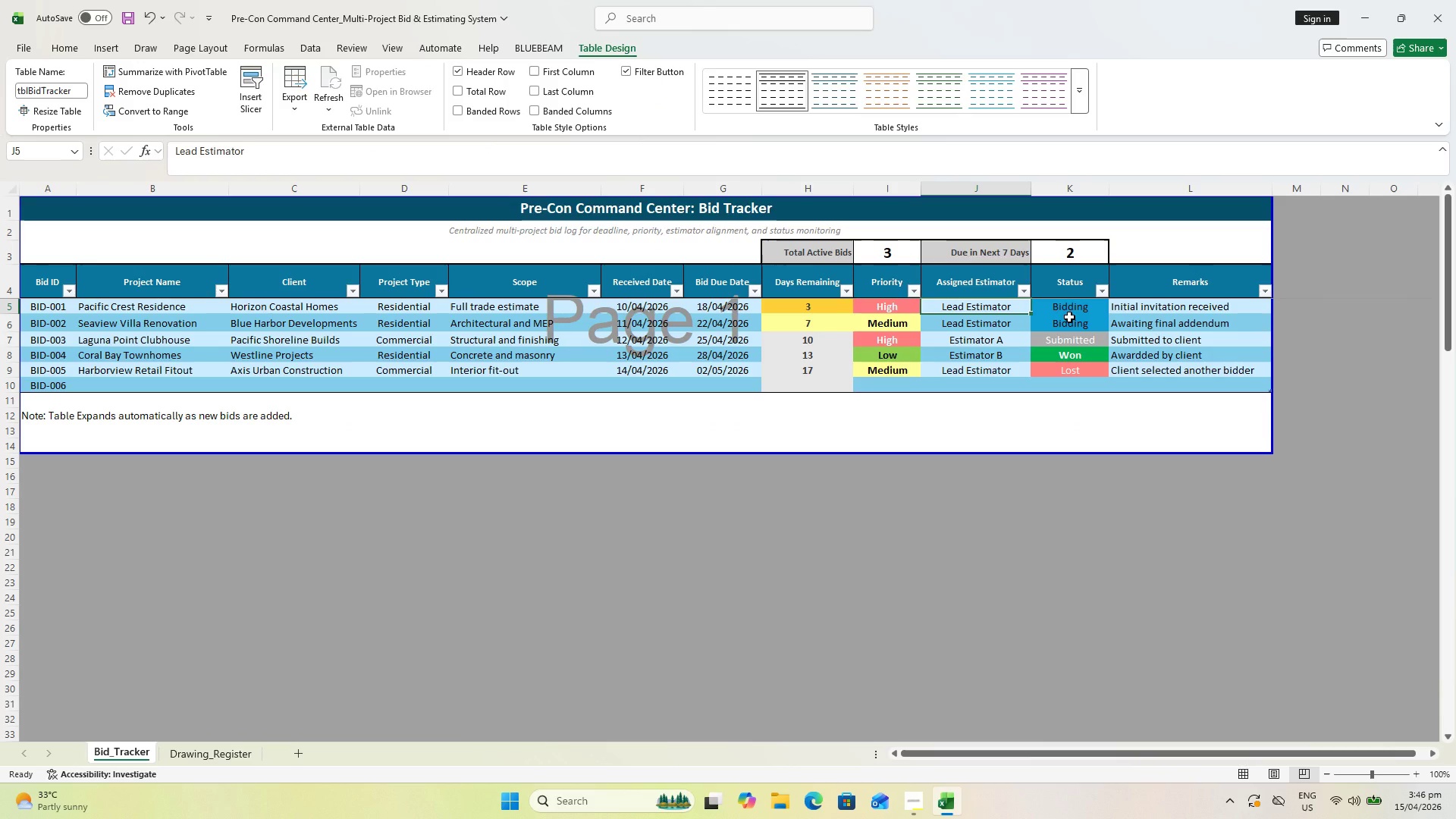 
left_click([1069, 317])
 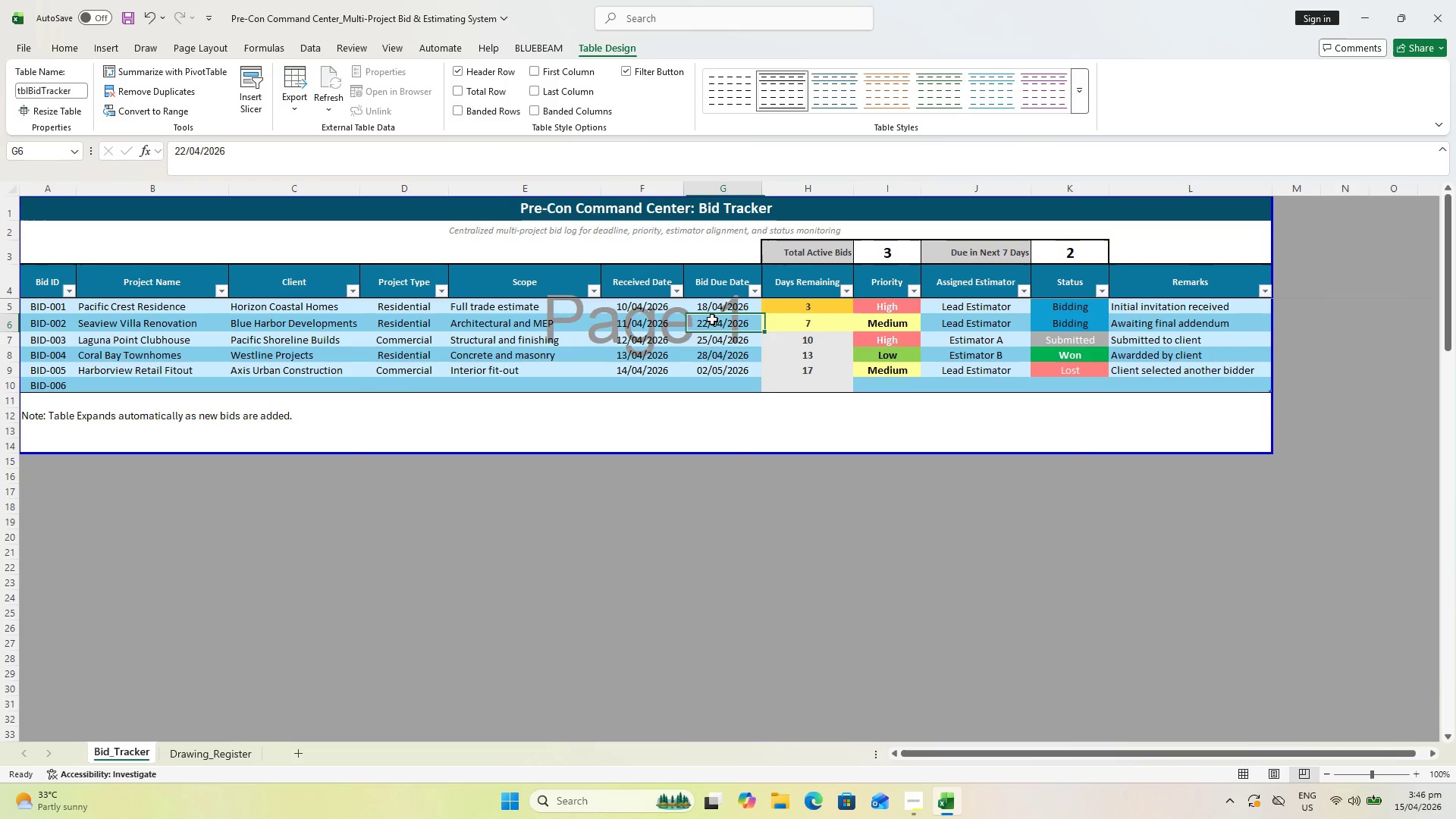 
double_click([717, 310])
 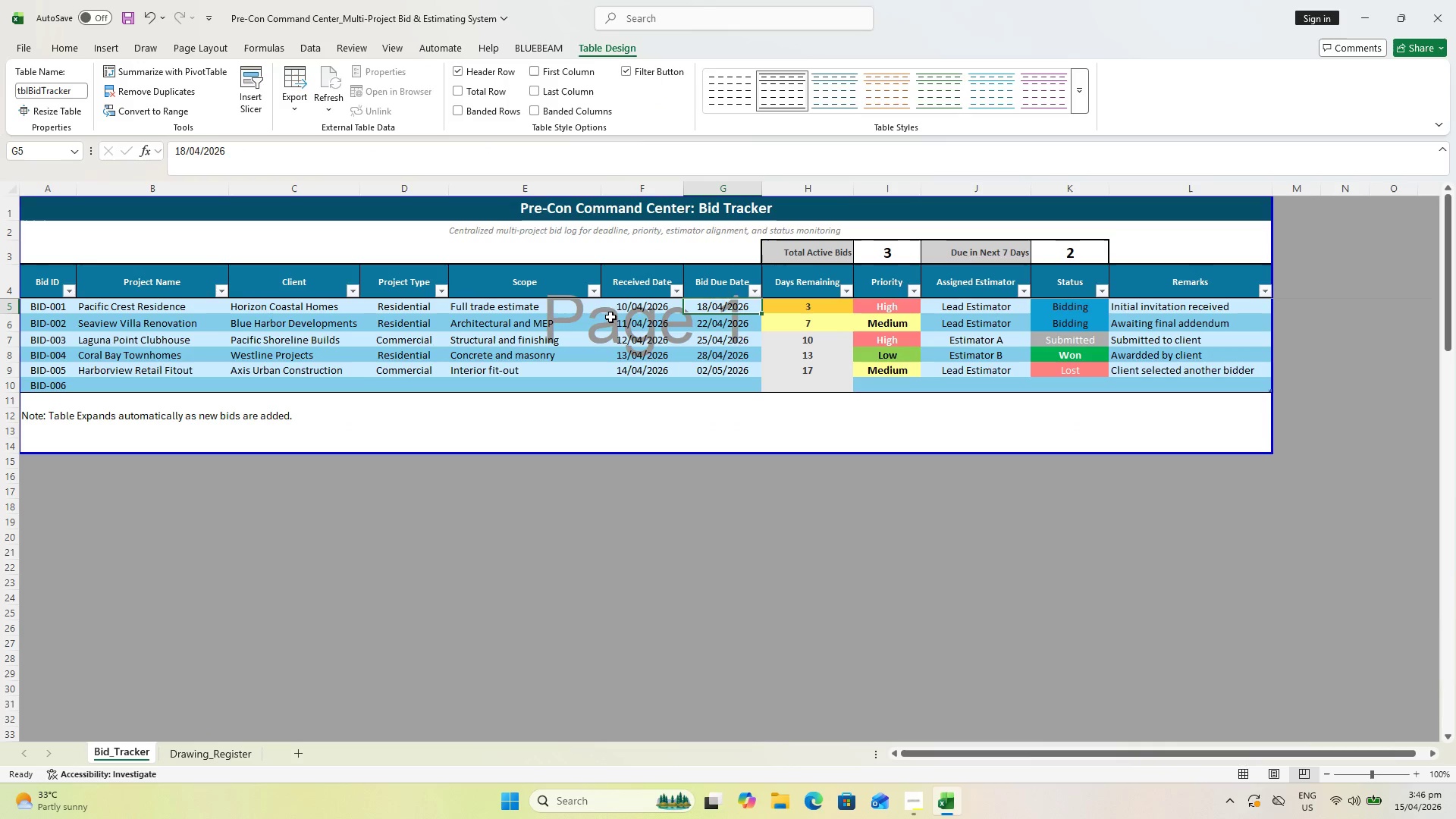 
left_click([665, 328])
 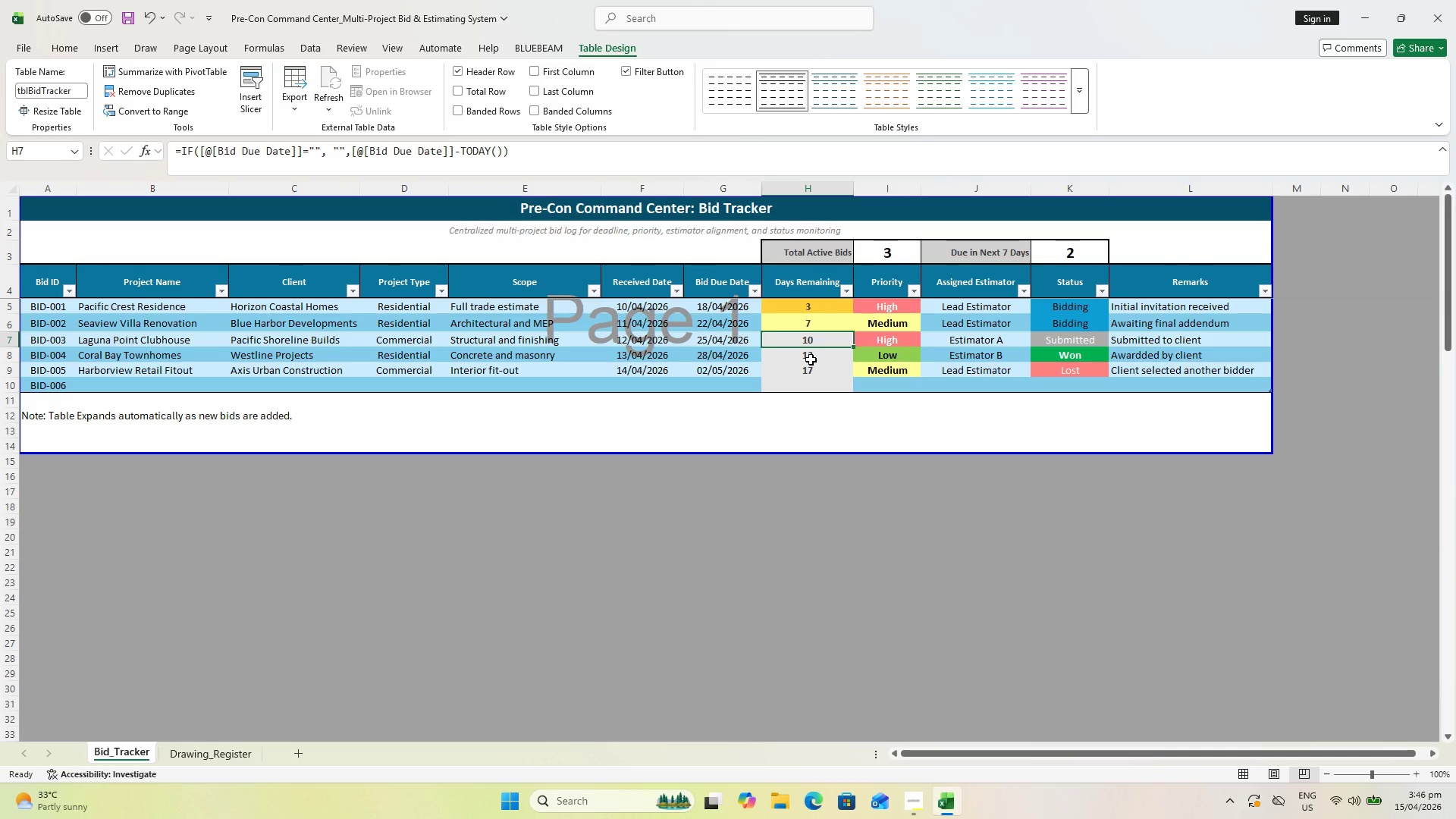 
left_click([1164, 356])
 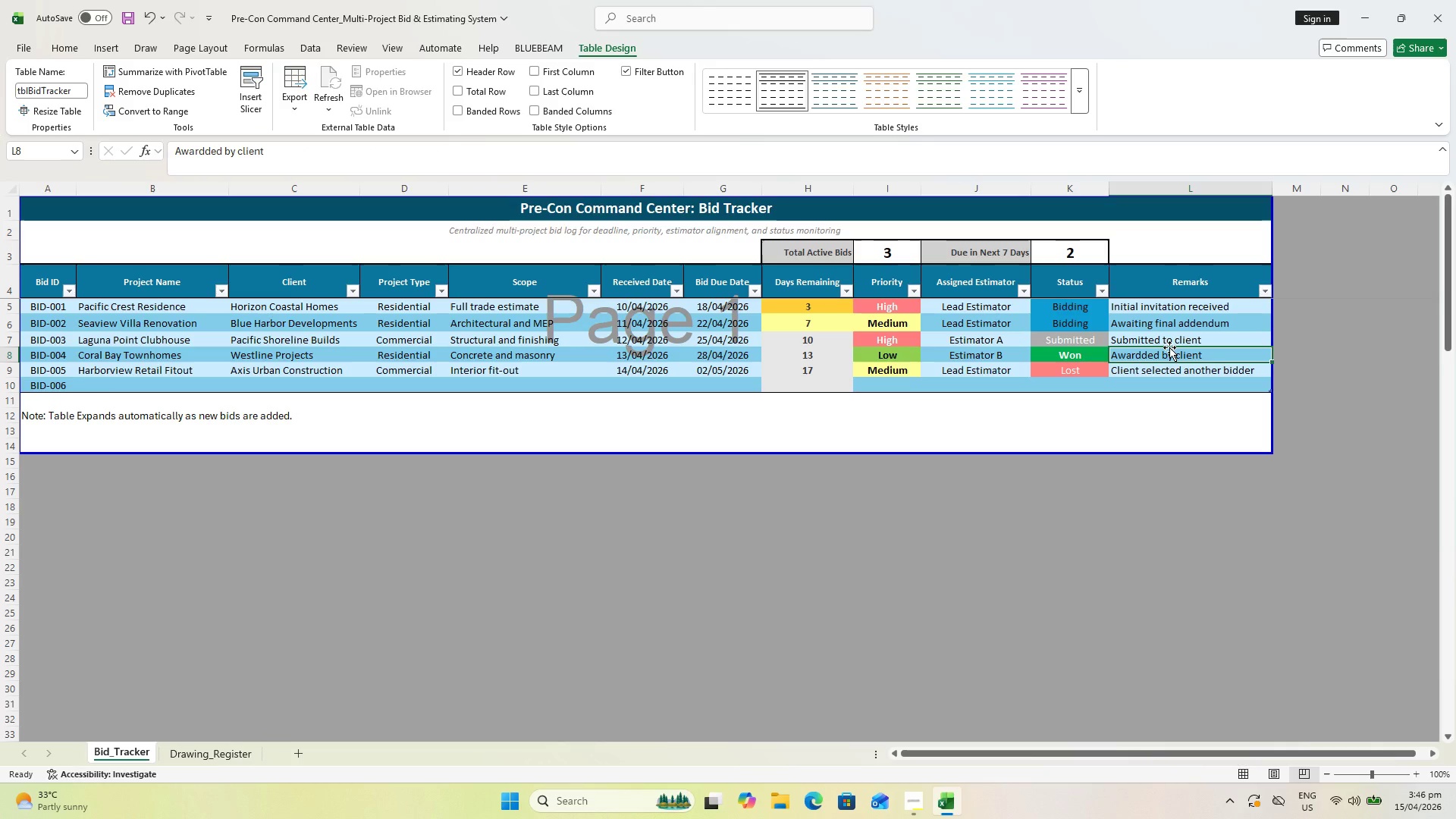 
left_click([1169, 347])
 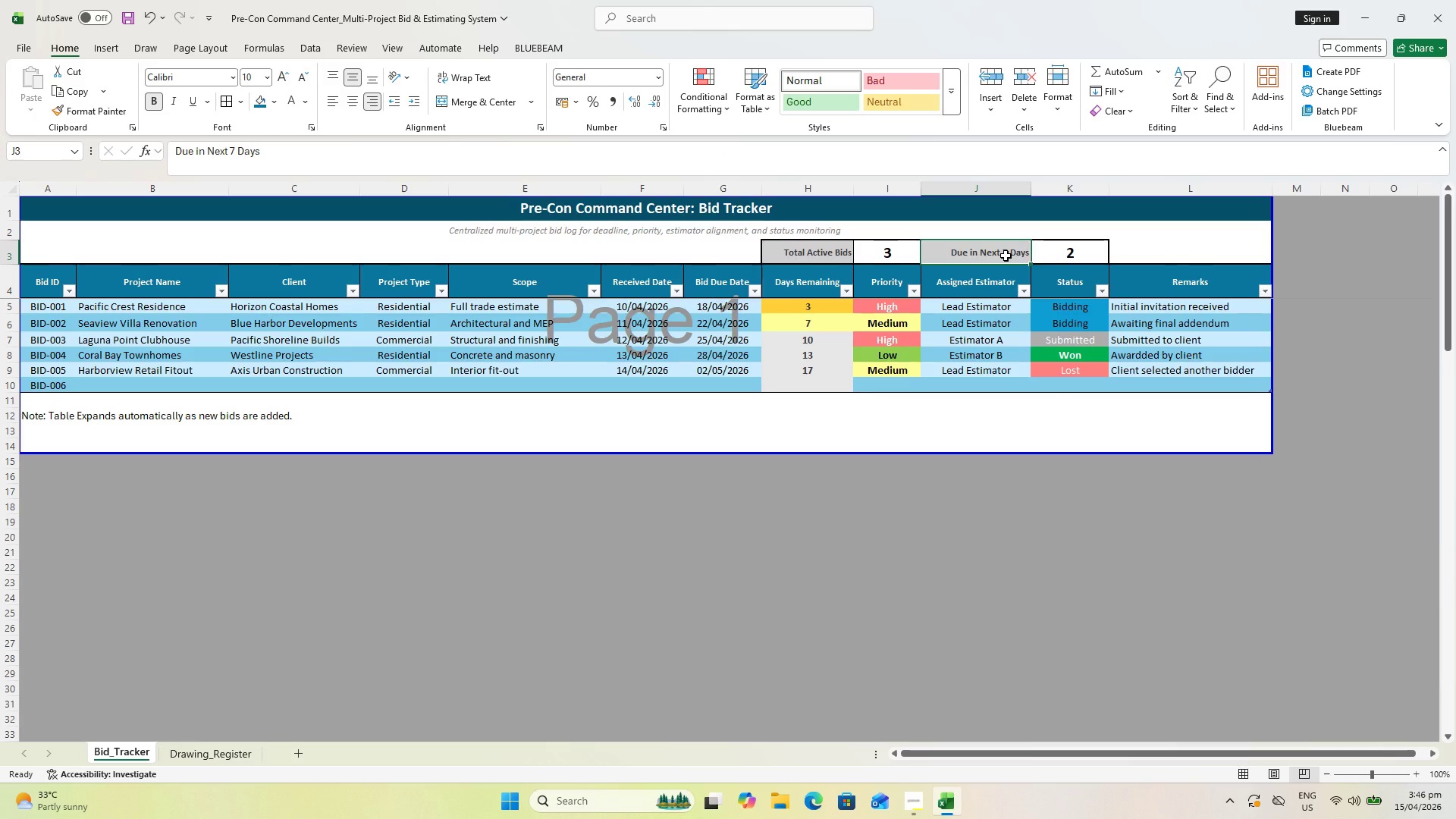 
left_click([890, 252])
 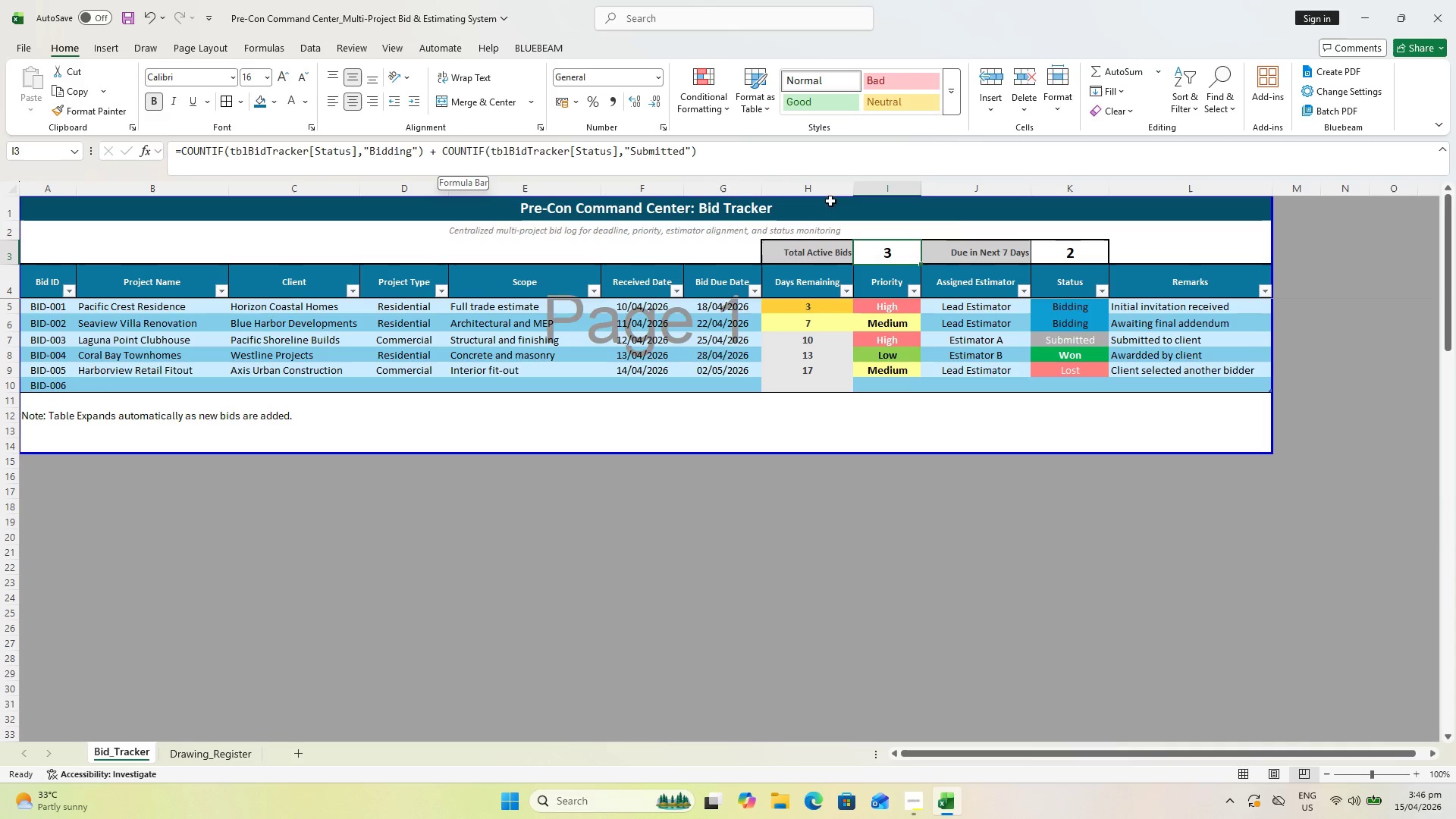 
wait(5.01)
 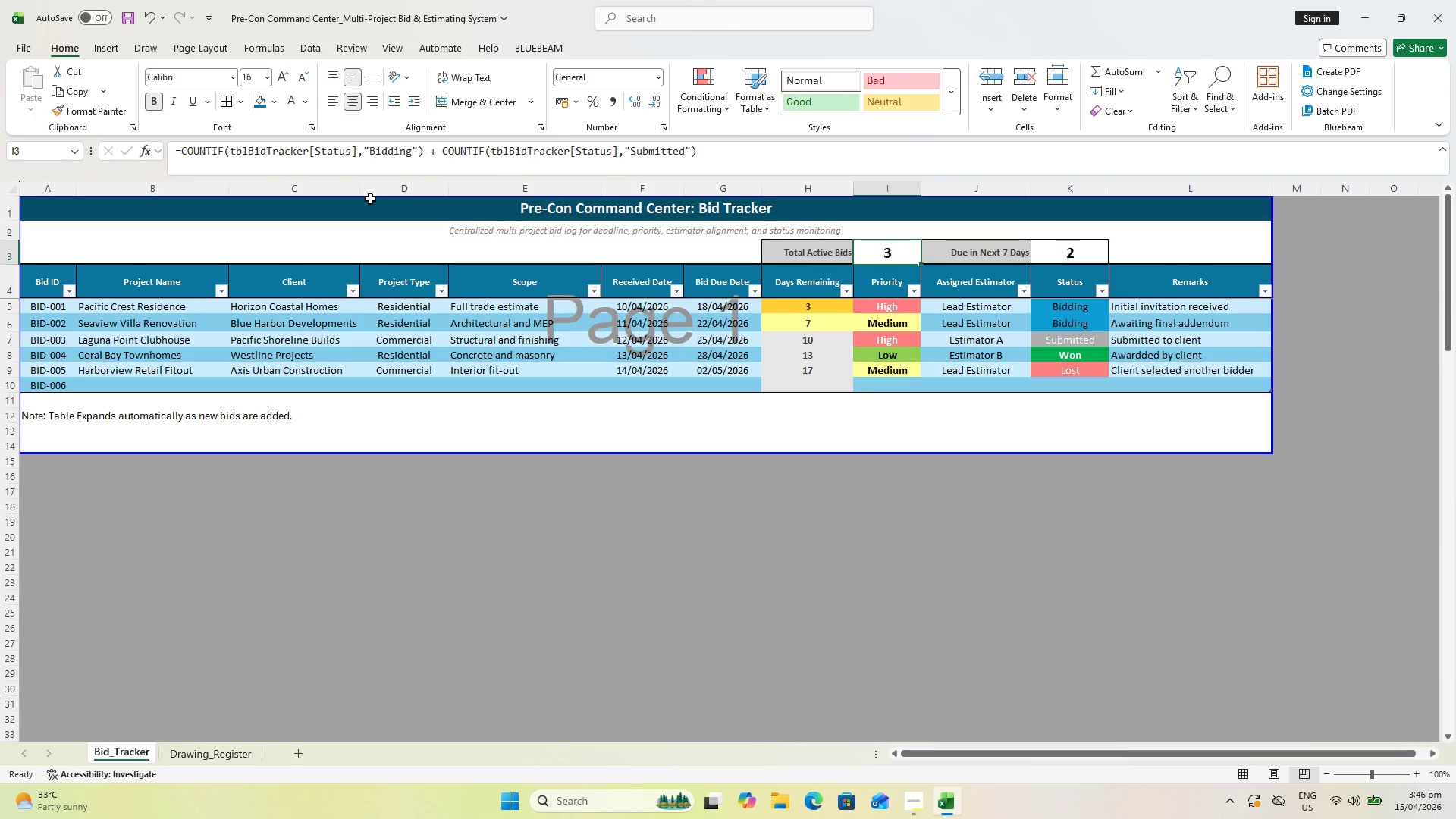 
key(Escape)
 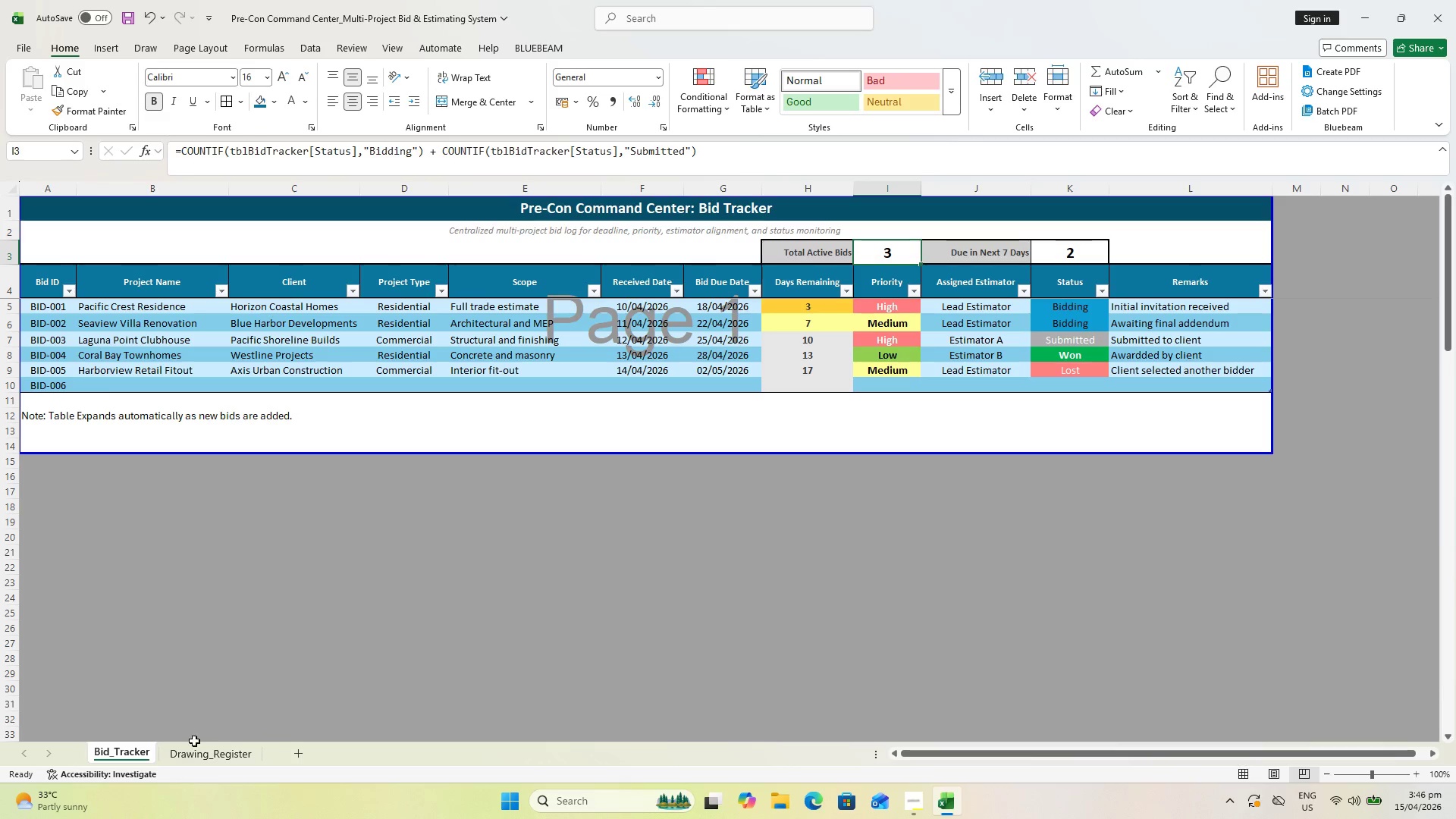 
left_click([195, 760])
 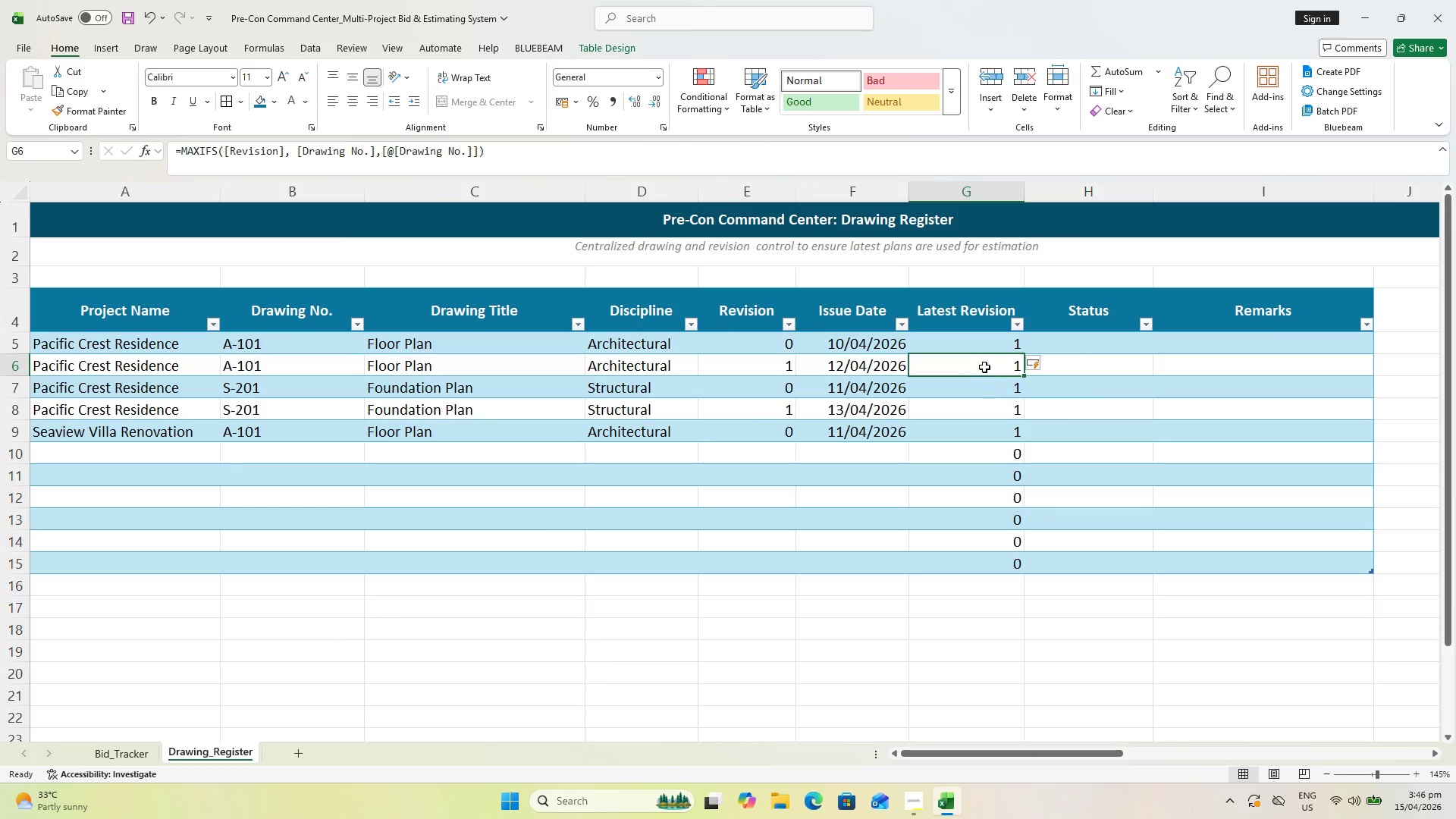 
left_click([1126, 465])
 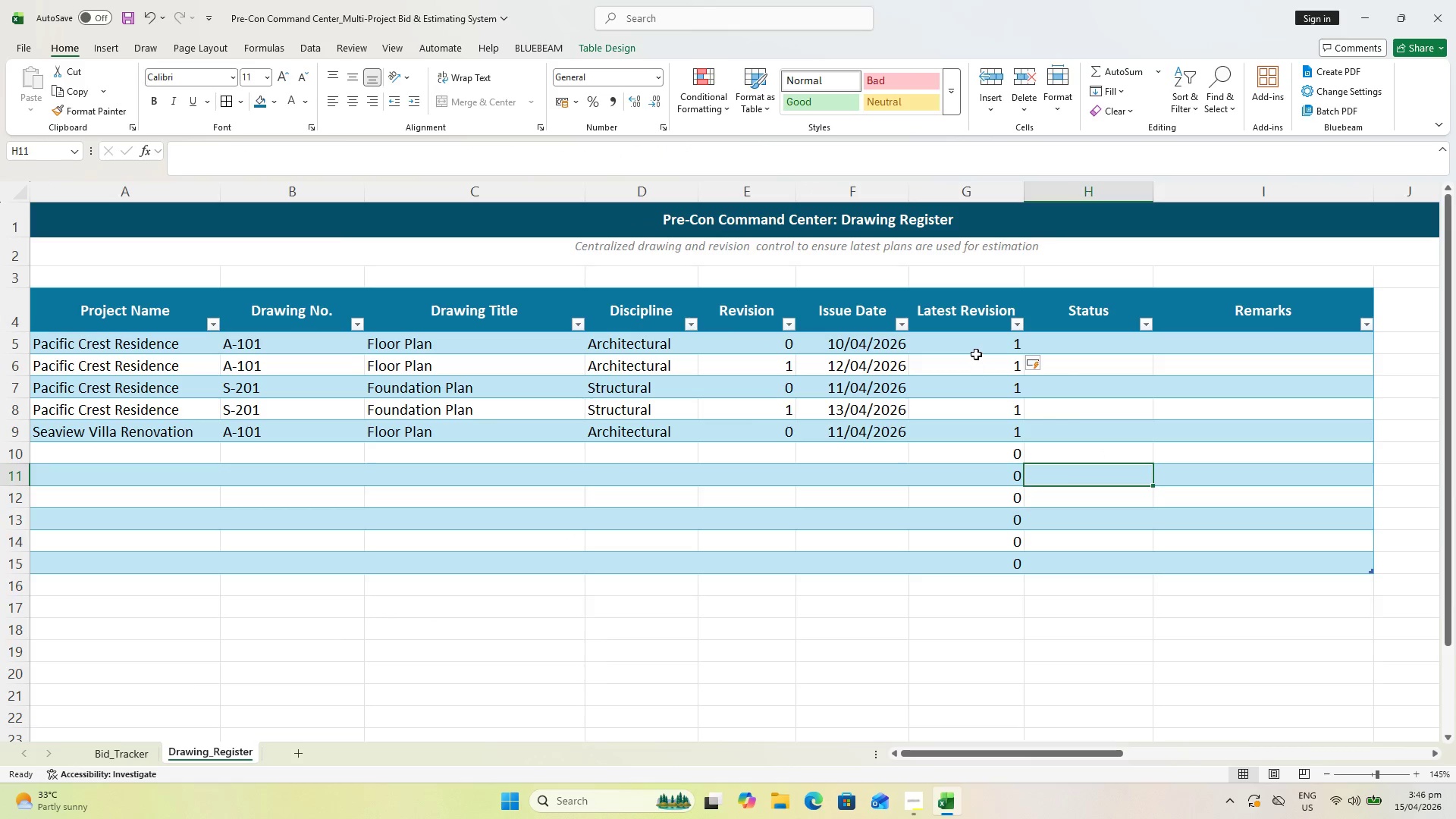 
left_click([976, 352])
 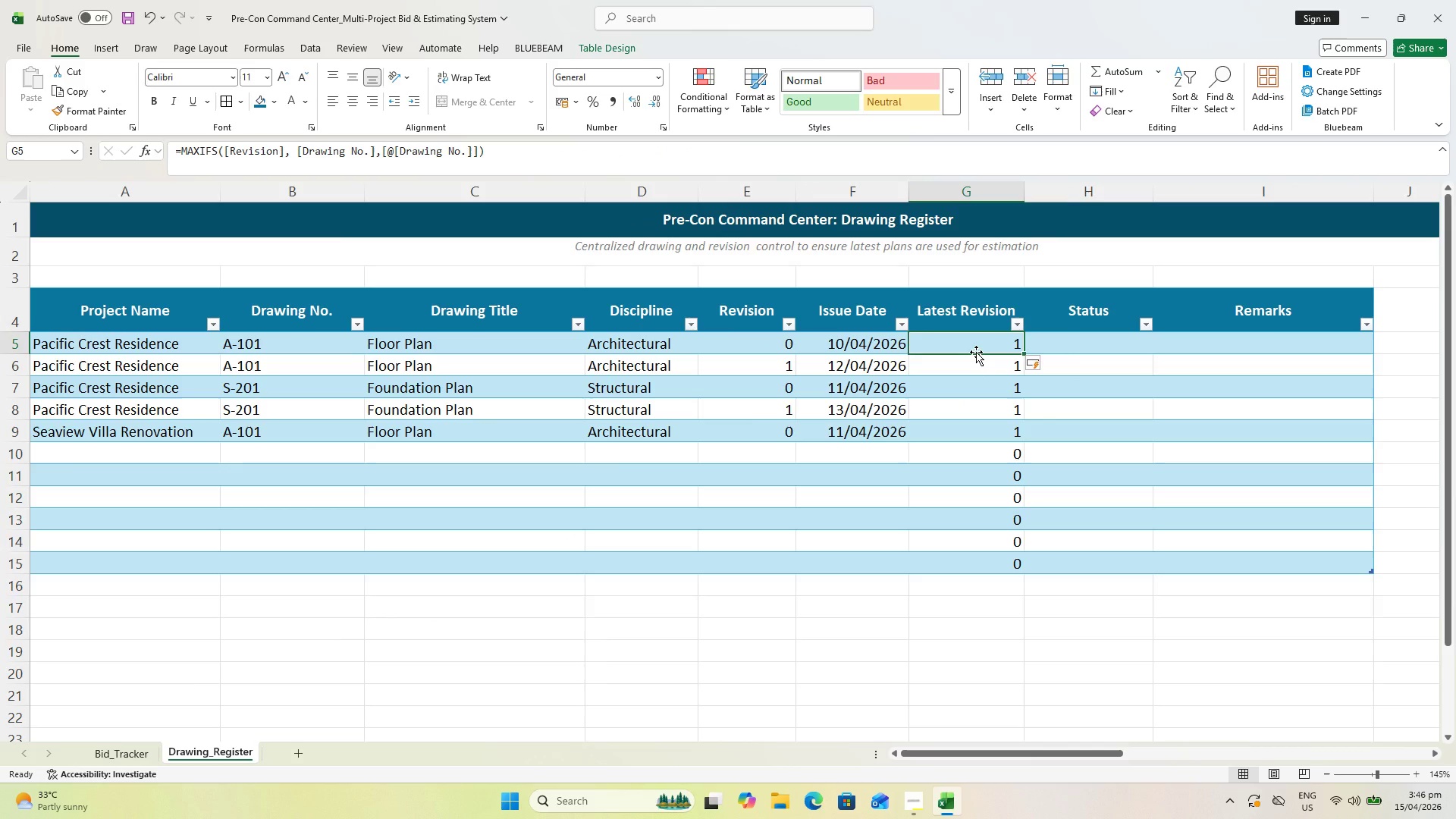 
key(Escape)
 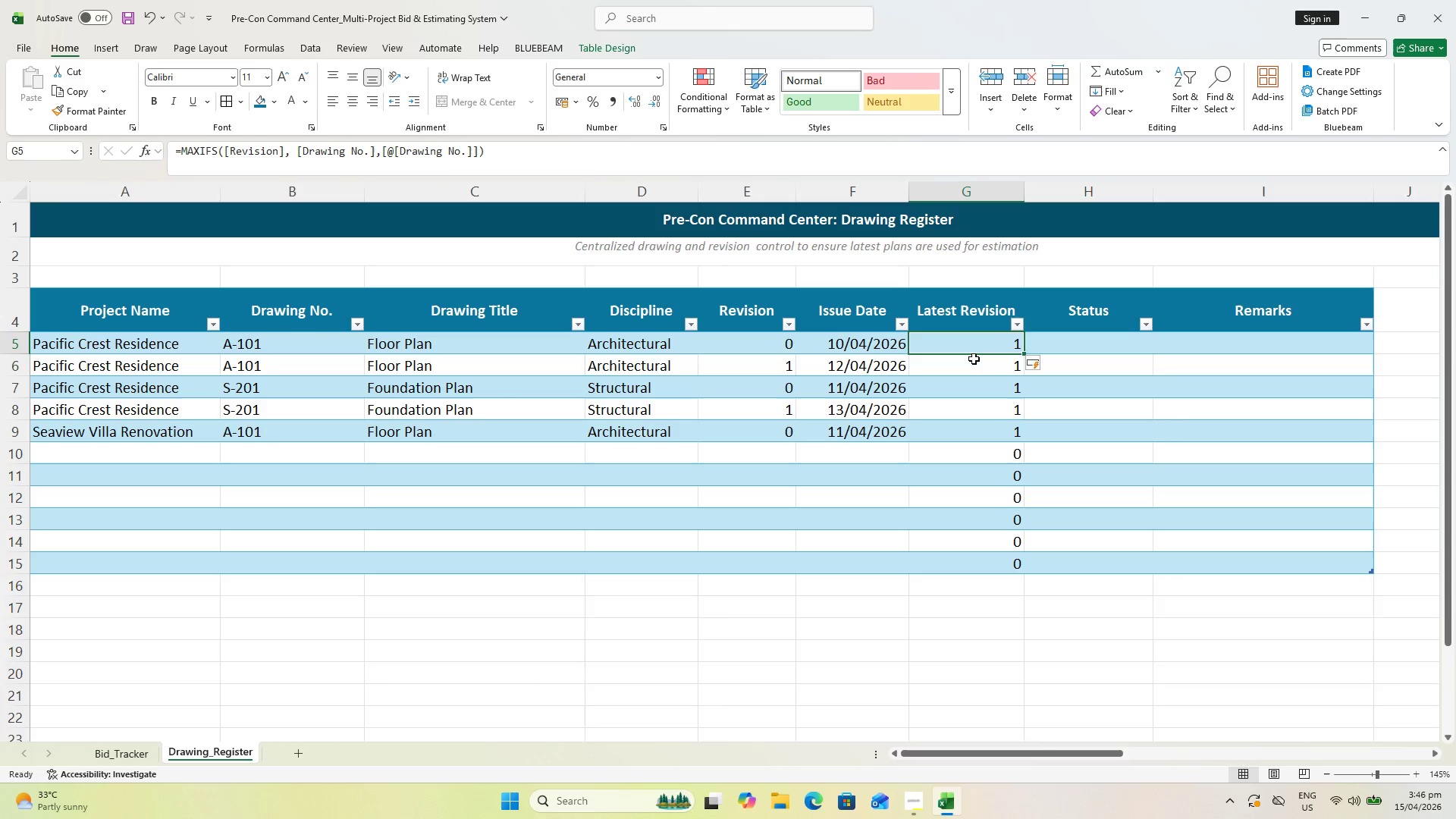 
wait(7.14)
 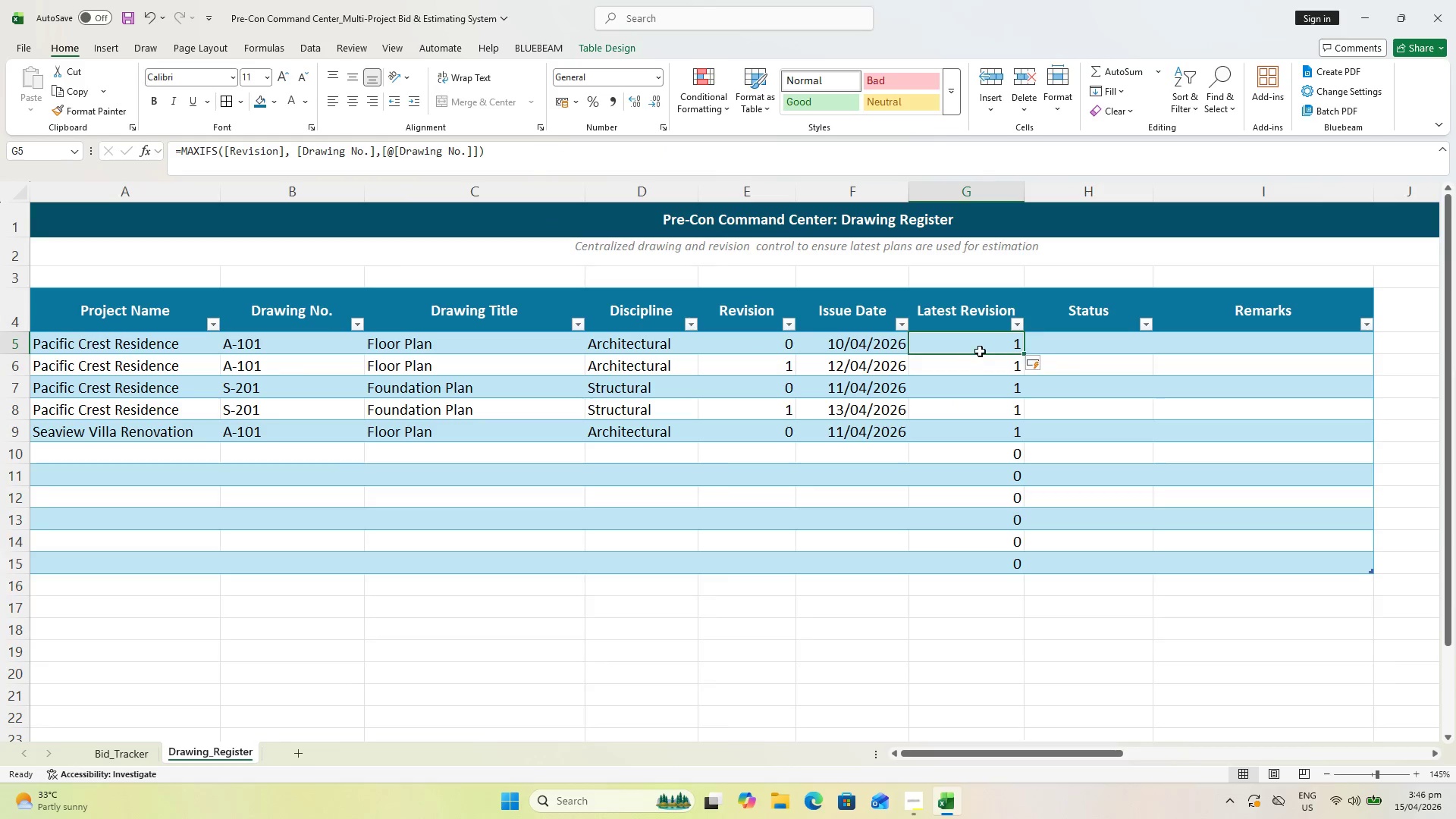 
key(Control+S)
 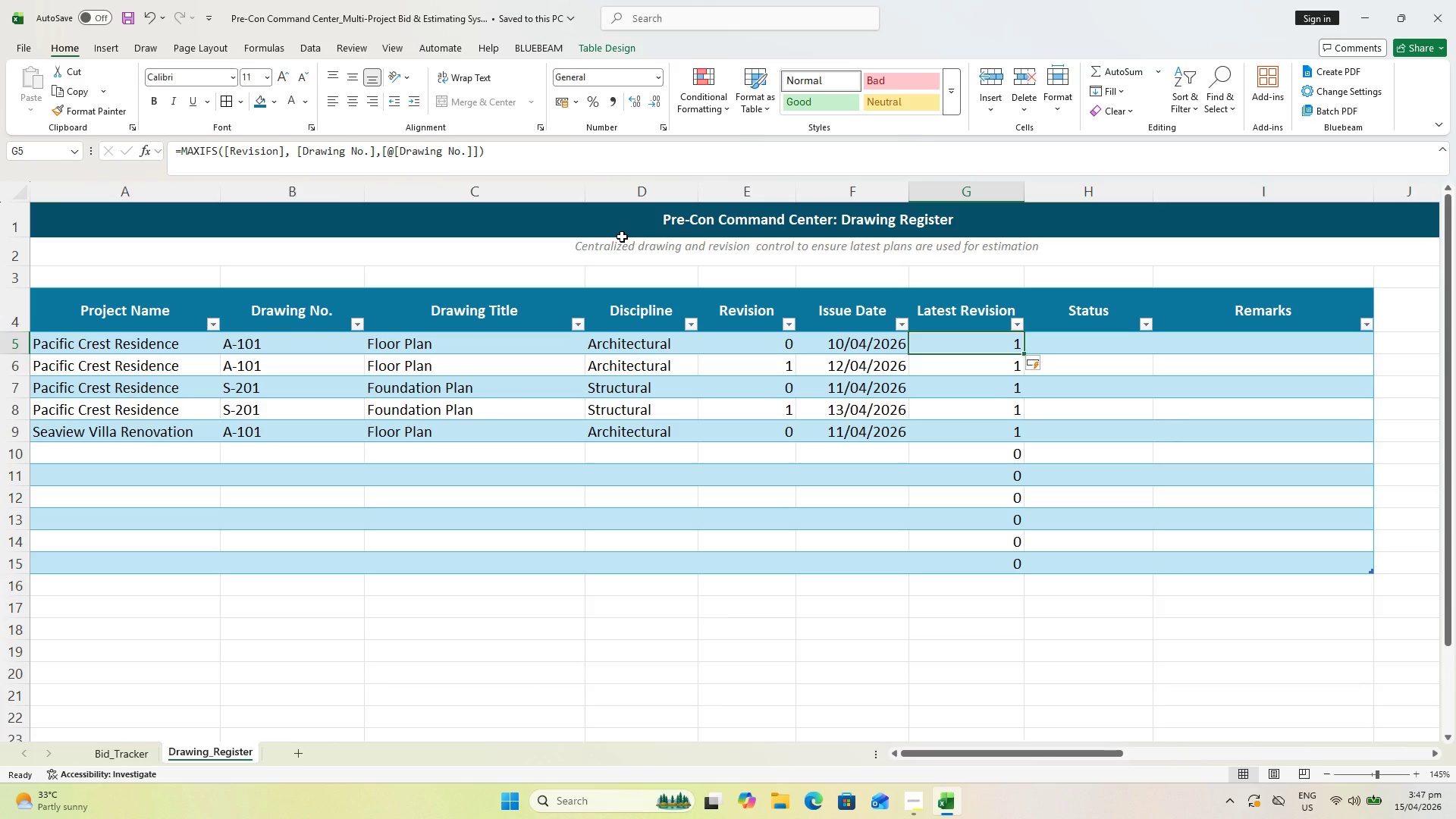 
wait(21.59)
 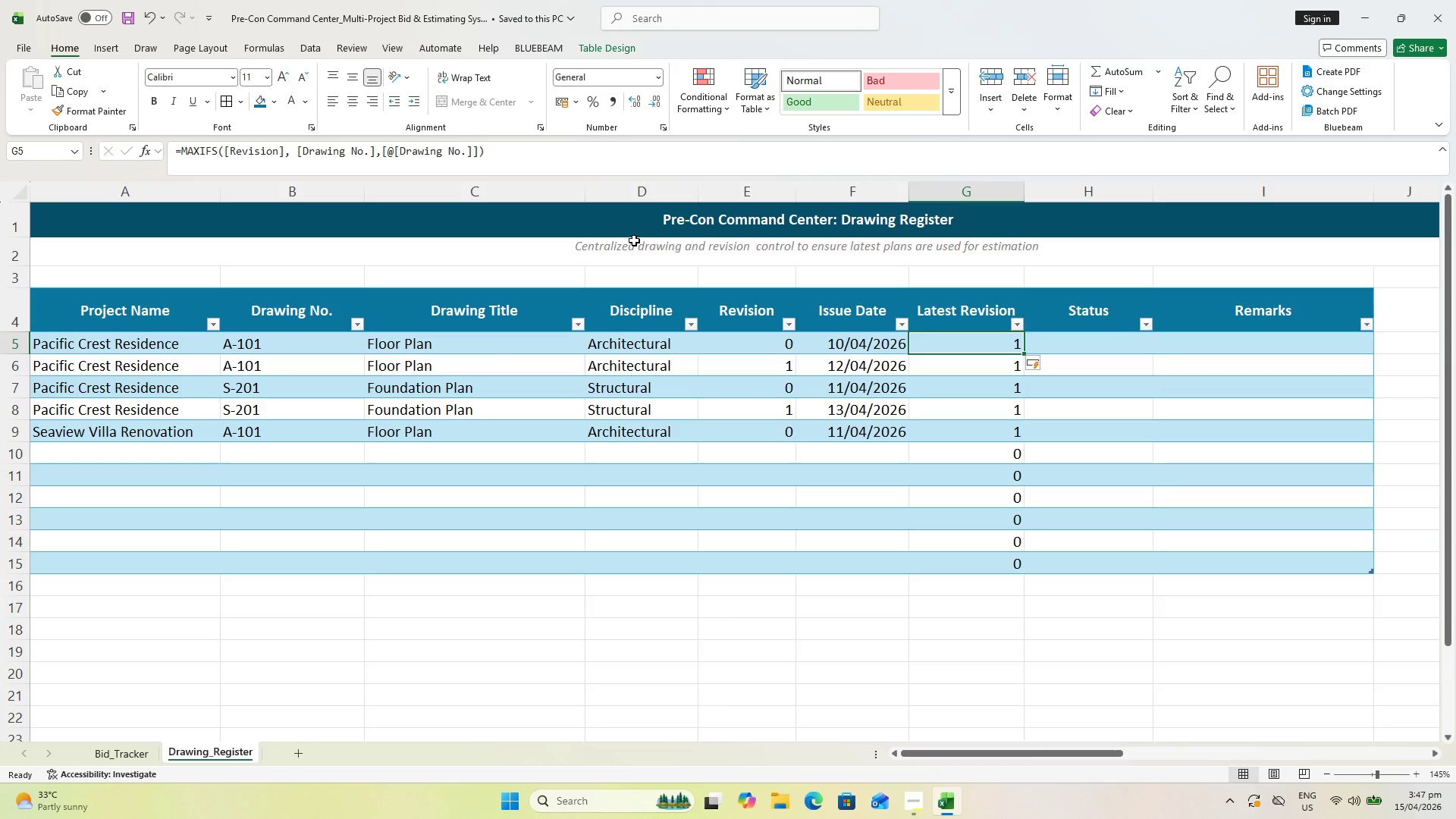 
key(Control+S)
 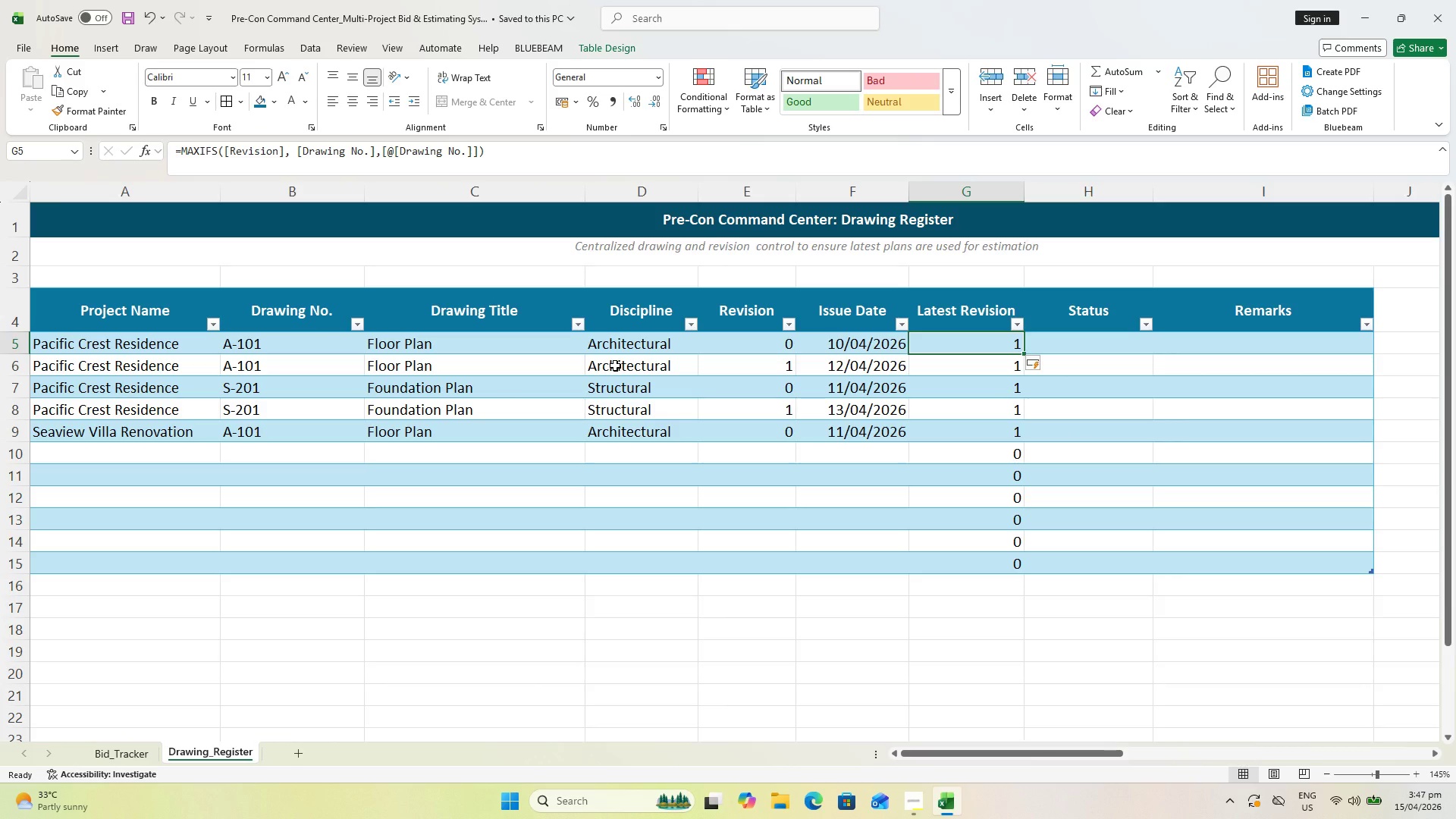 
wait(8.67)
 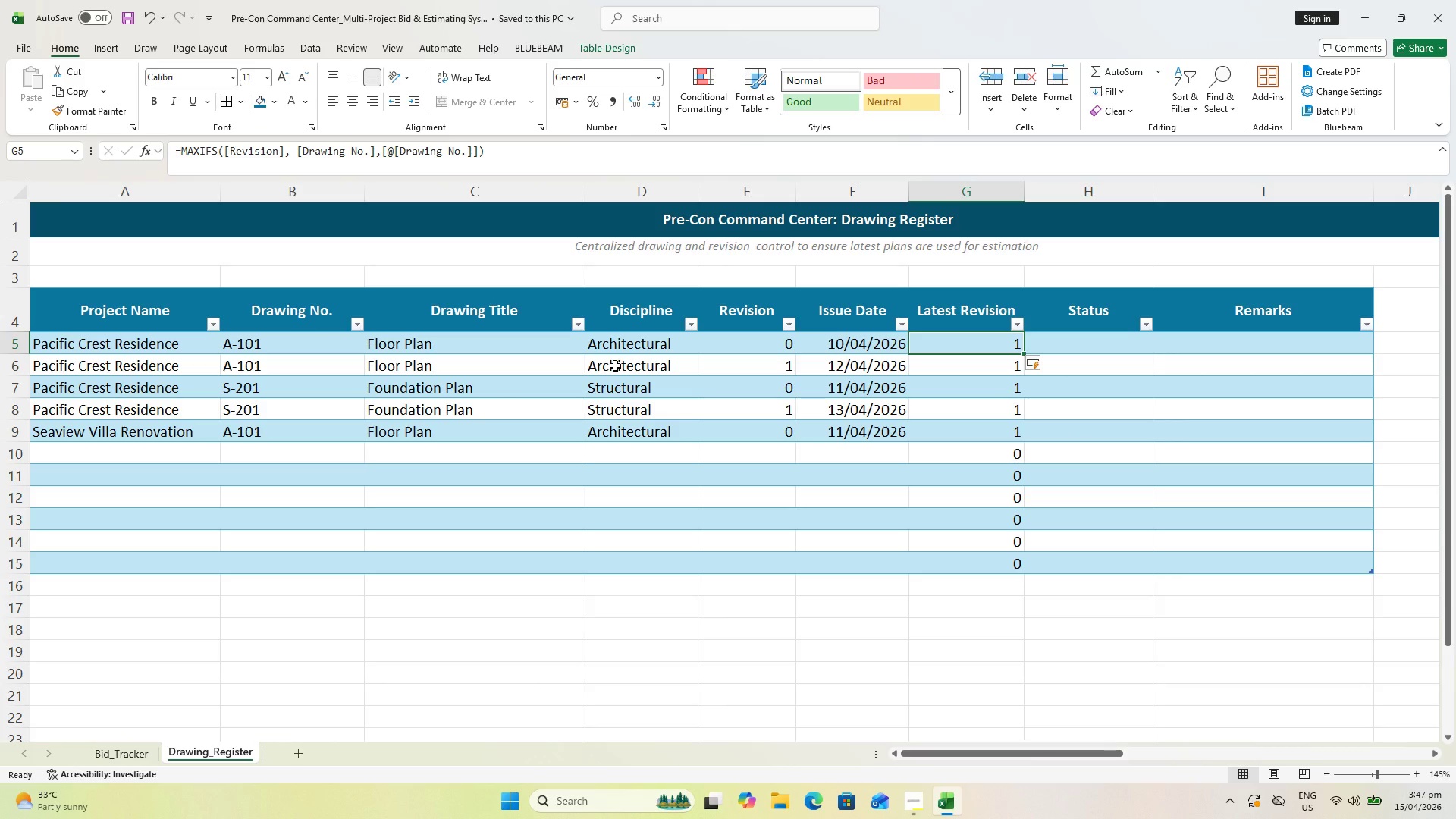 
left_click([1113, 354])
 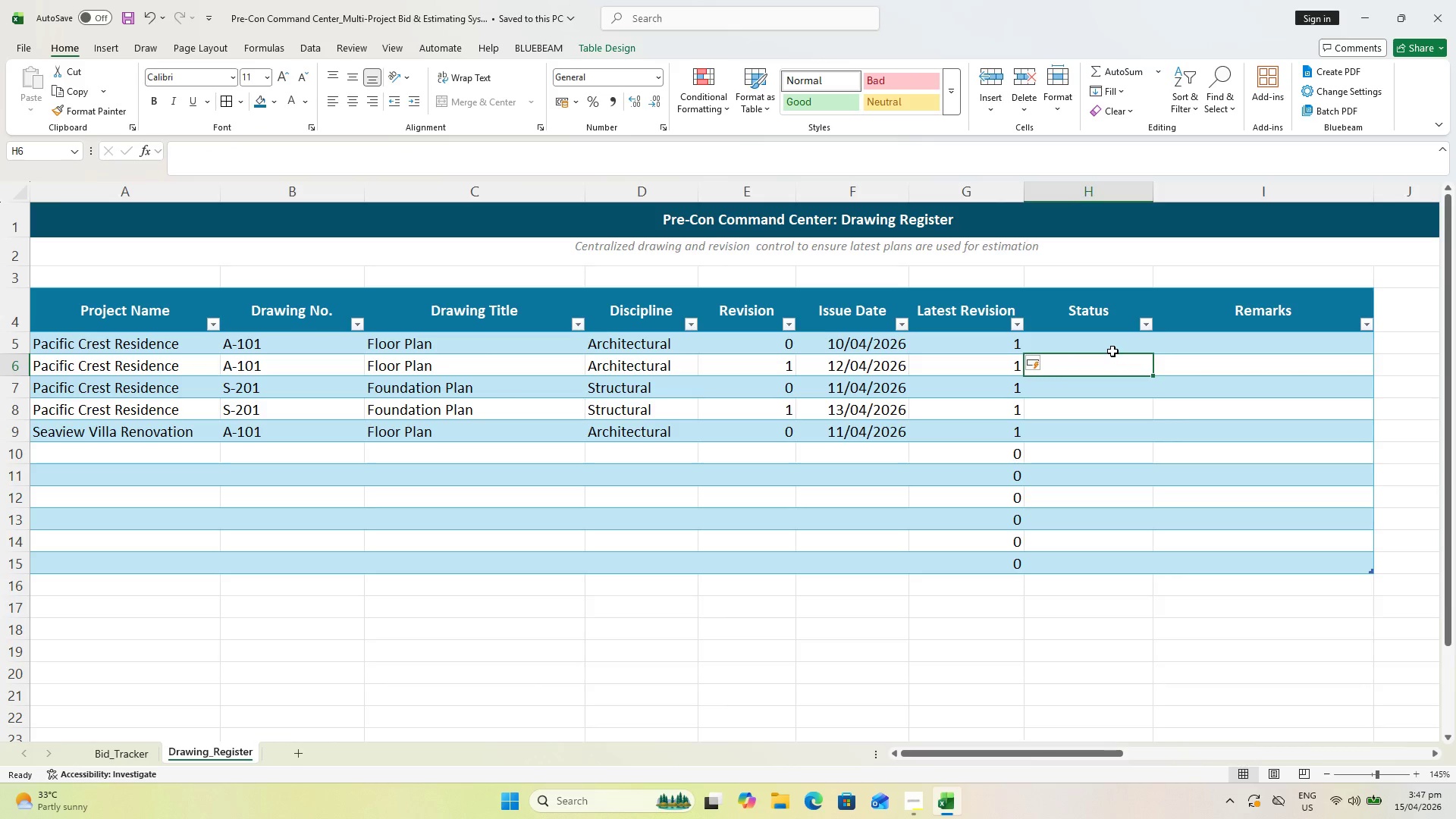 
left_click([1112, 351])
 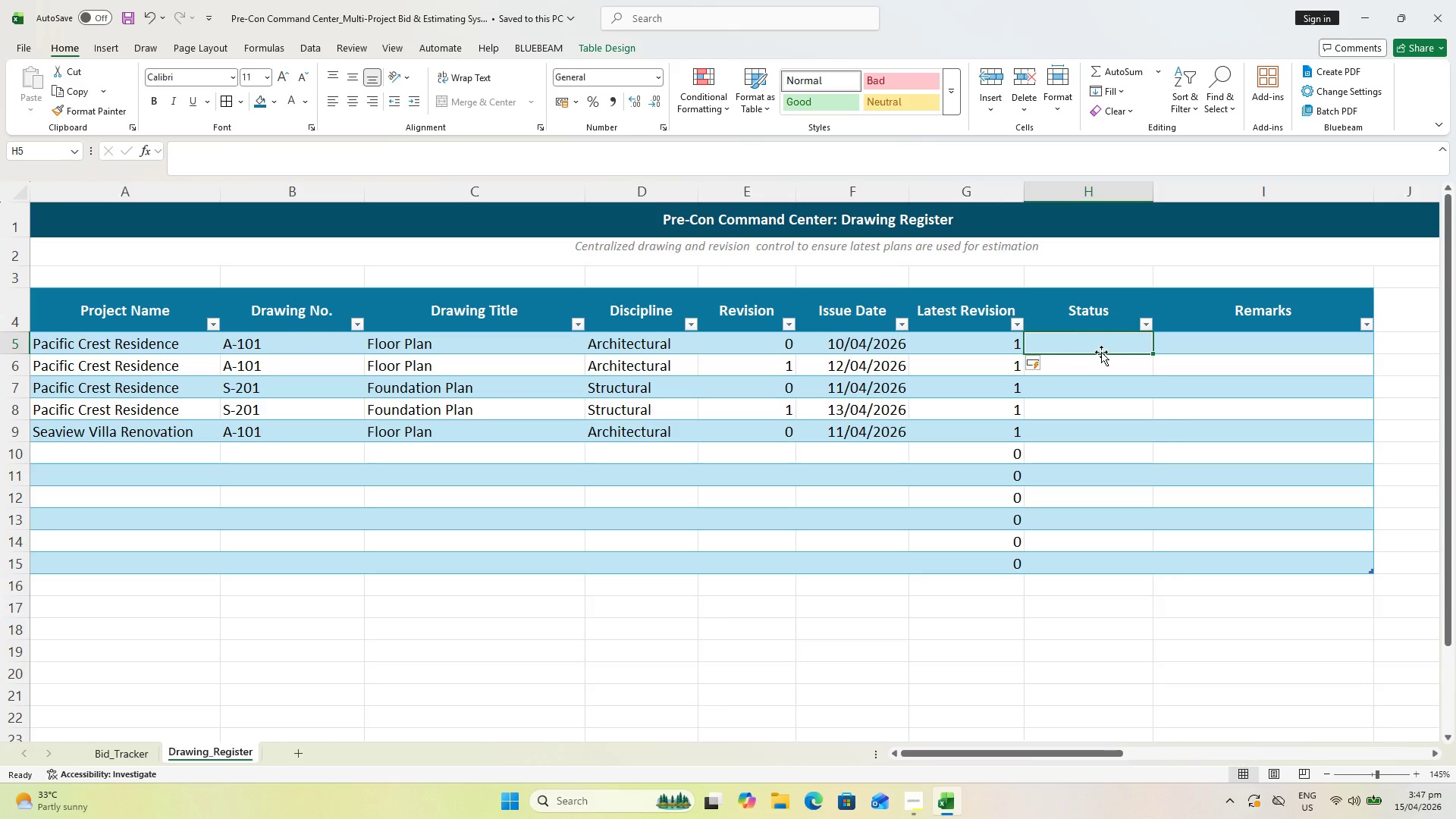 
type(=IF()
 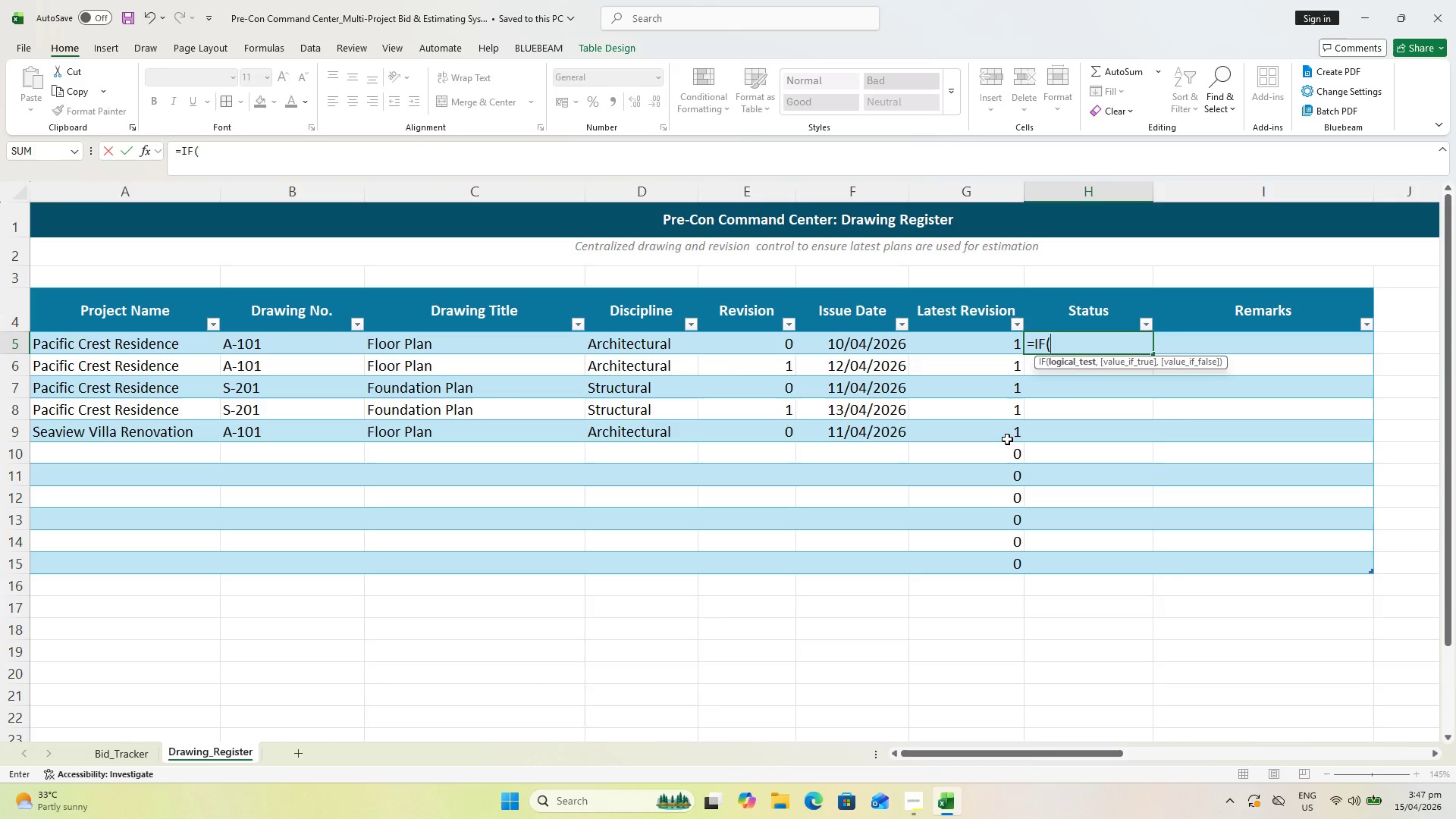 
wait(6.42)
 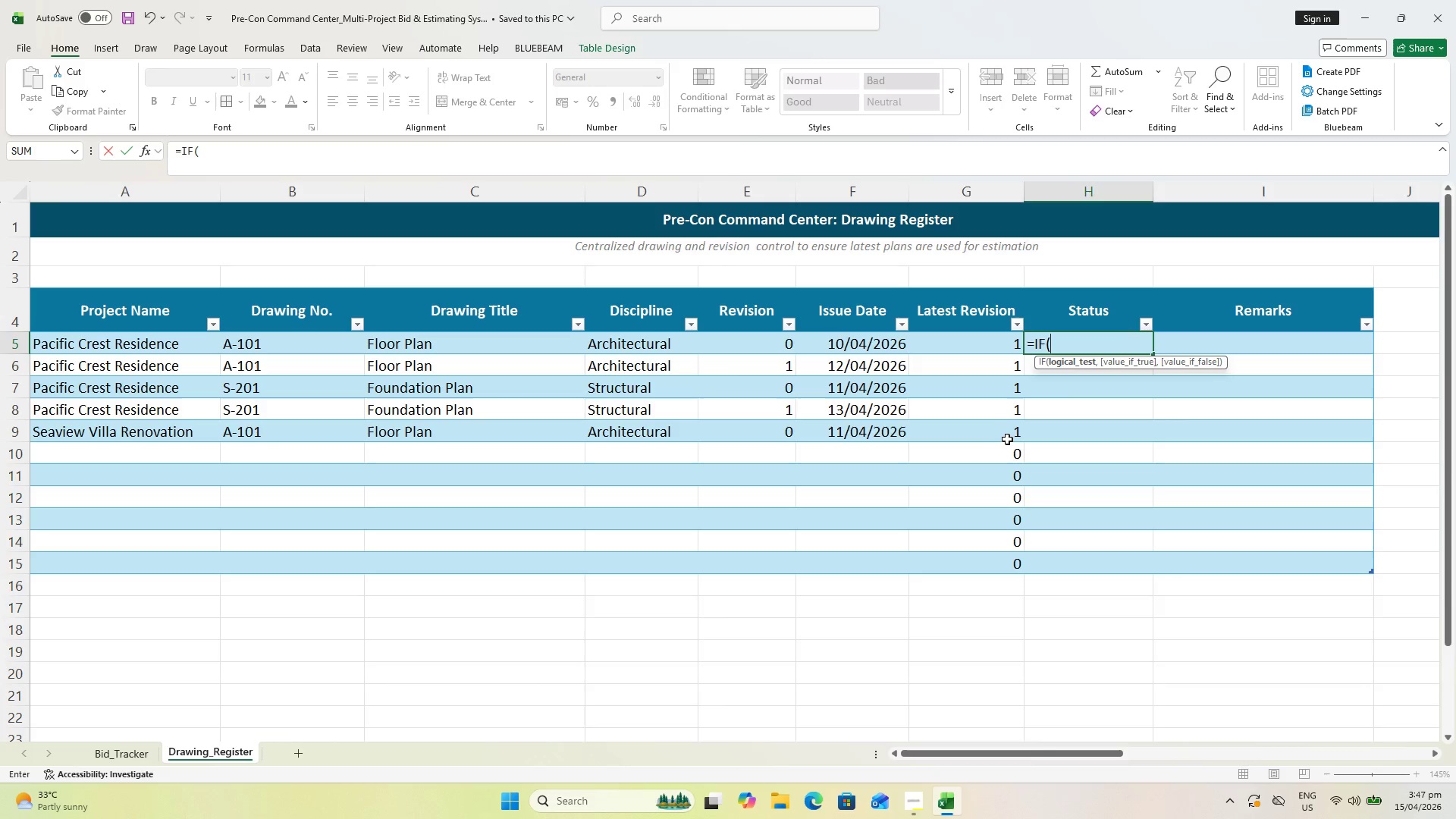 
left_click_drag(start_coordinate=[757, 345], to_coordinate=[758, 557])
 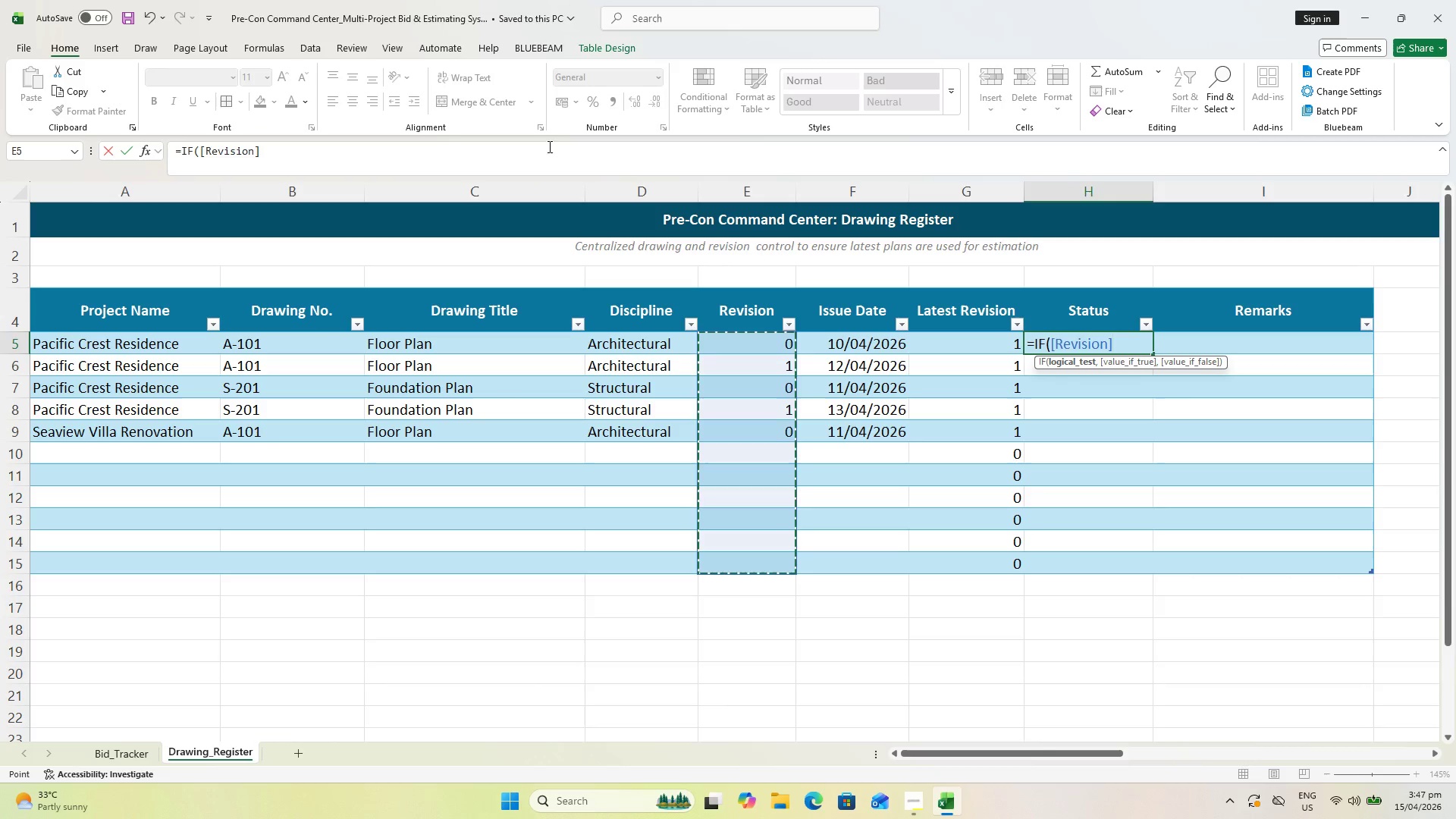 
left_click([340, 155])
 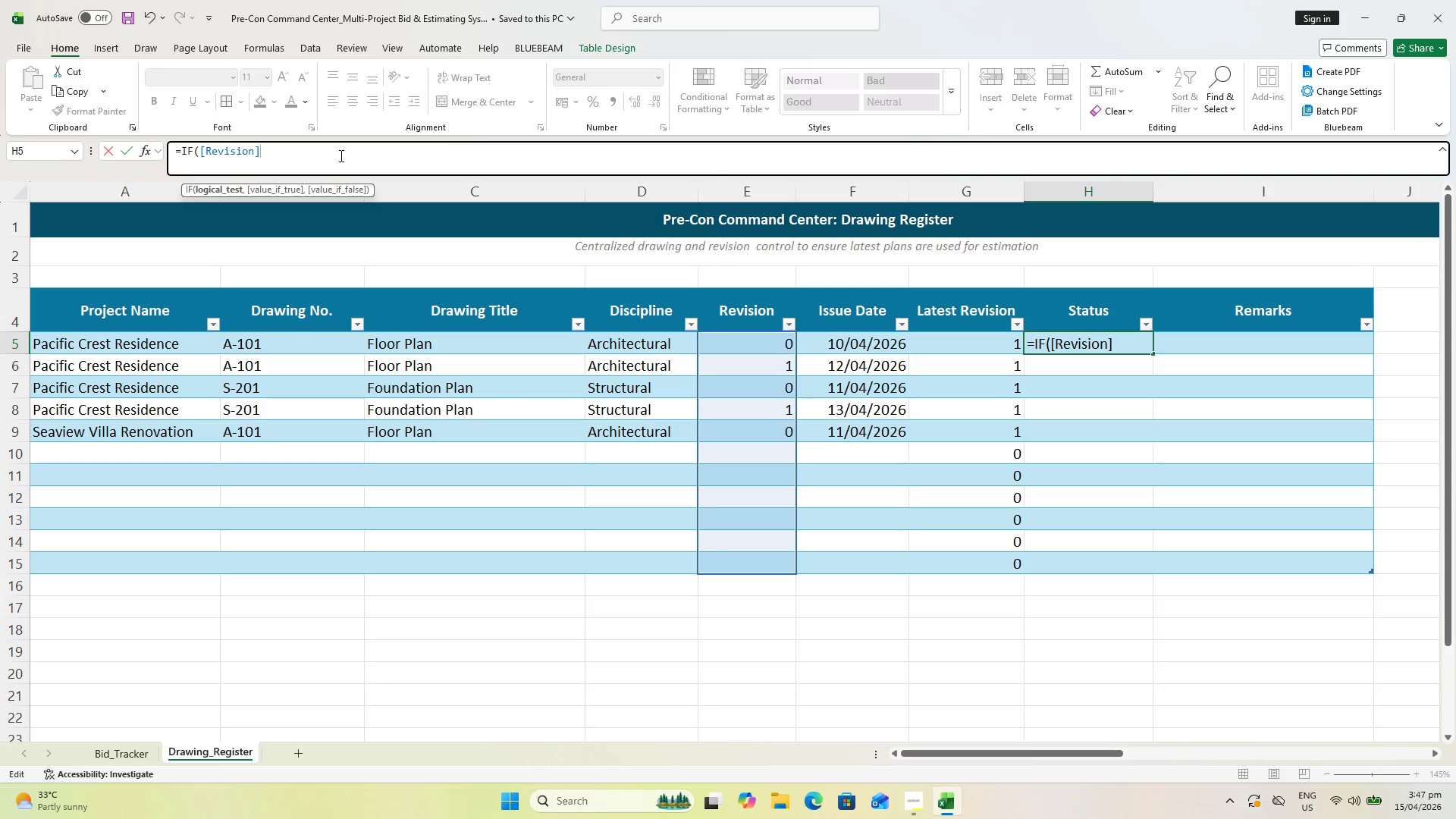 
key(Backspace)
 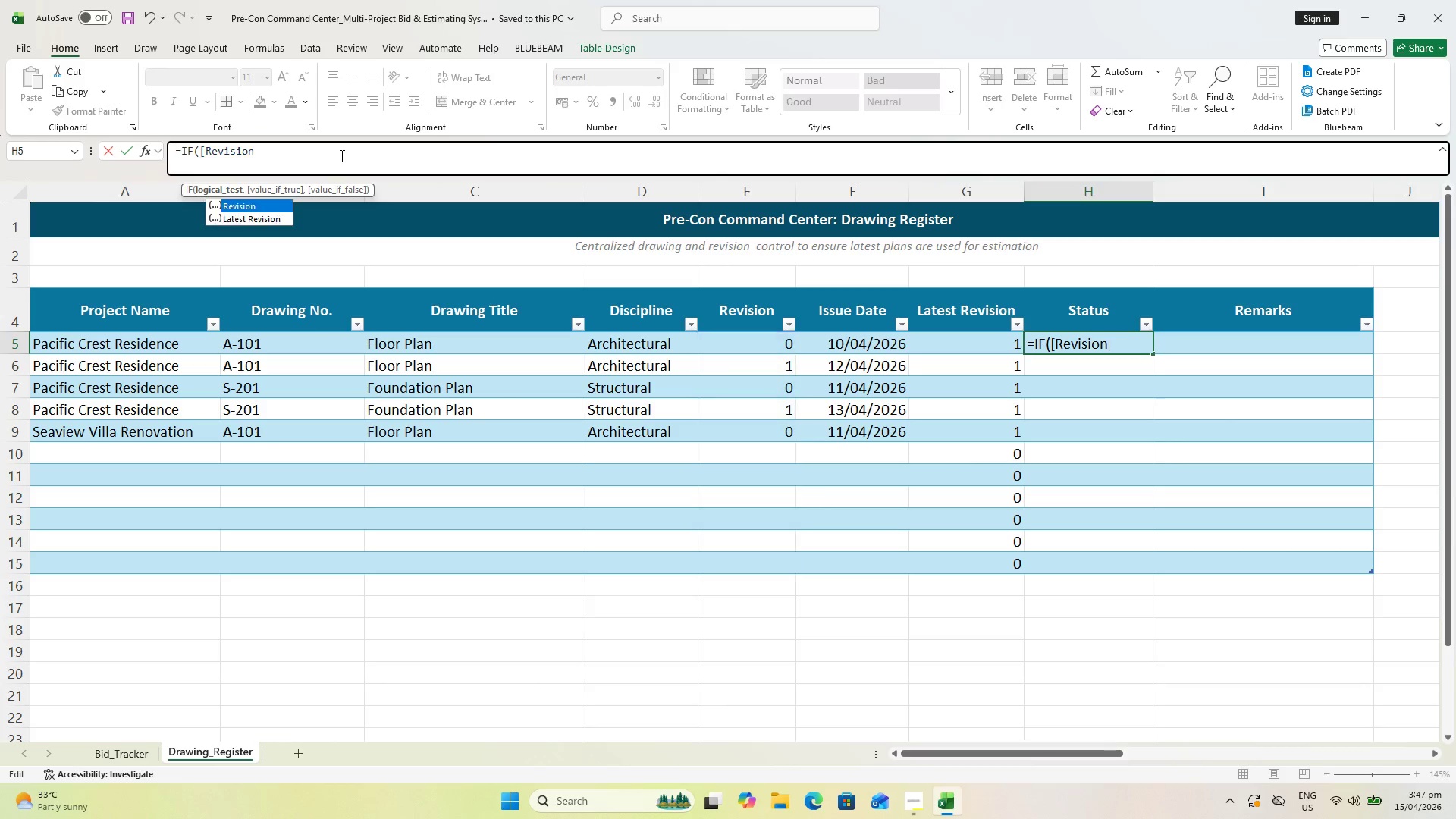 
key(Backspace)
 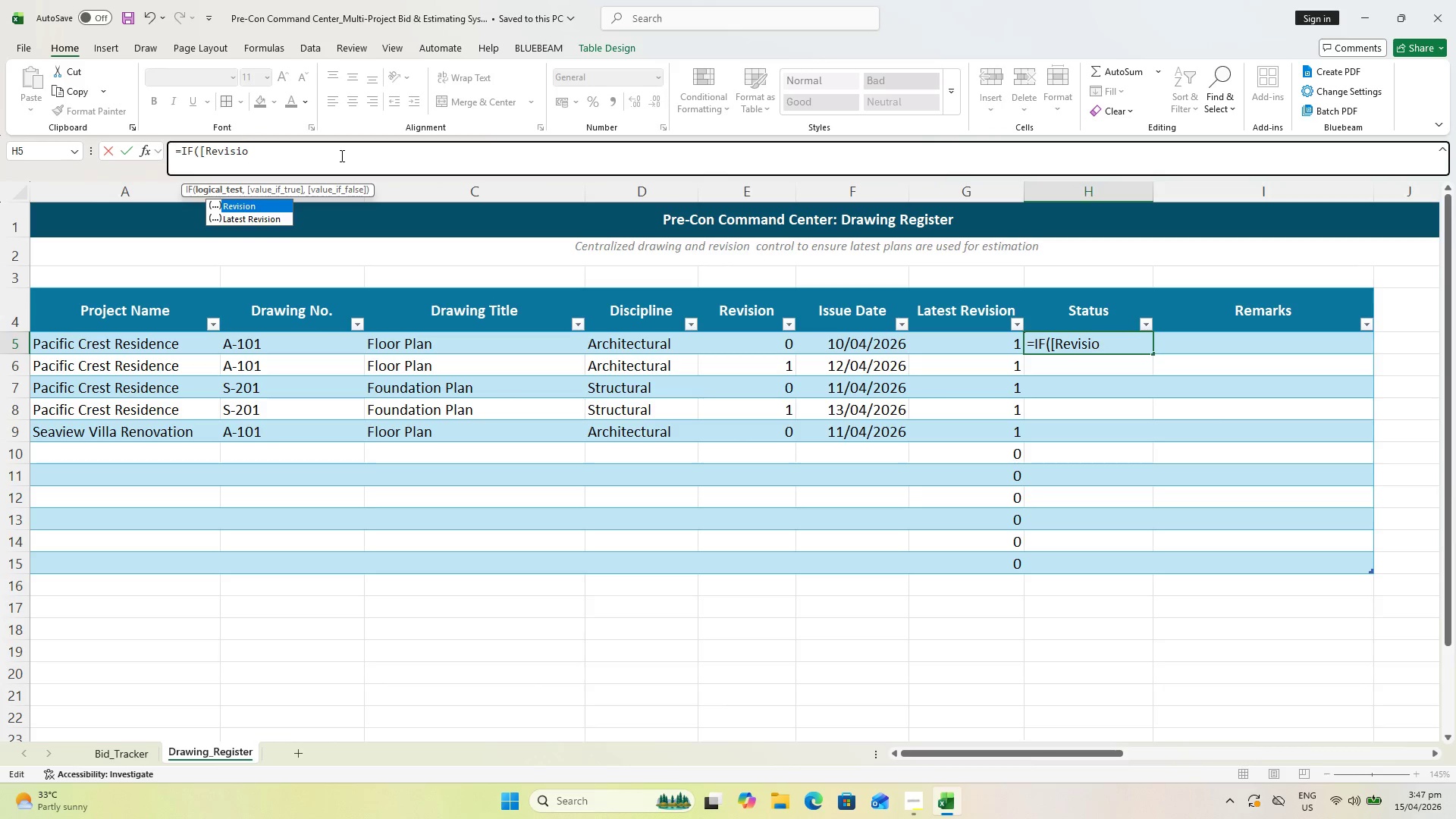 
key(Backspace)
 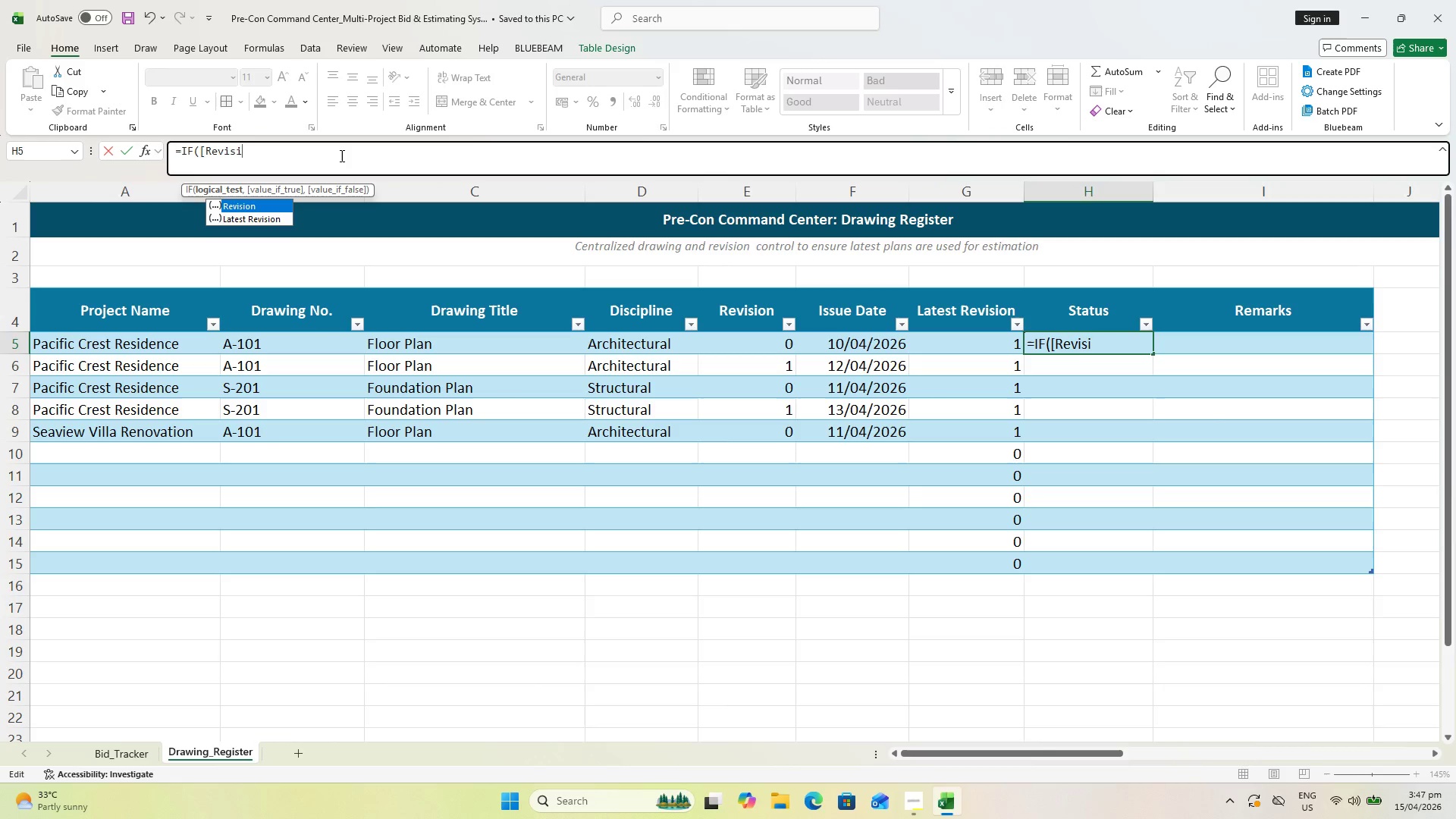 
key(Backspace)
 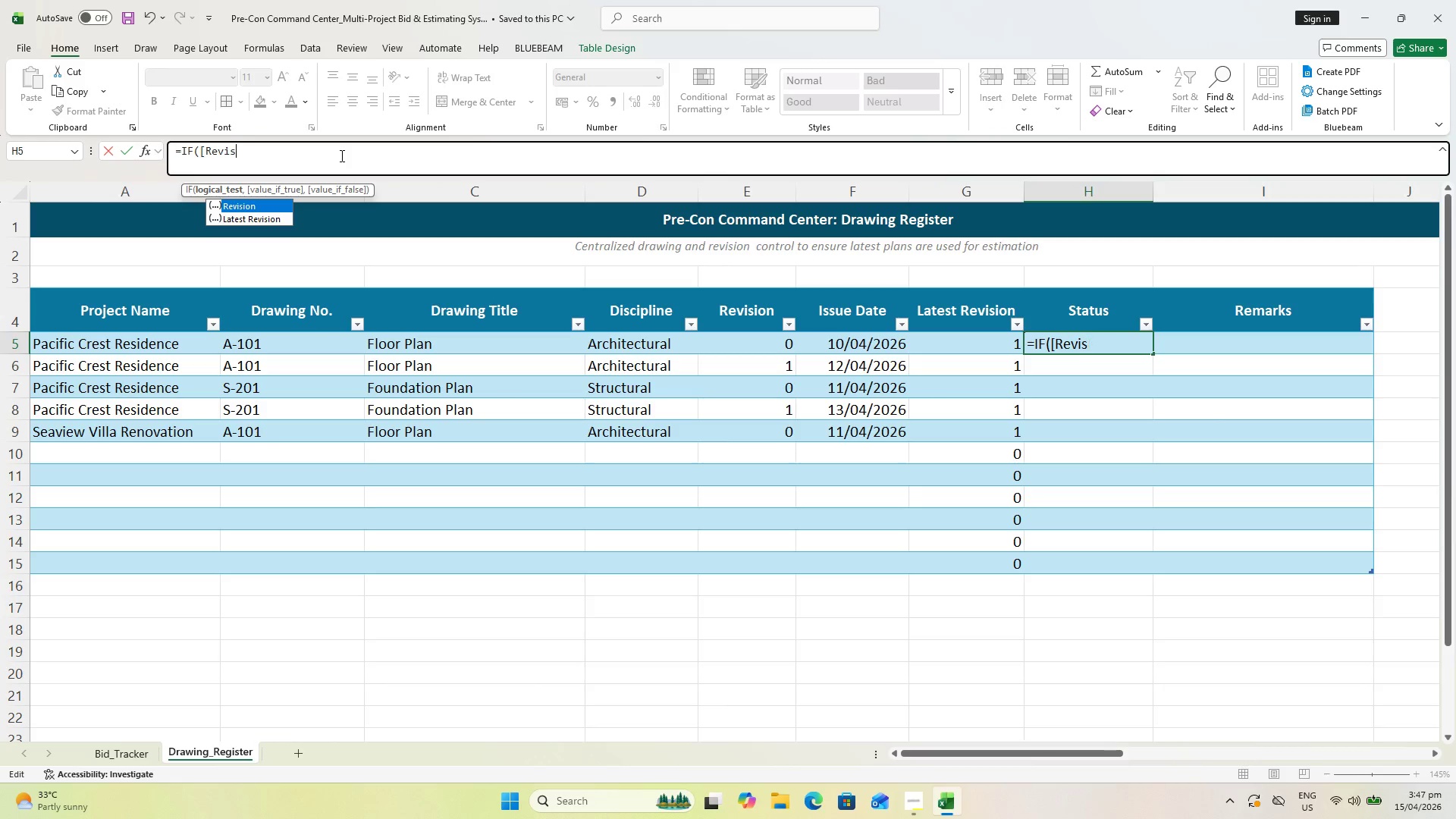 
key(Backspace)
 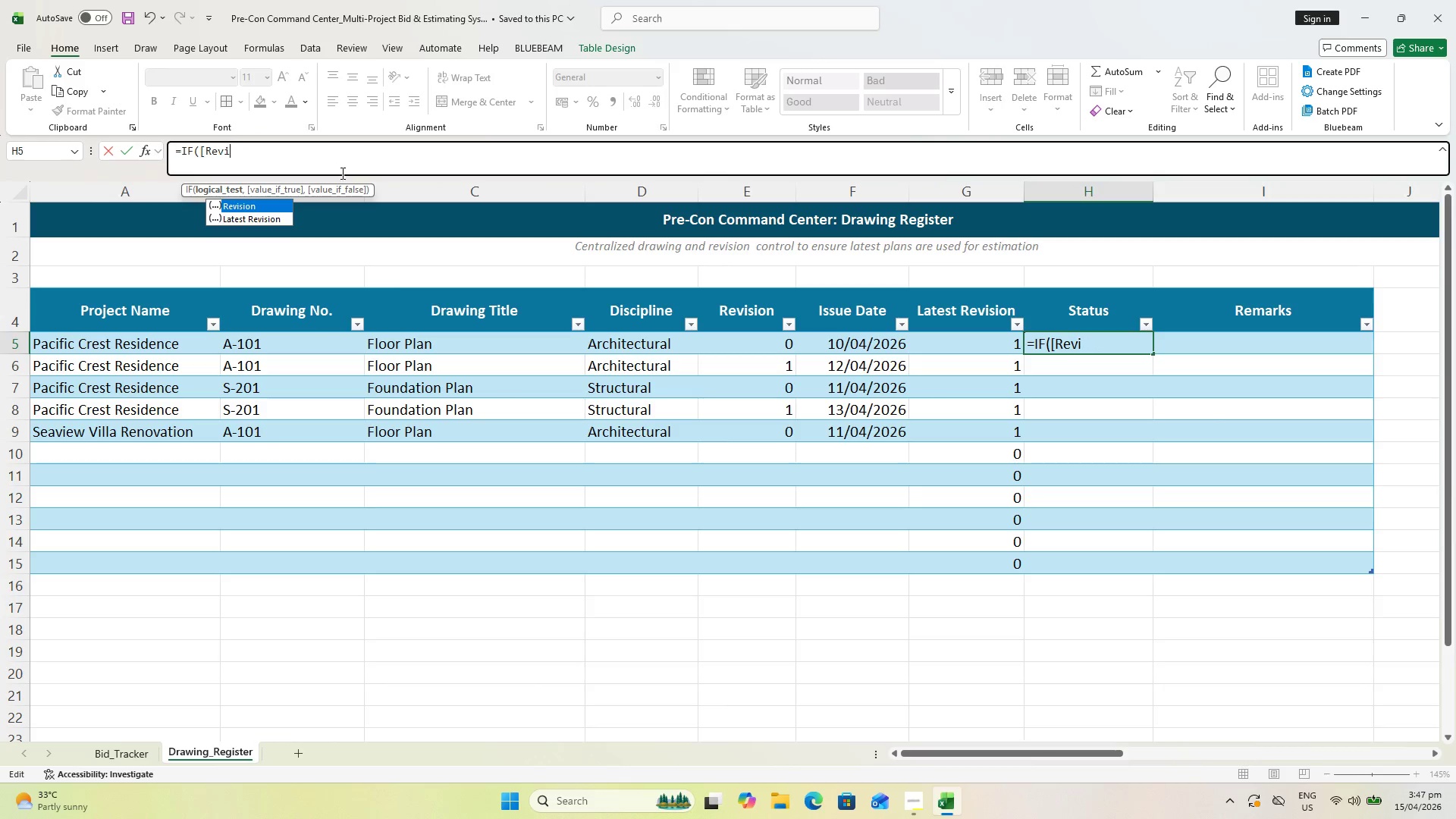 
key(Backspace)
 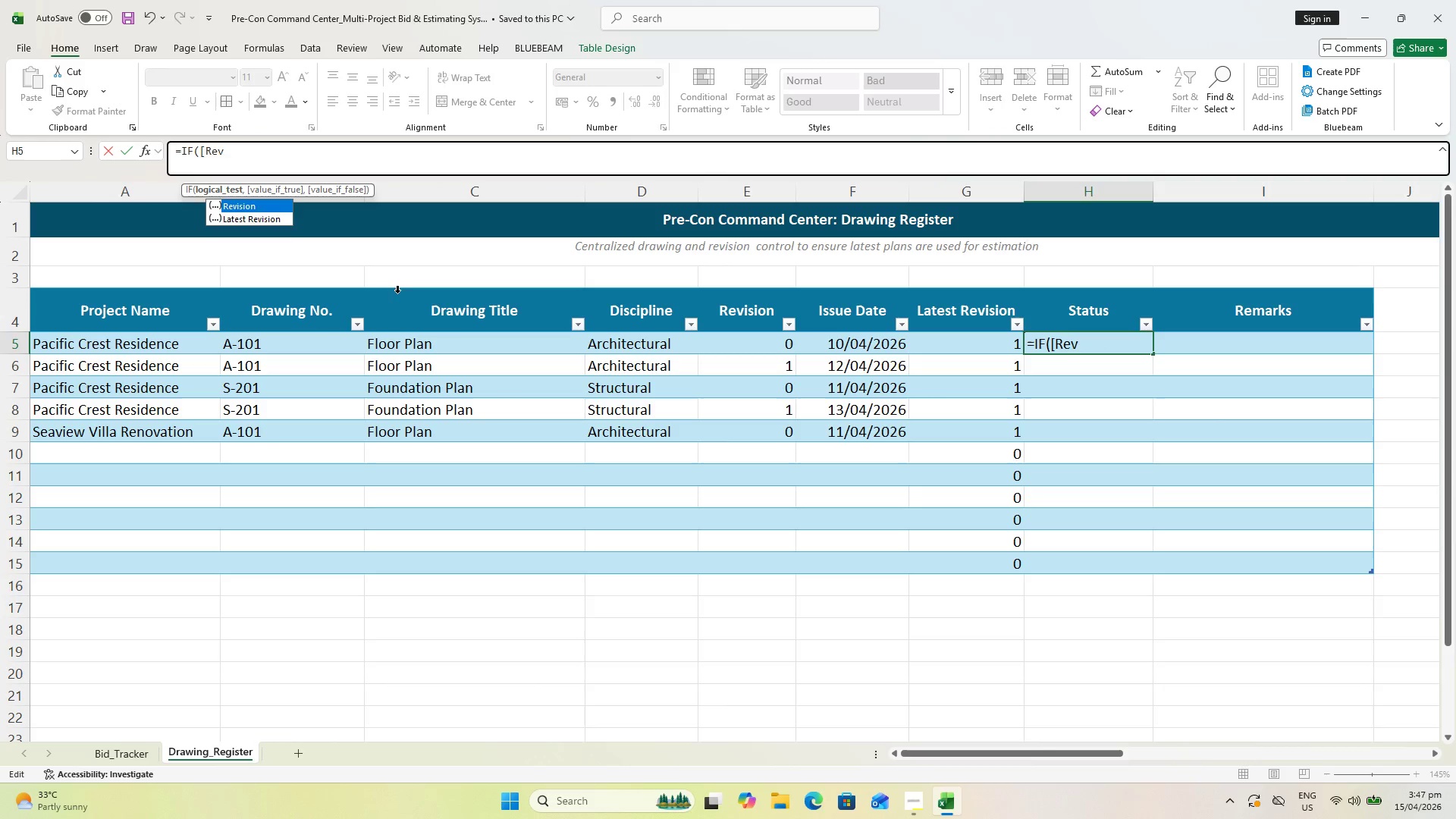 
key(Backspace)
 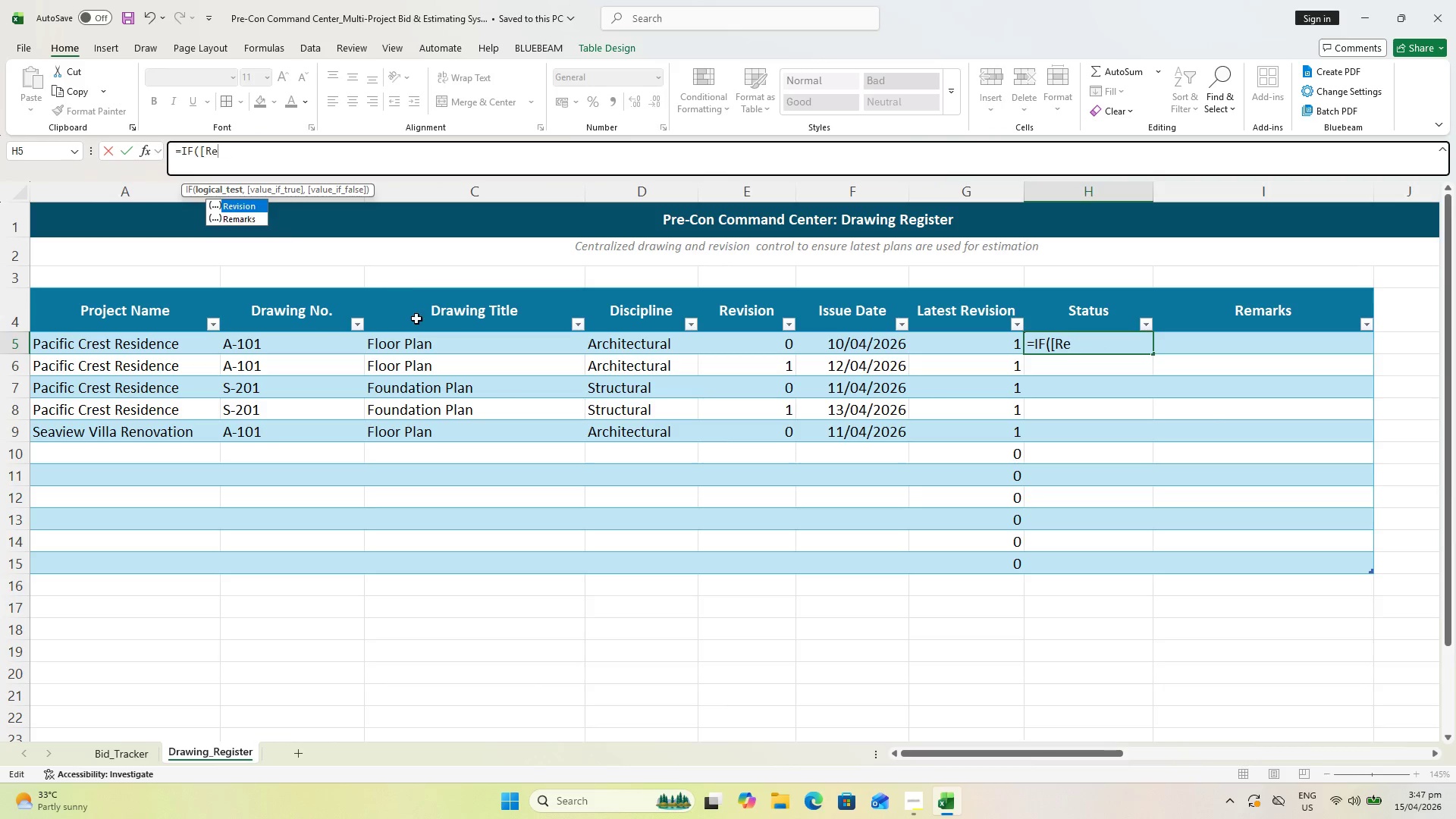 
key(Backspace)
 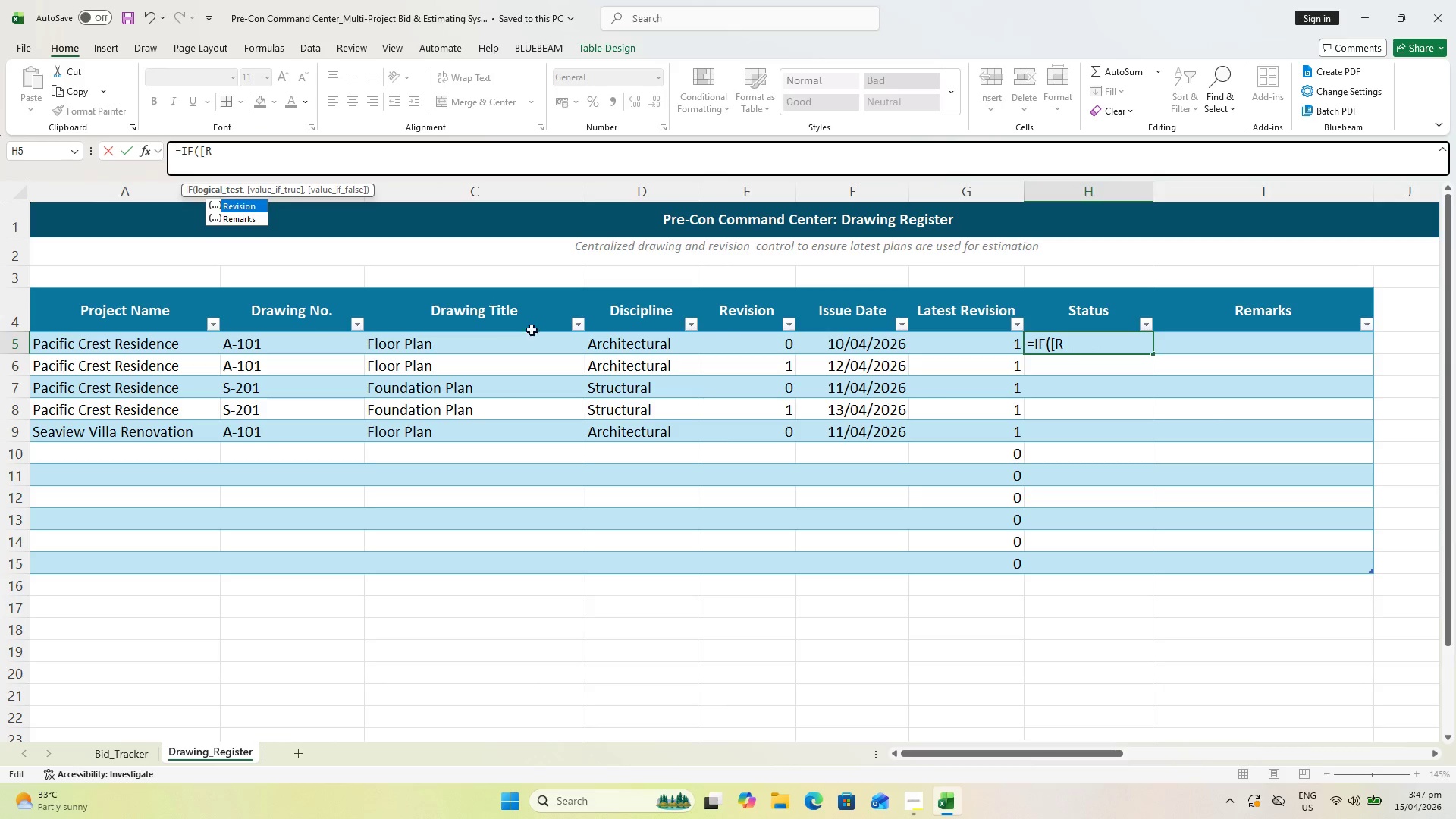 
key(Backspace)
 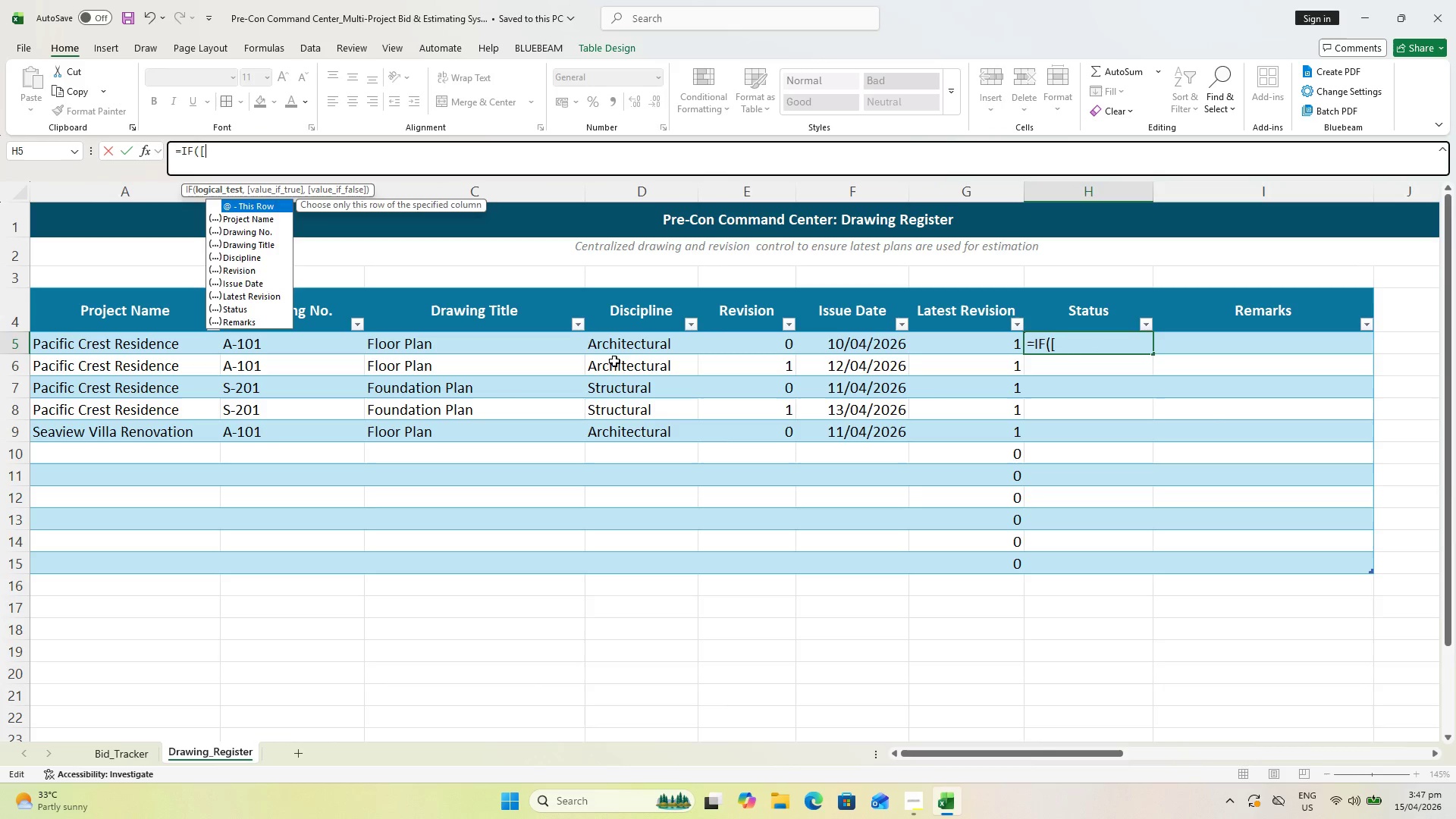 
key(Backspace)
 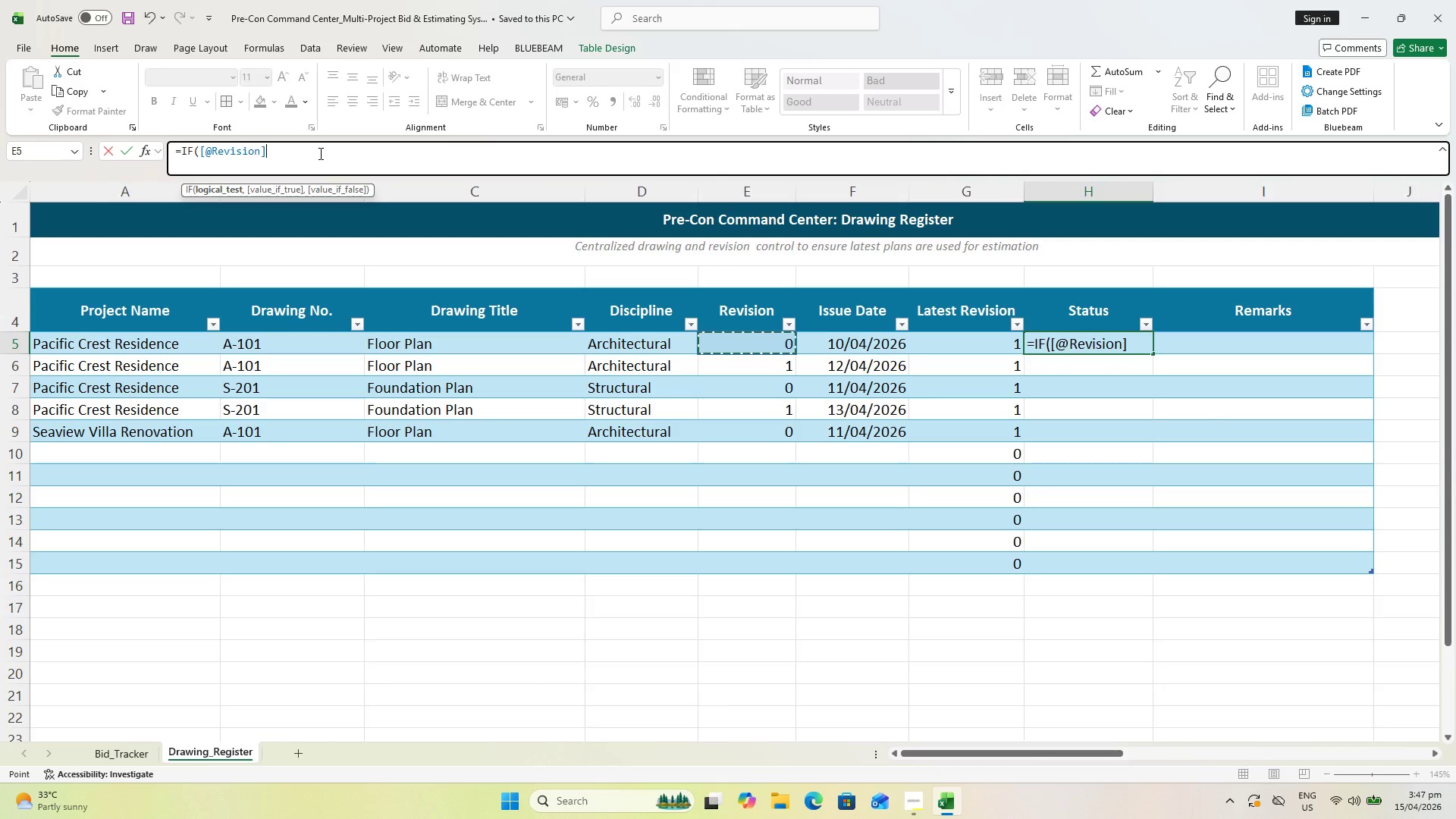 
hold_key(key=ShiftLeft, duration=0.39)
 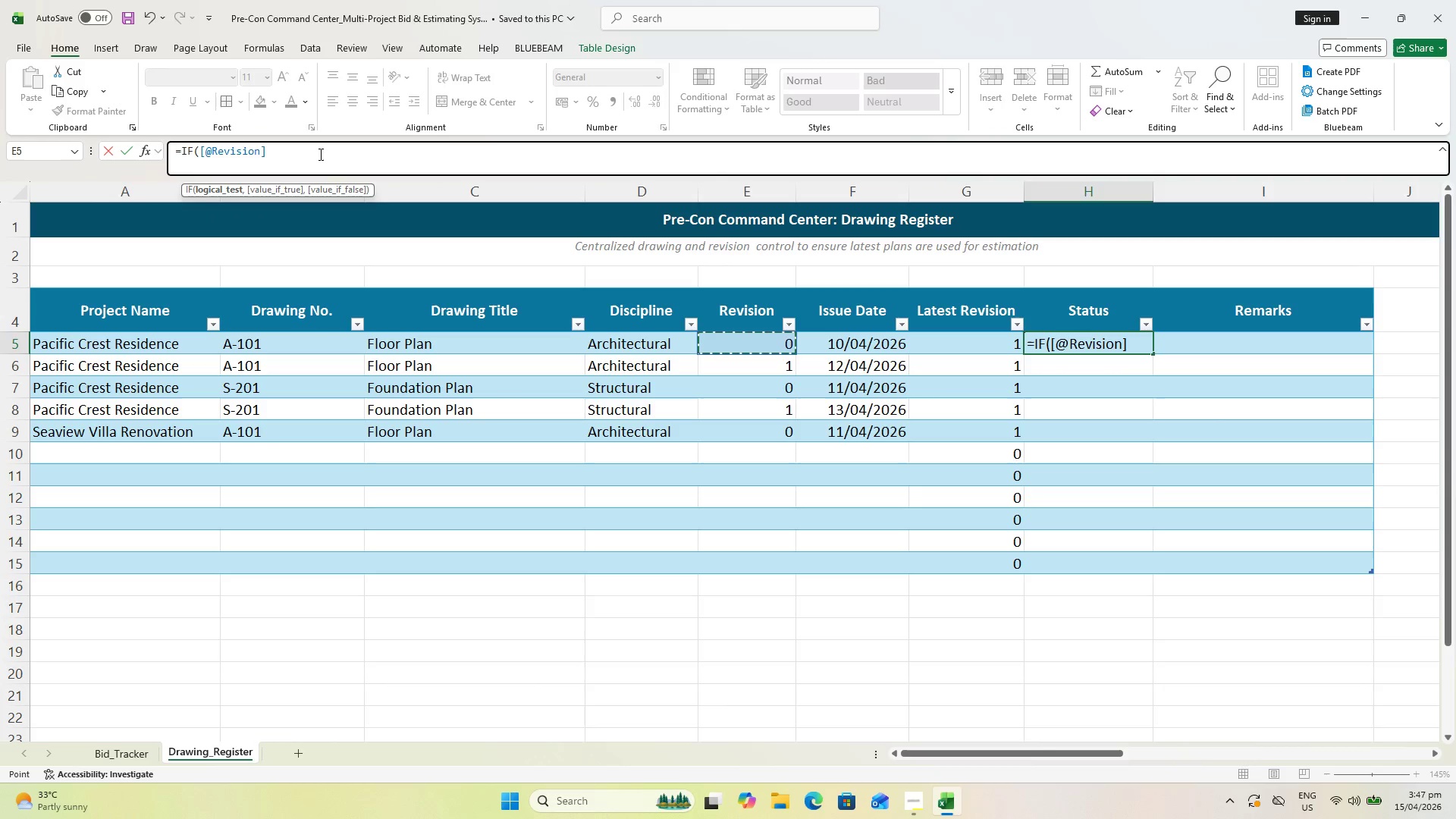 
key(Equal)
 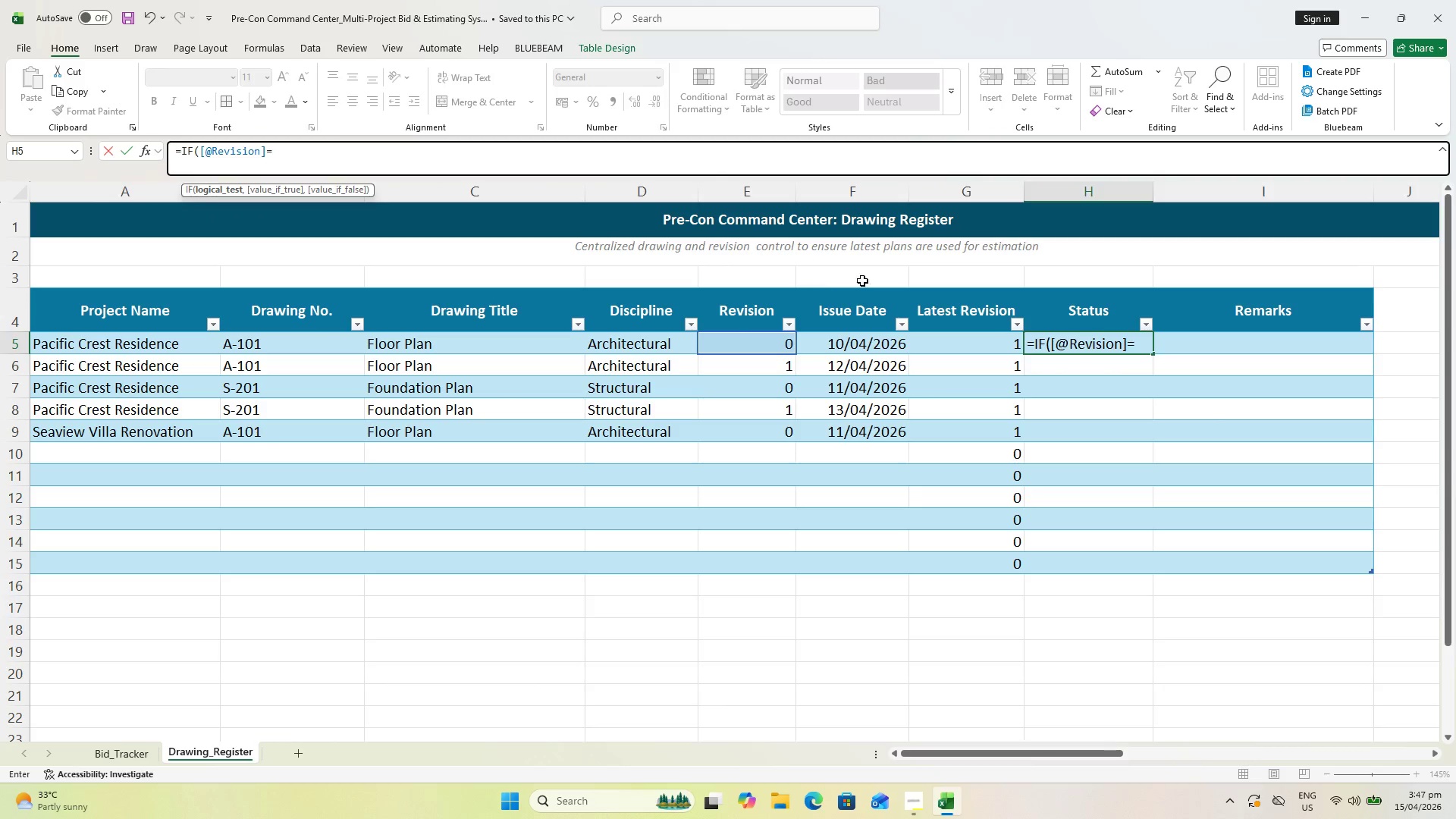 
left_click([969, 341])
 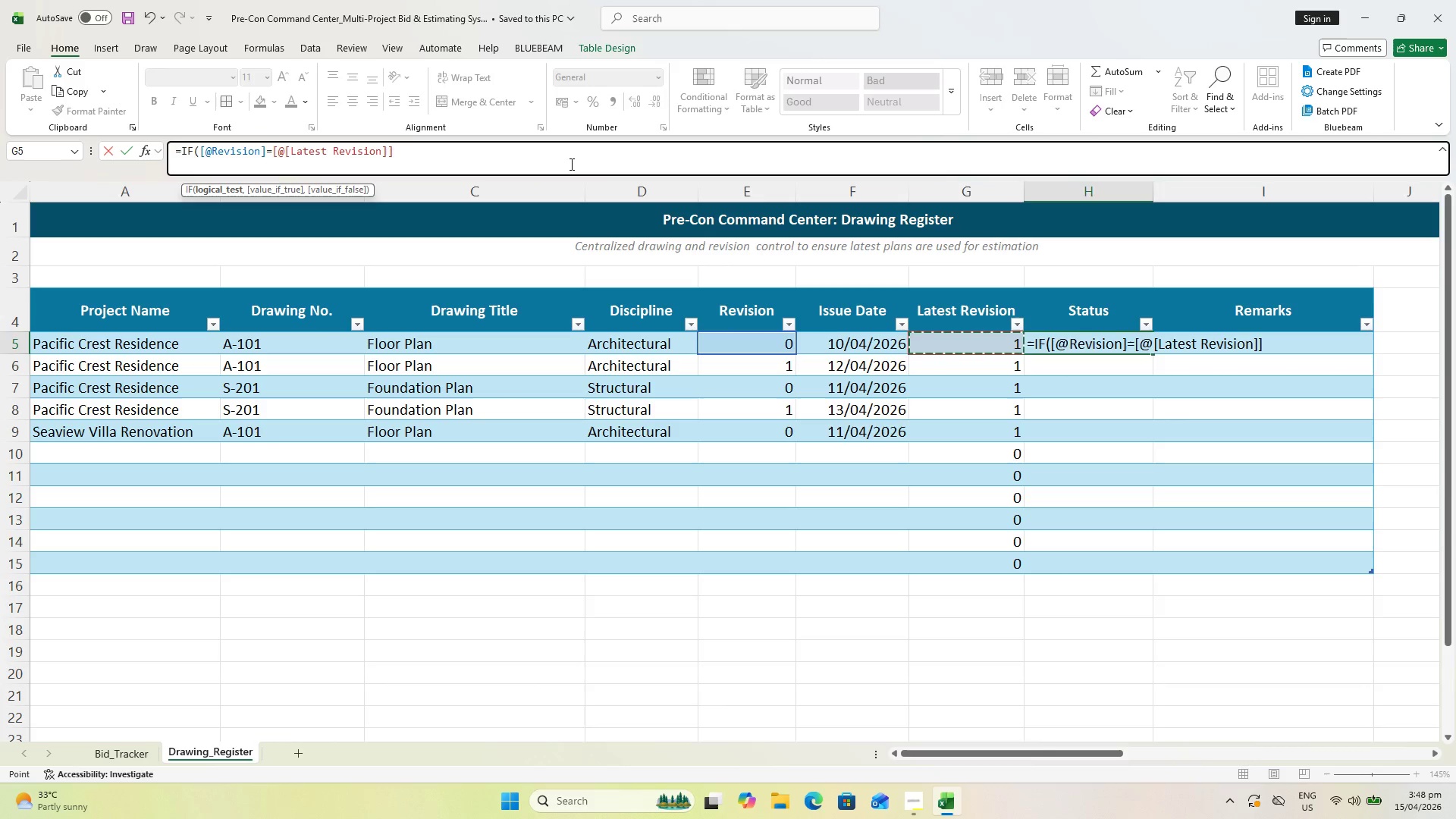 
type(,"cURRENT)
key(Backspace)
type("Current )
key(Backspace)
type(", "Superseded"))
 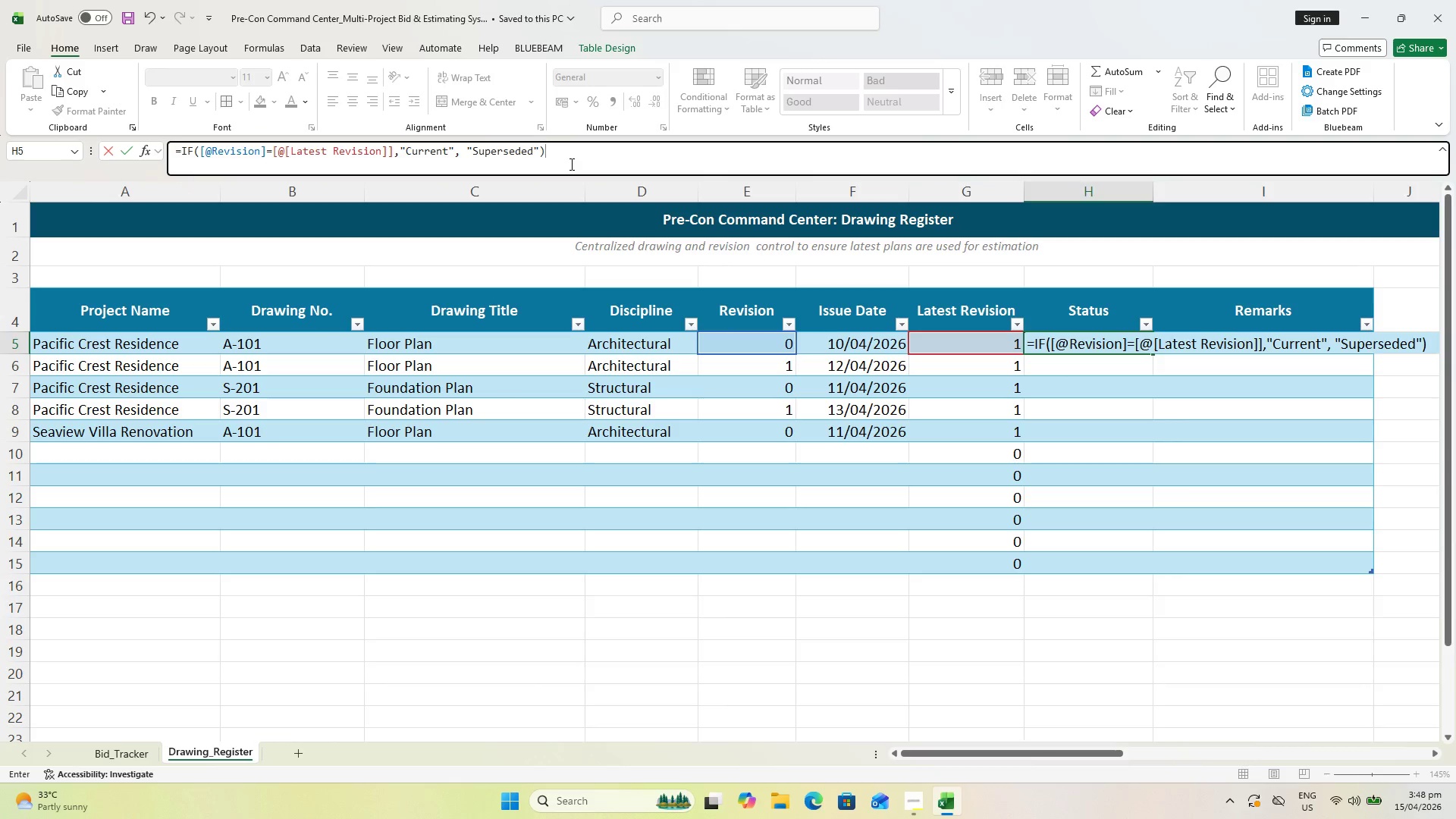 
key(Enter)
 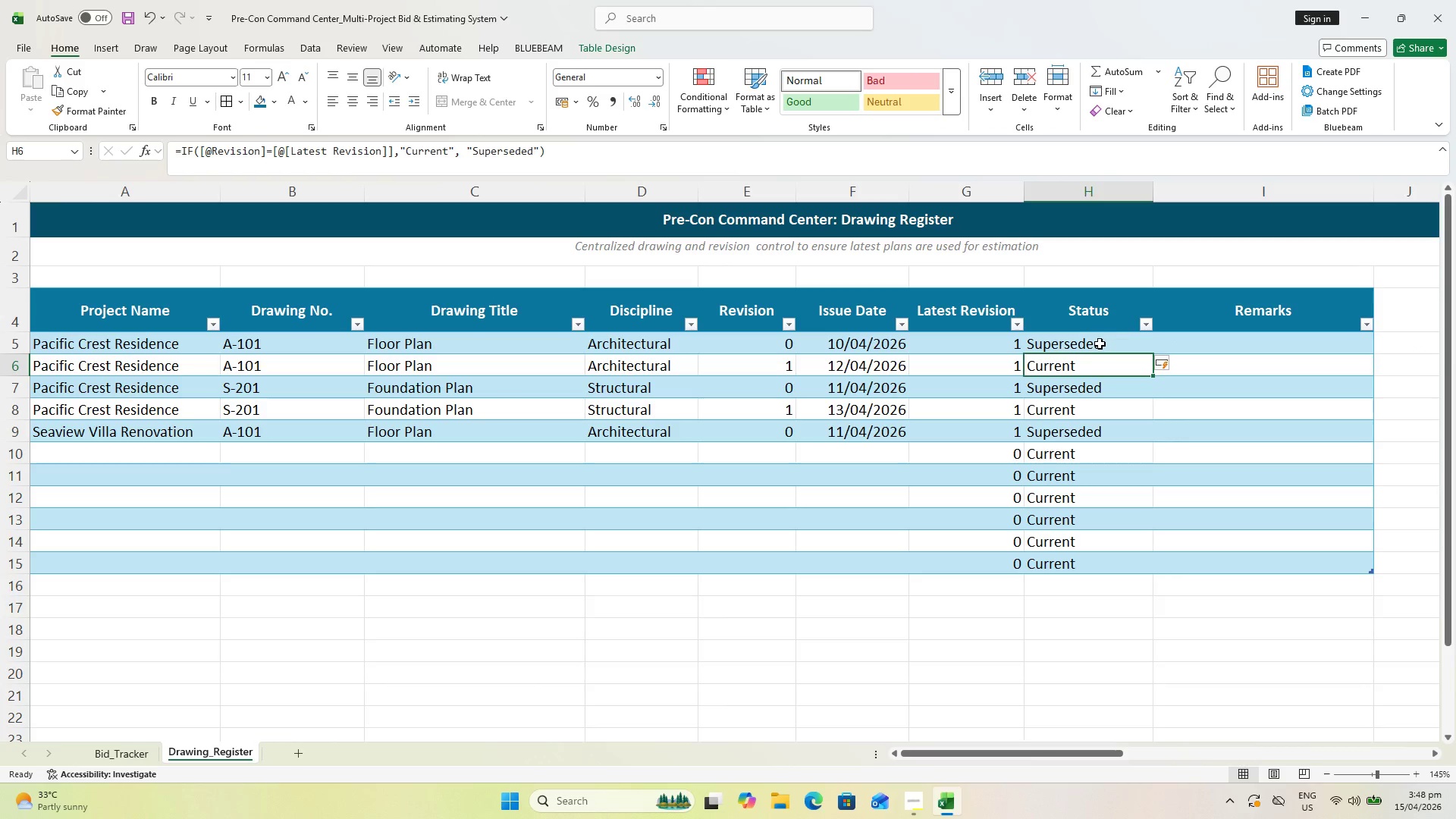 
left_click([856, 586])
 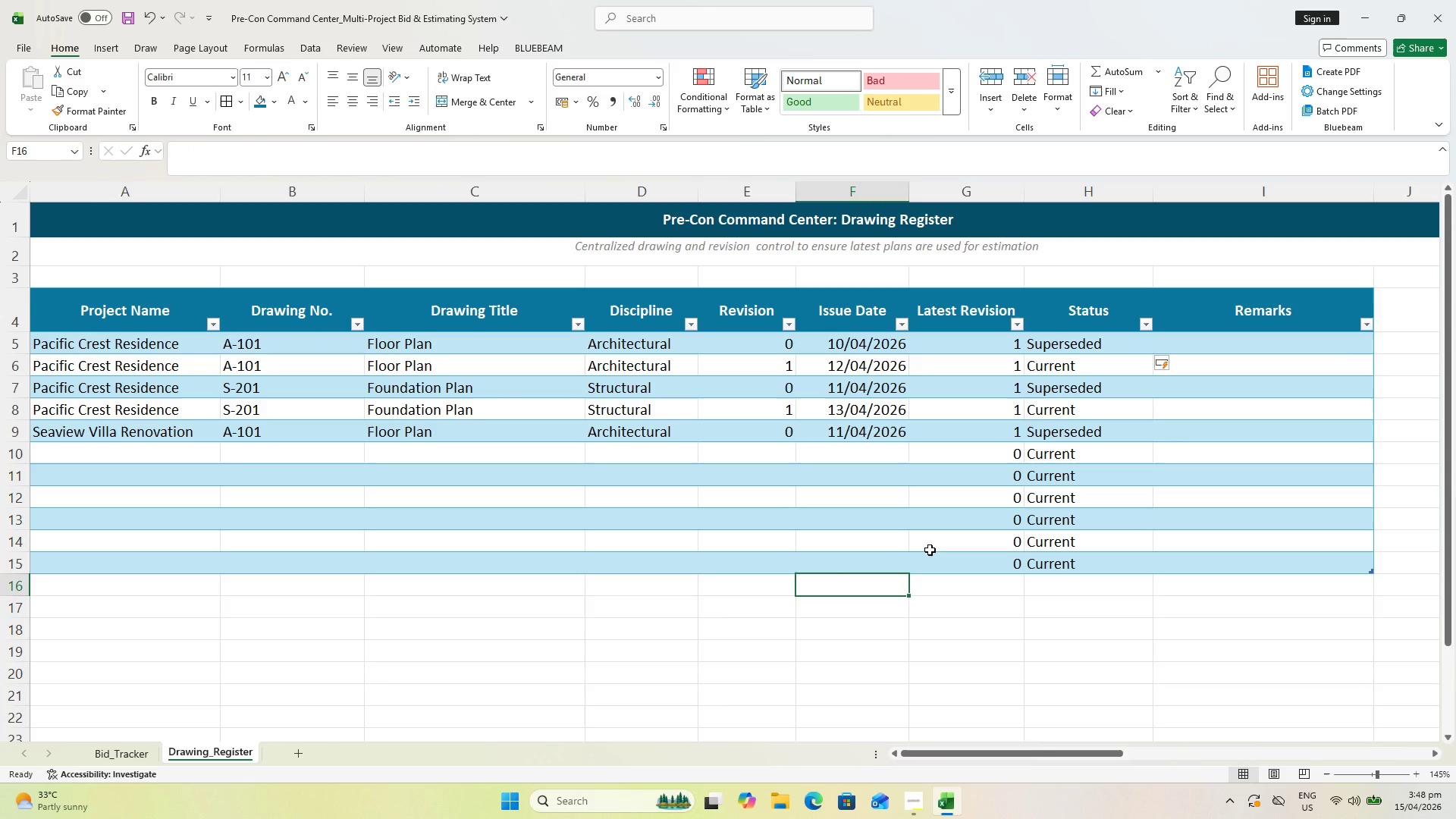 
wait(8.78)
 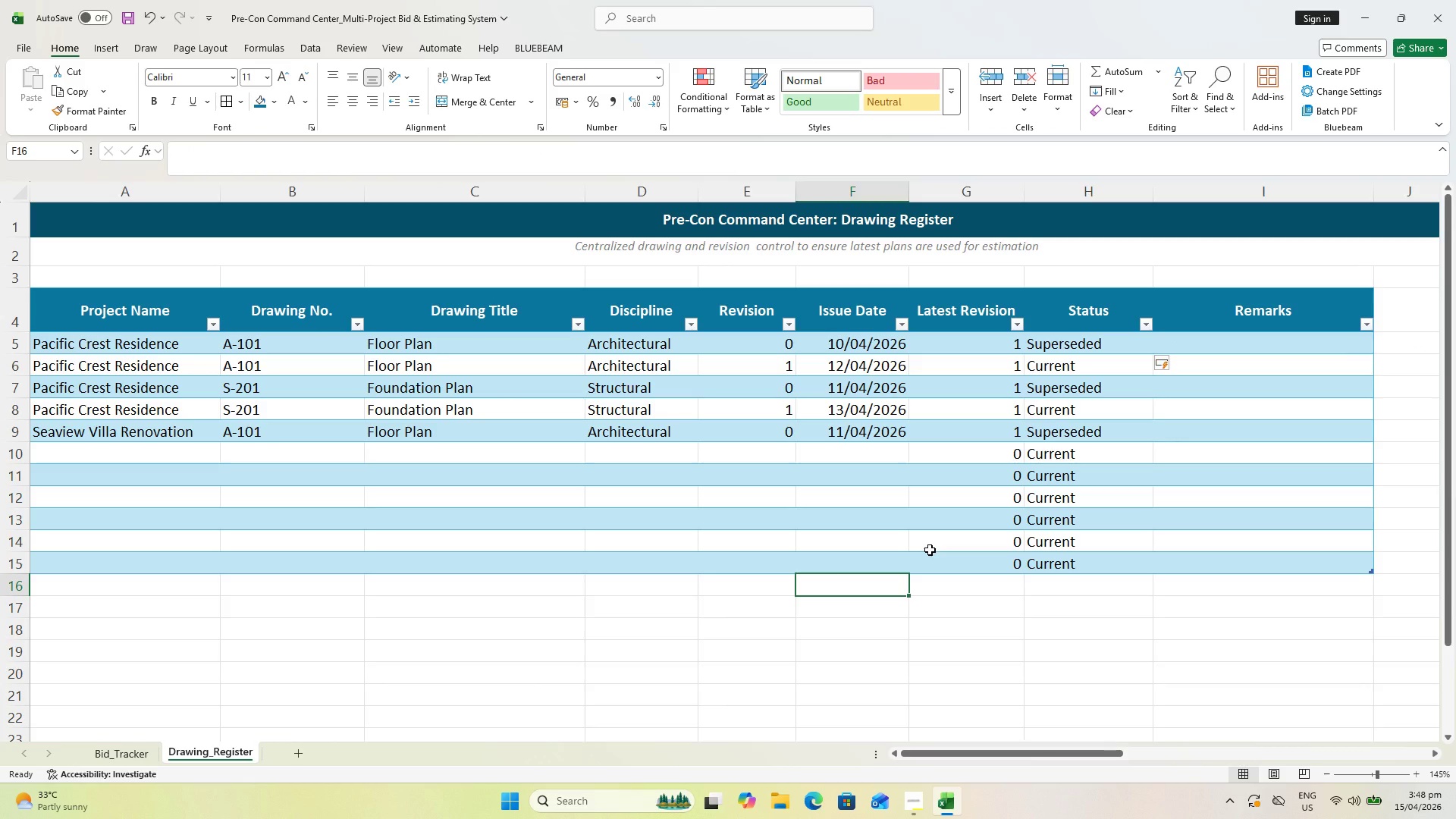 
key(Control+S)
 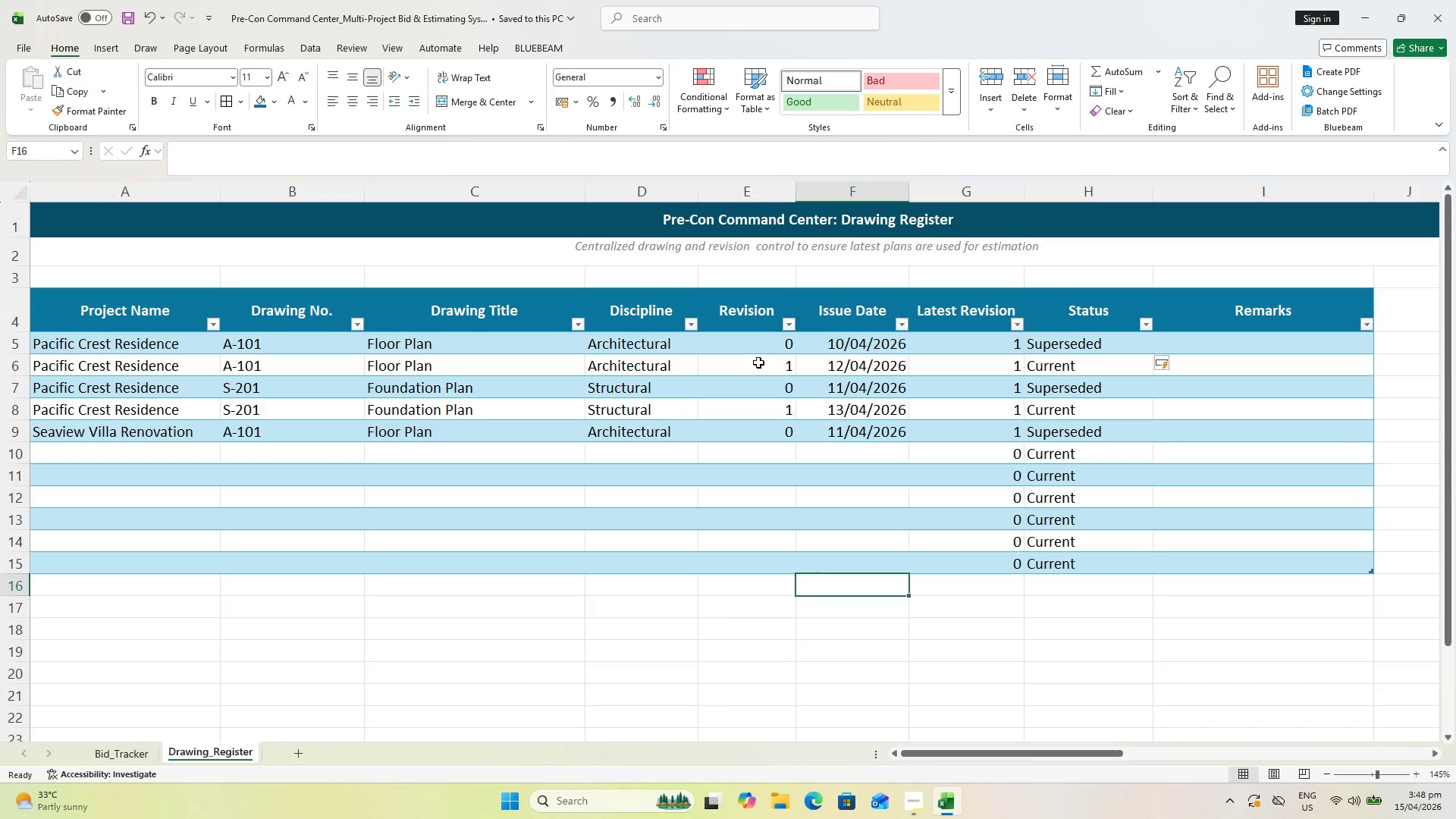 
wait(6.31)
 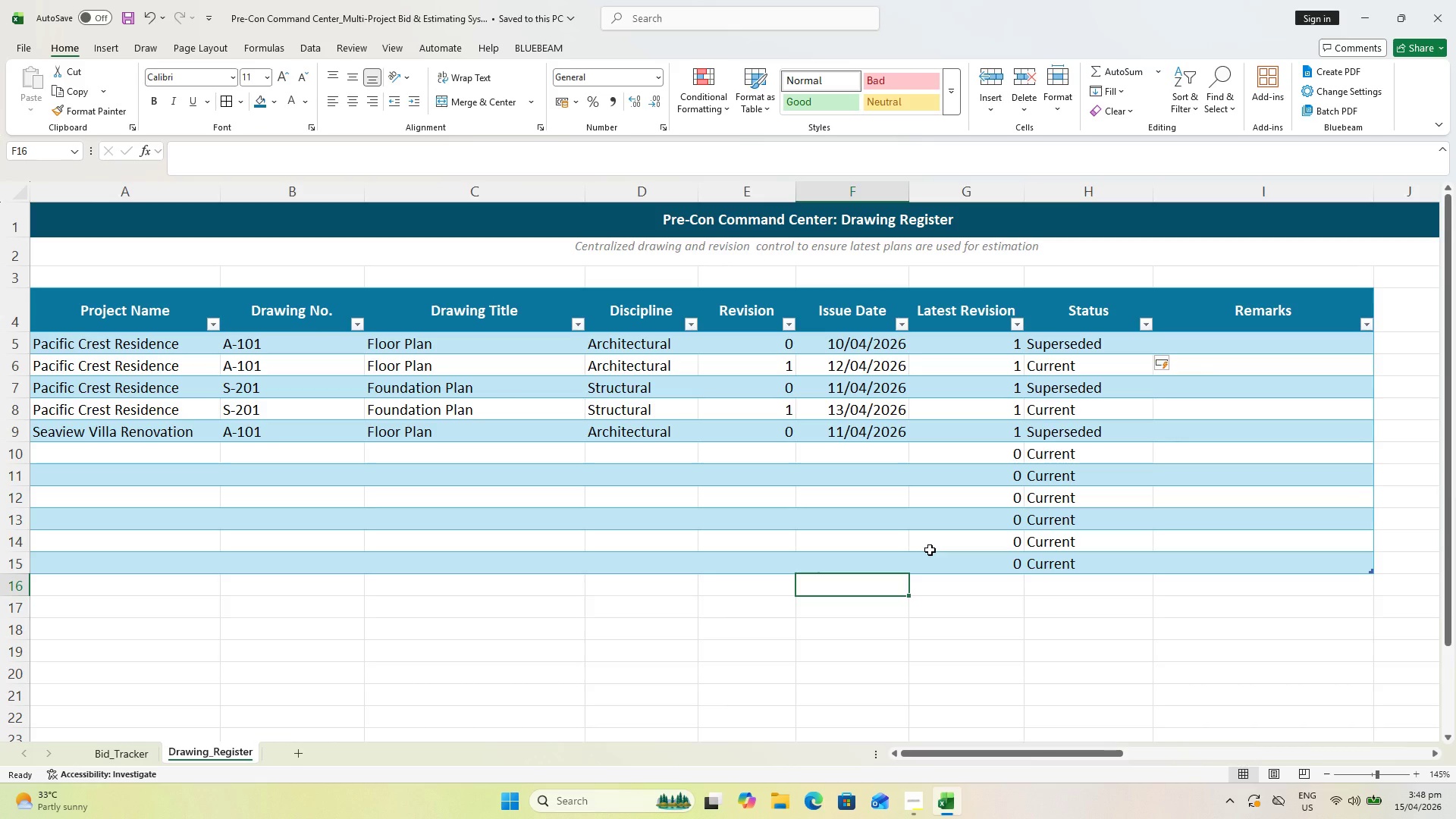 
left_click([874, 345])
 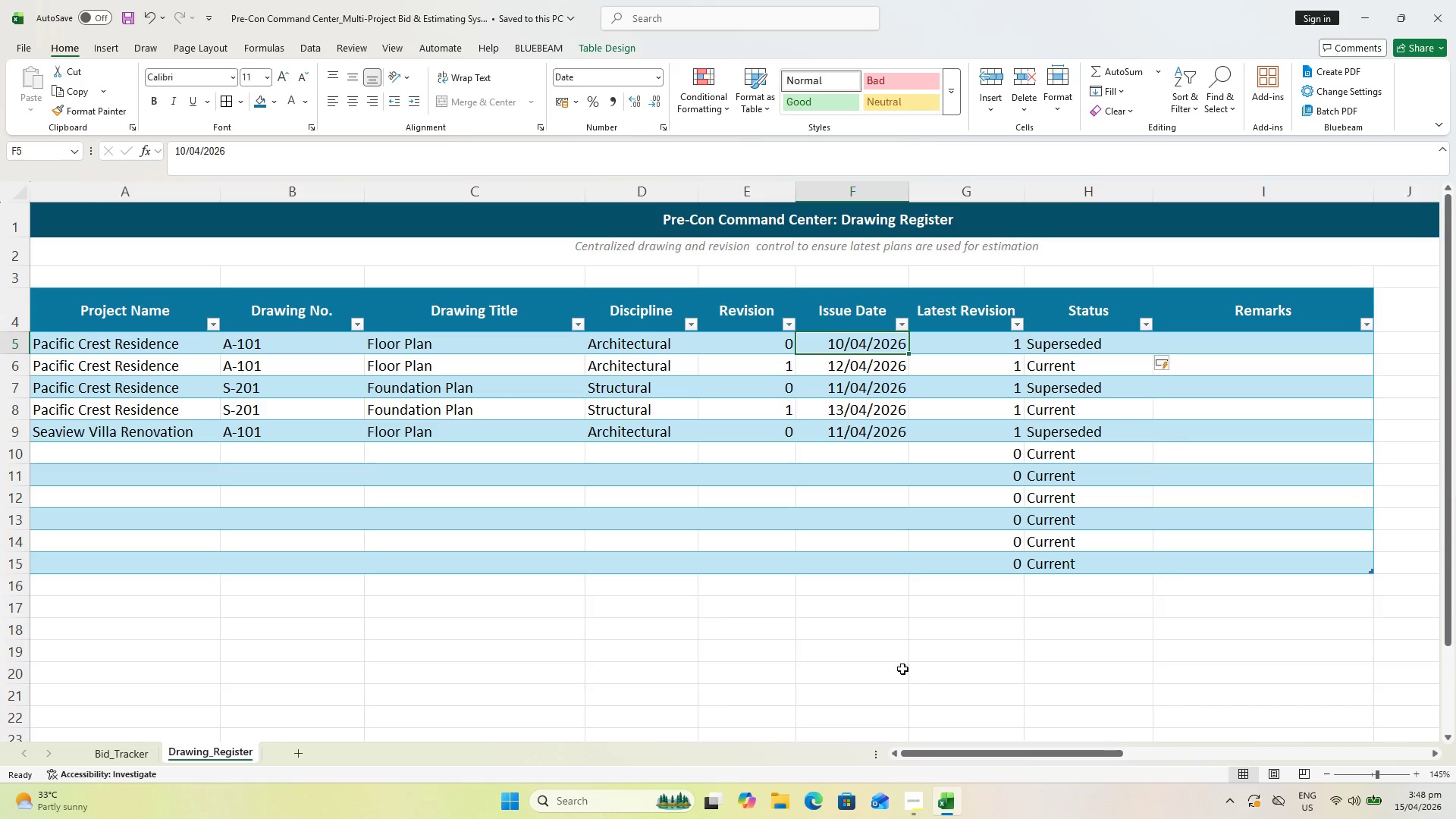 
hold_key(key=ShiftLeft, duration=1.2)
left_click([880, 562])
 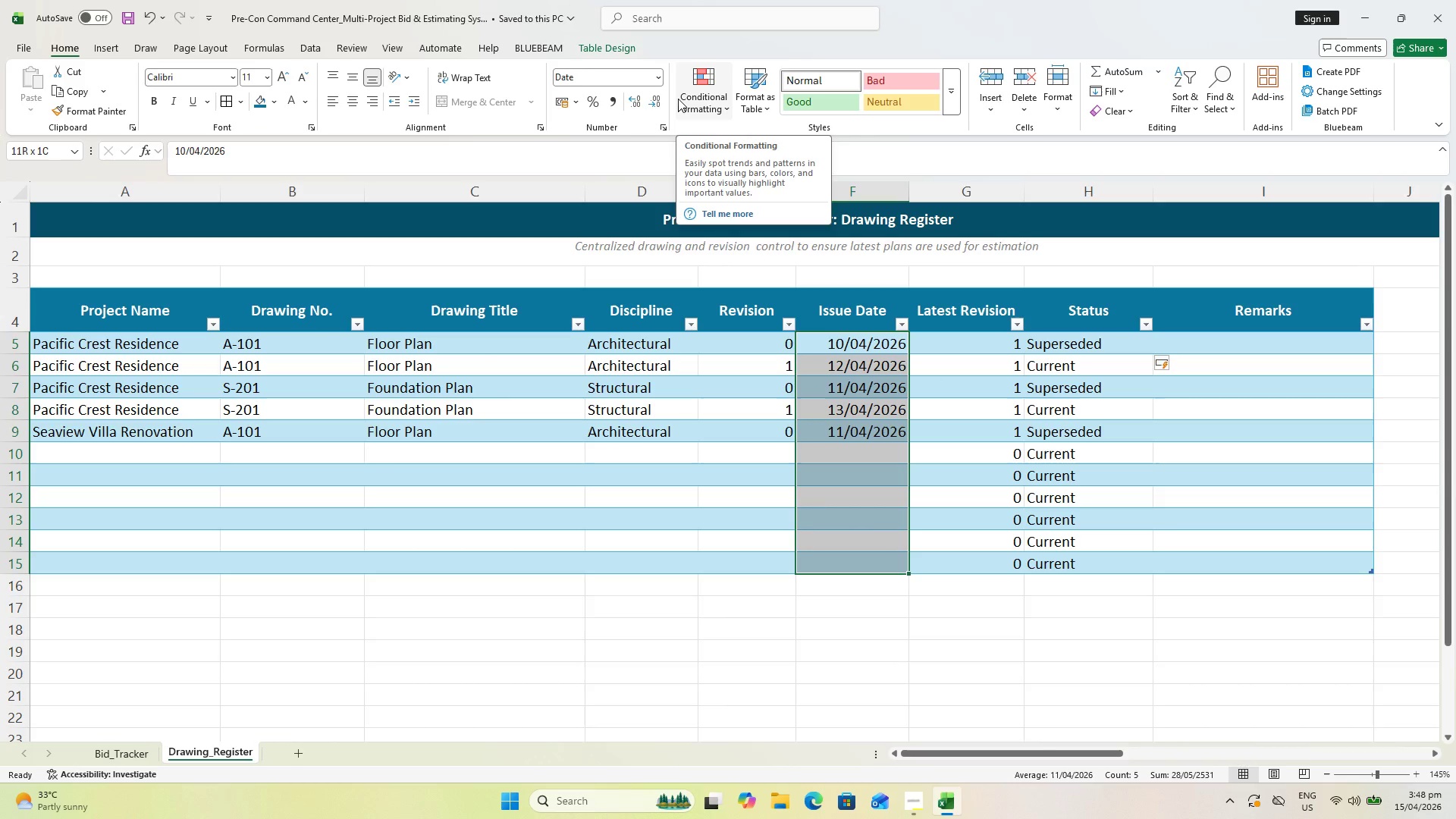 
wait(5.06)
 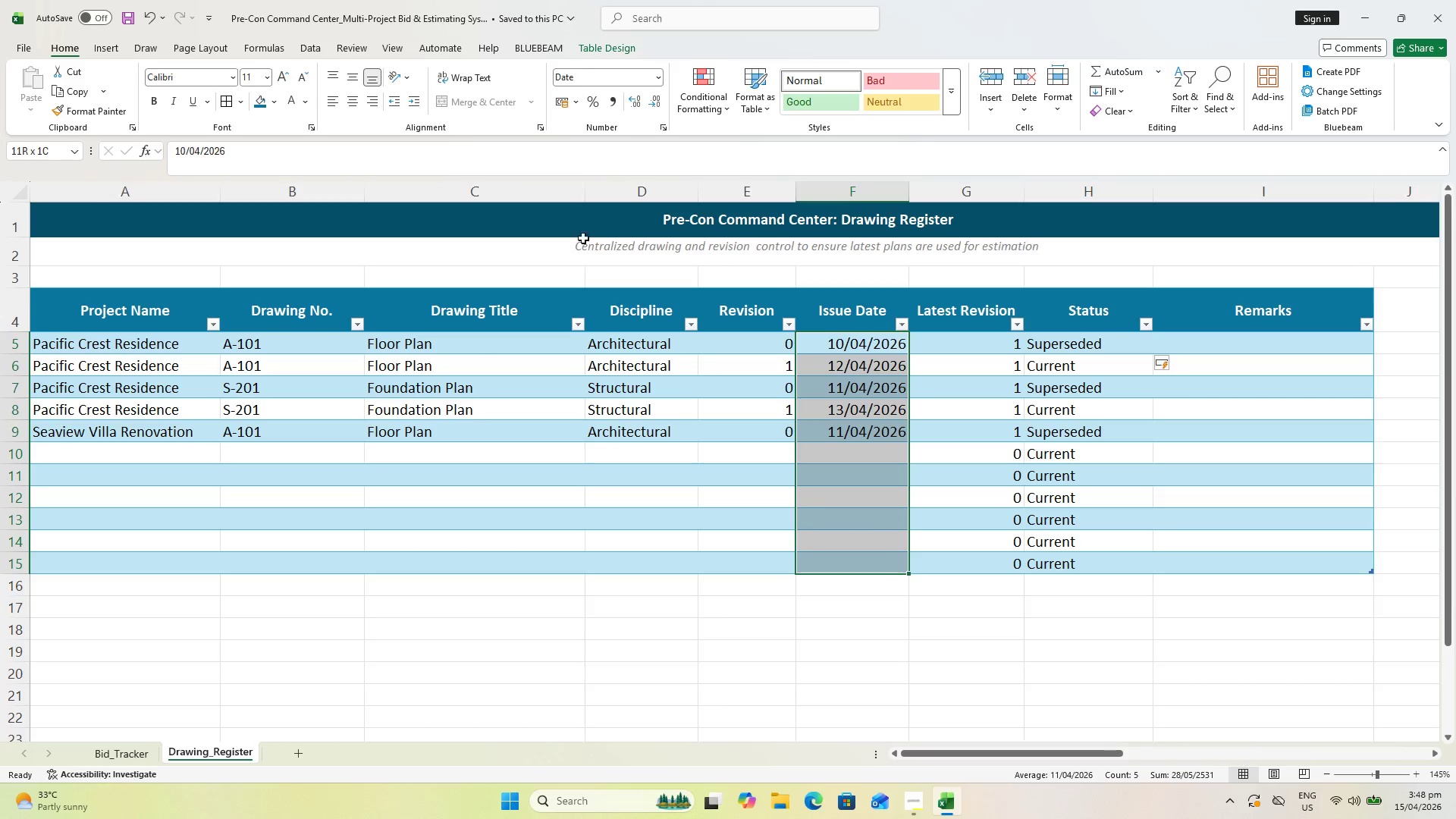 
left_click([656, 83])
 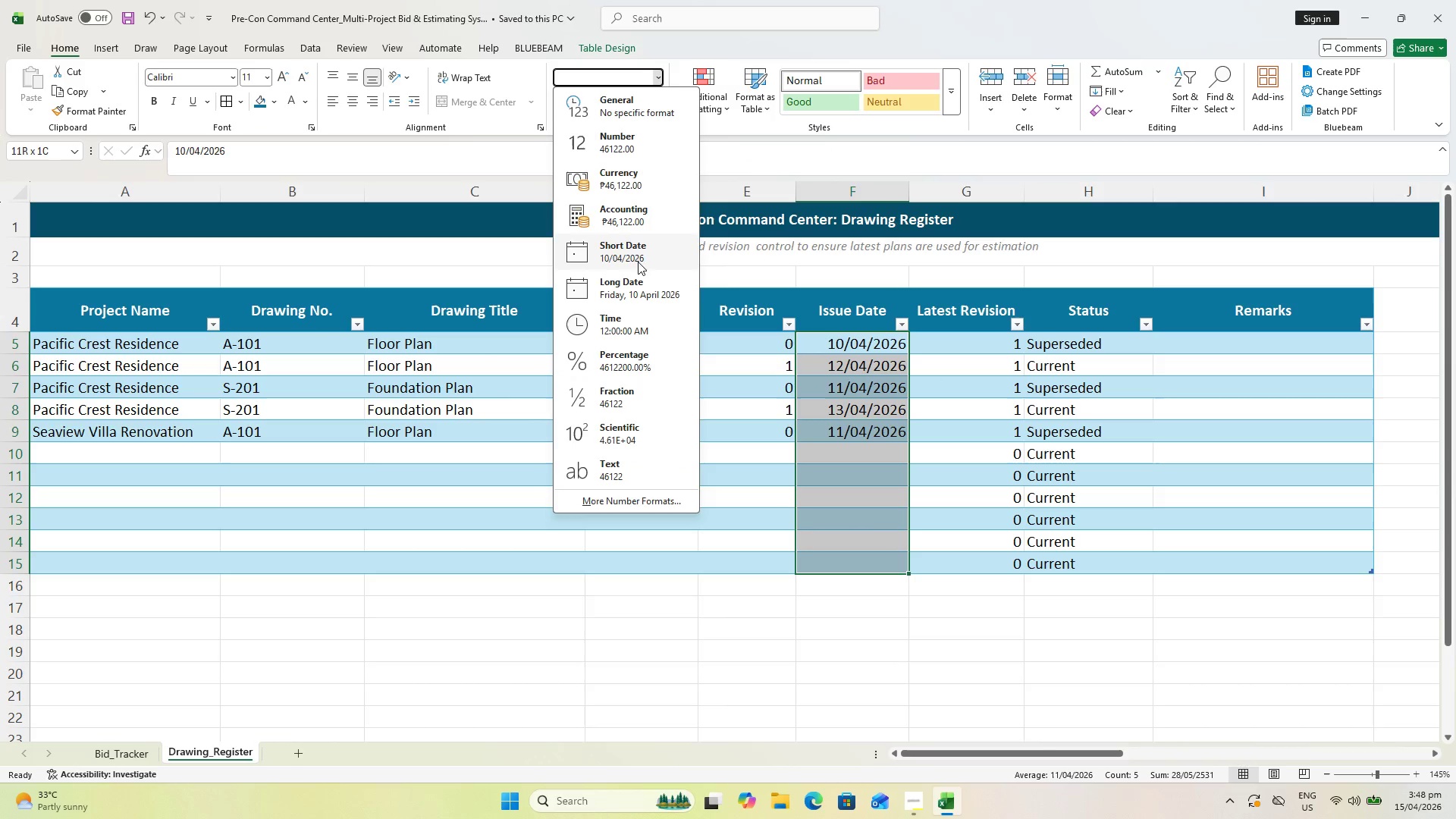 
left_click([639, 265])
 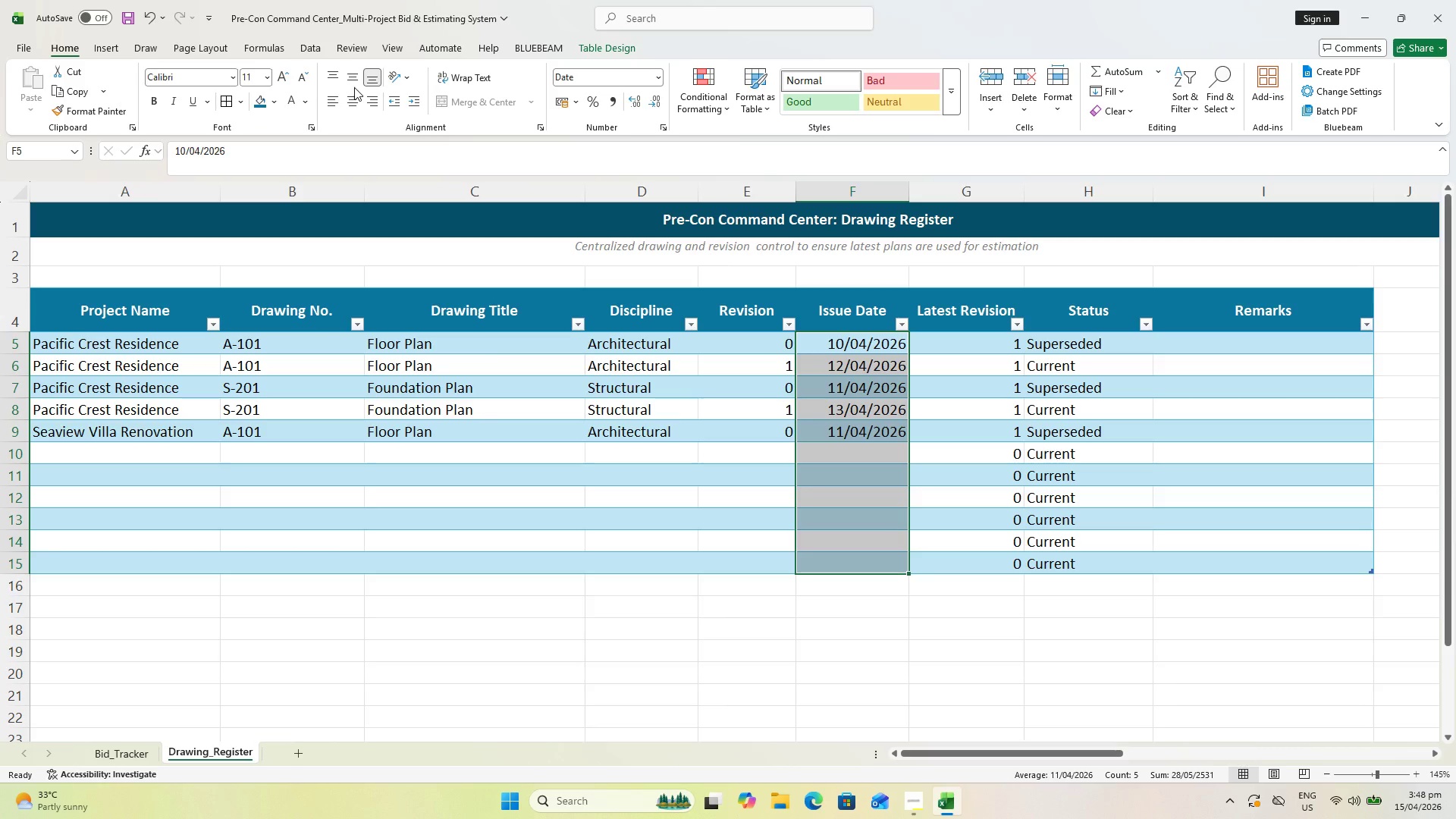 
double_click([349, 77])
 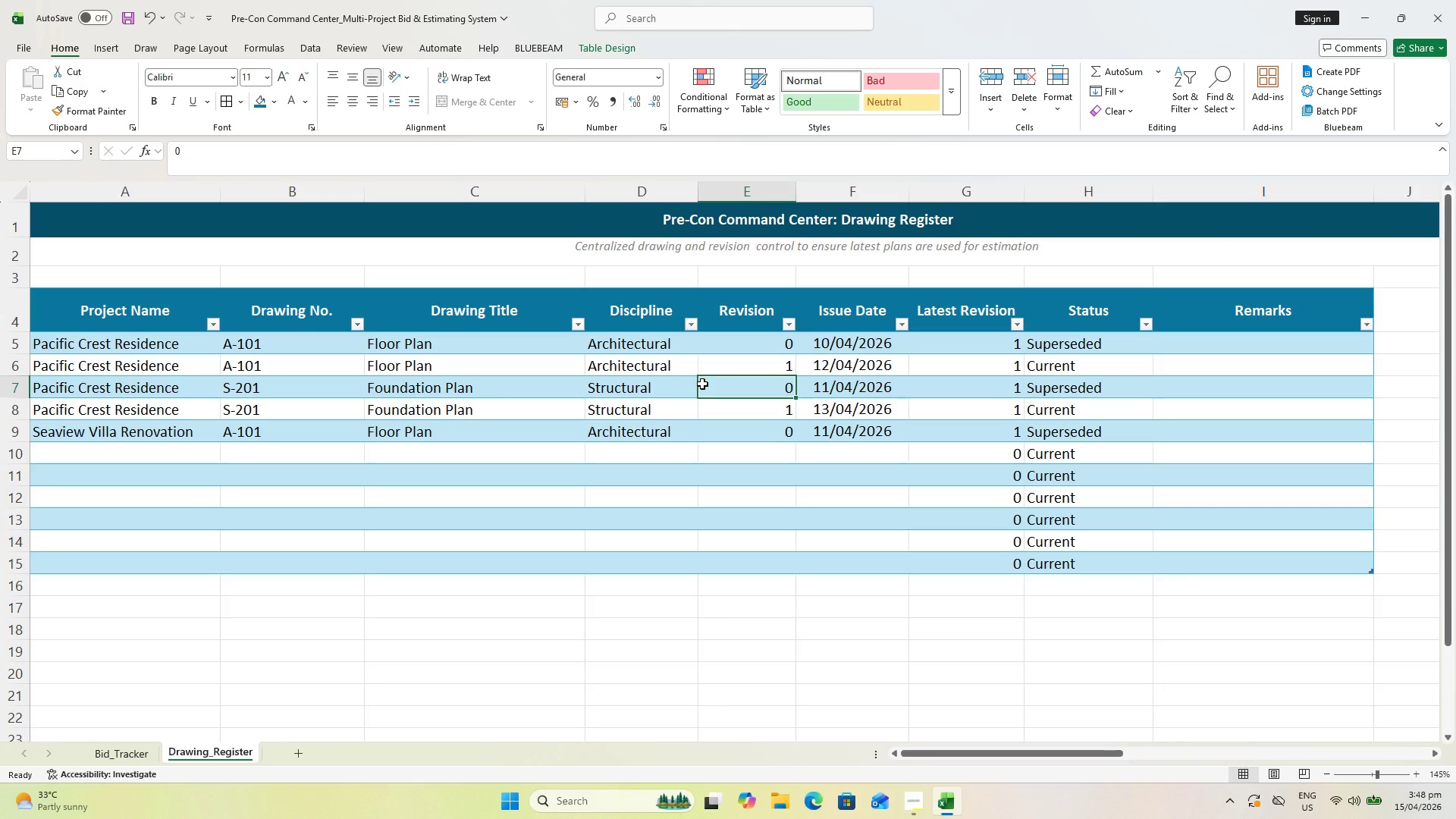 
key(Control+S)
 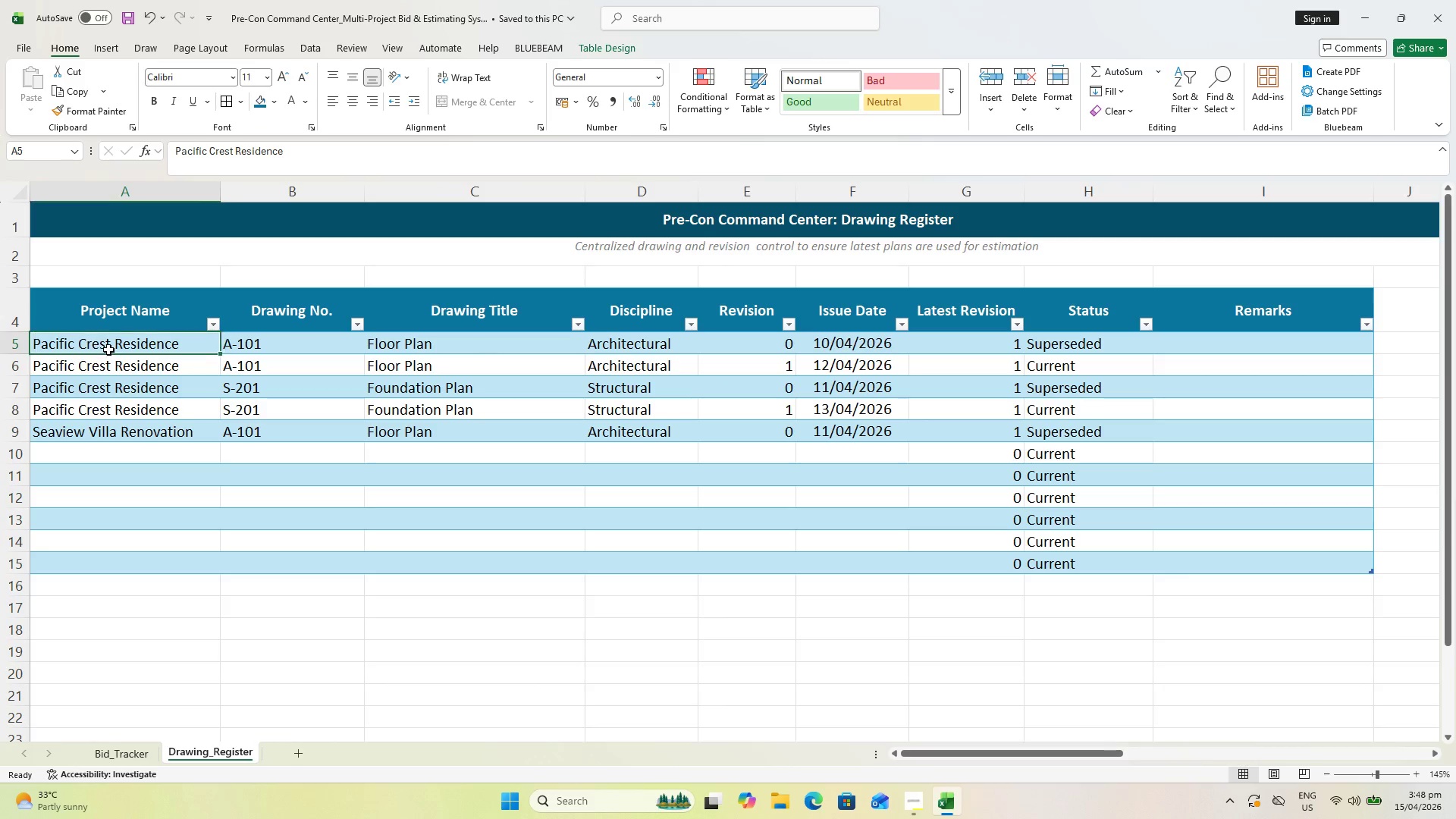 
hold_key(key=ShiftLeft, duration=0.72)
 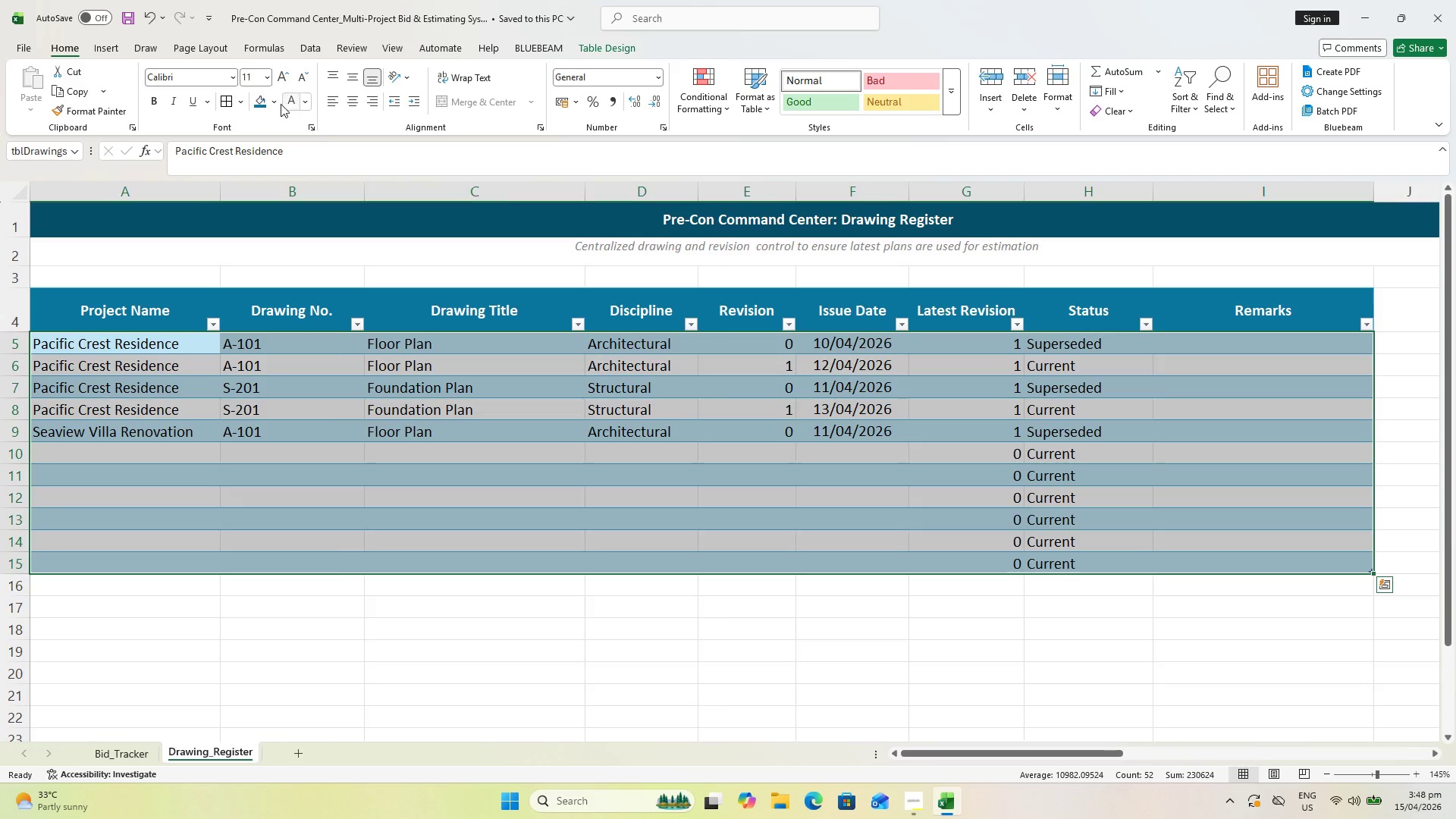 
hold_key(key=ShiftLeft, duration=20.14)
left_click([297, 71])
 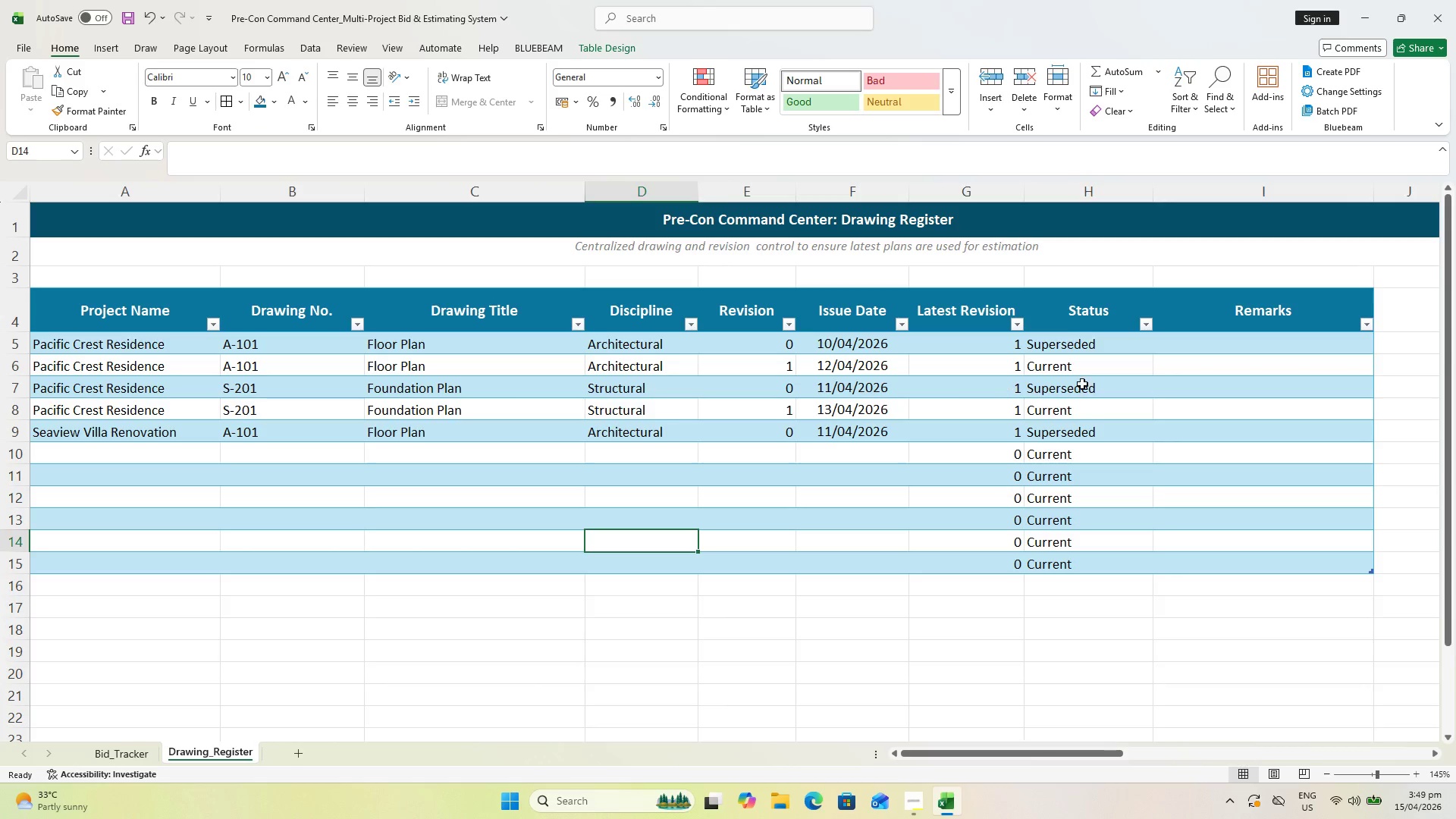 
key(Control+S)
 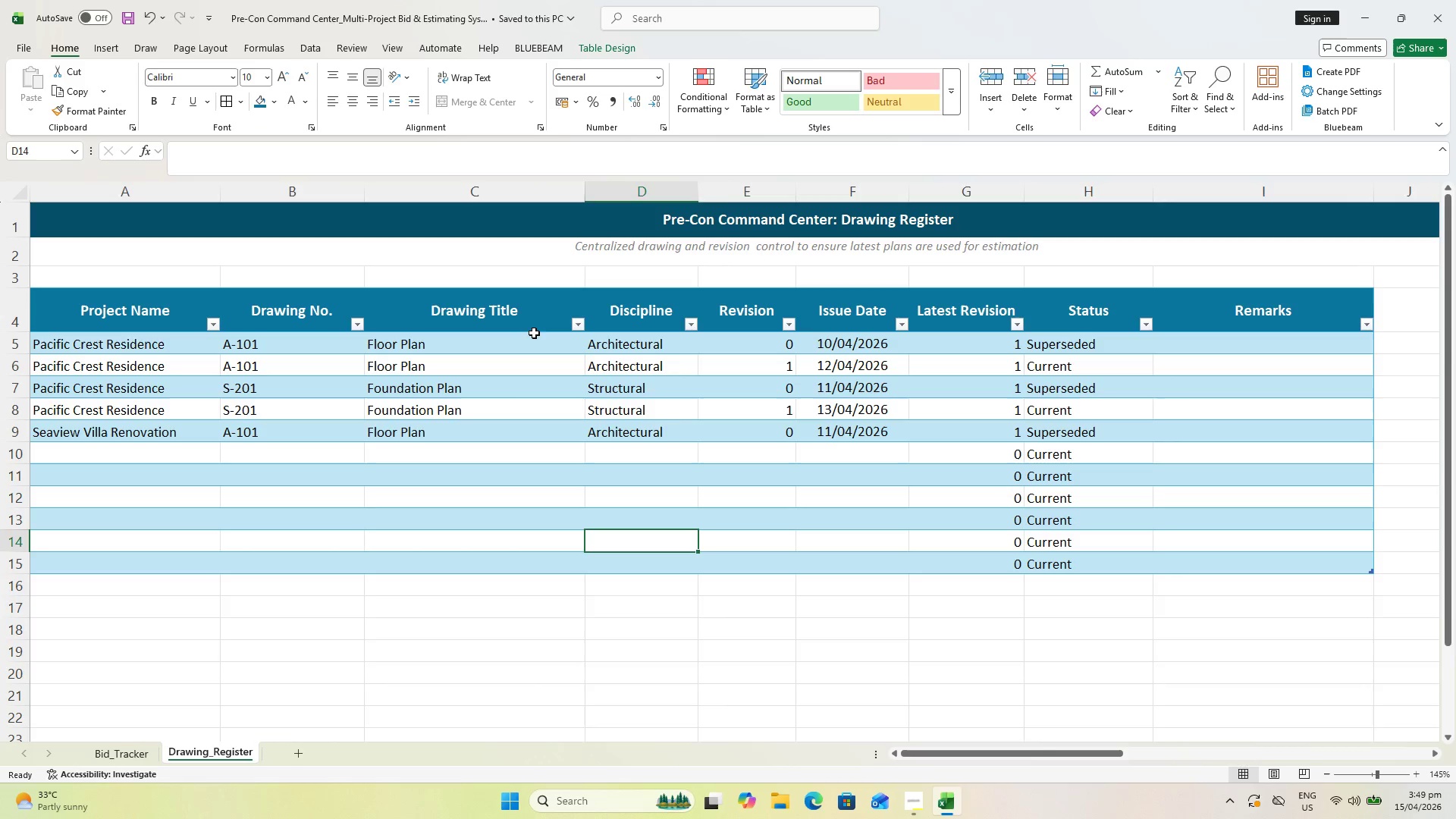 
left_click_drag(start_coordinate=[627, 340], to_coordinate=[660, 563])
 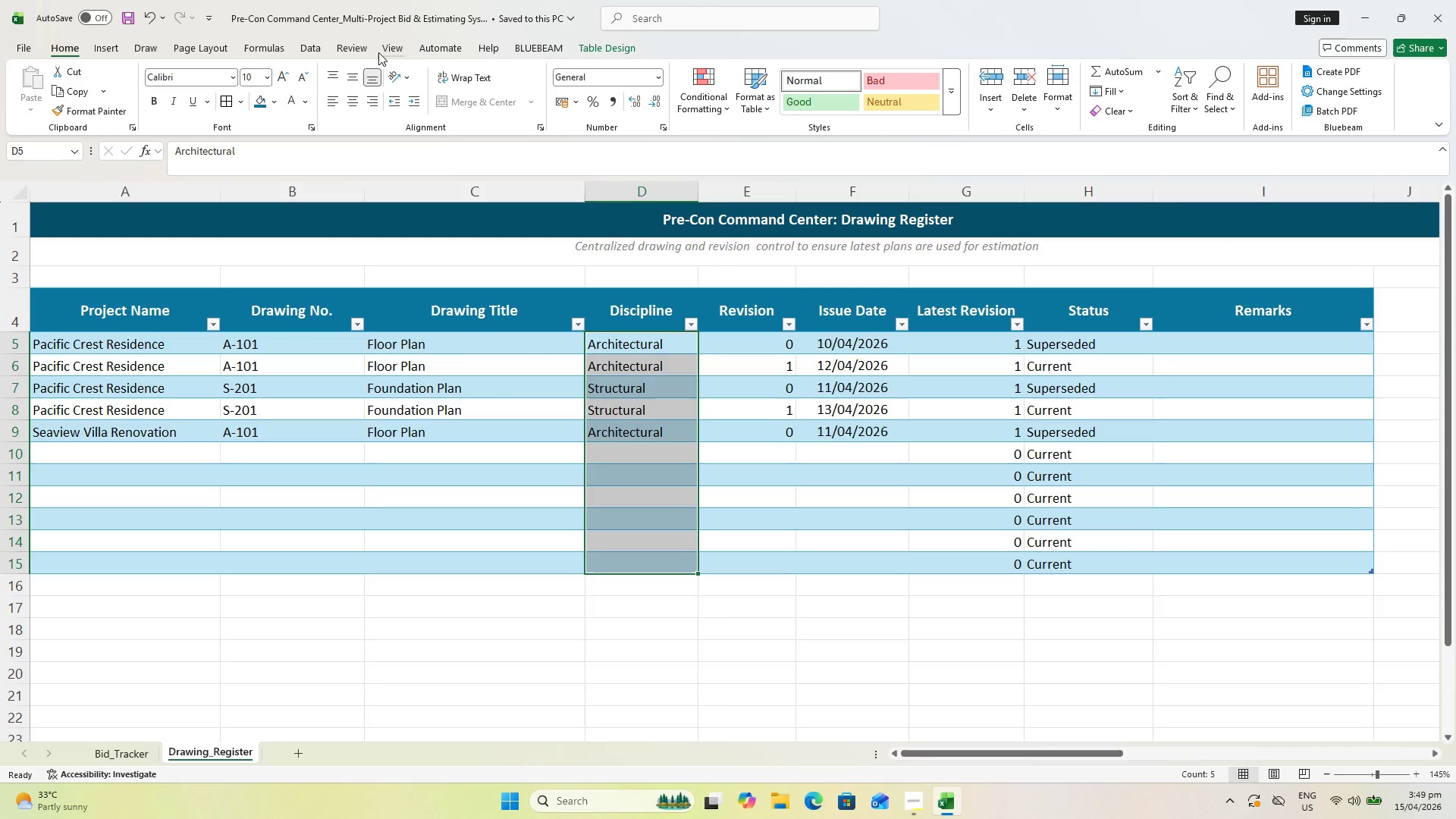 
left_click([303, 53])
 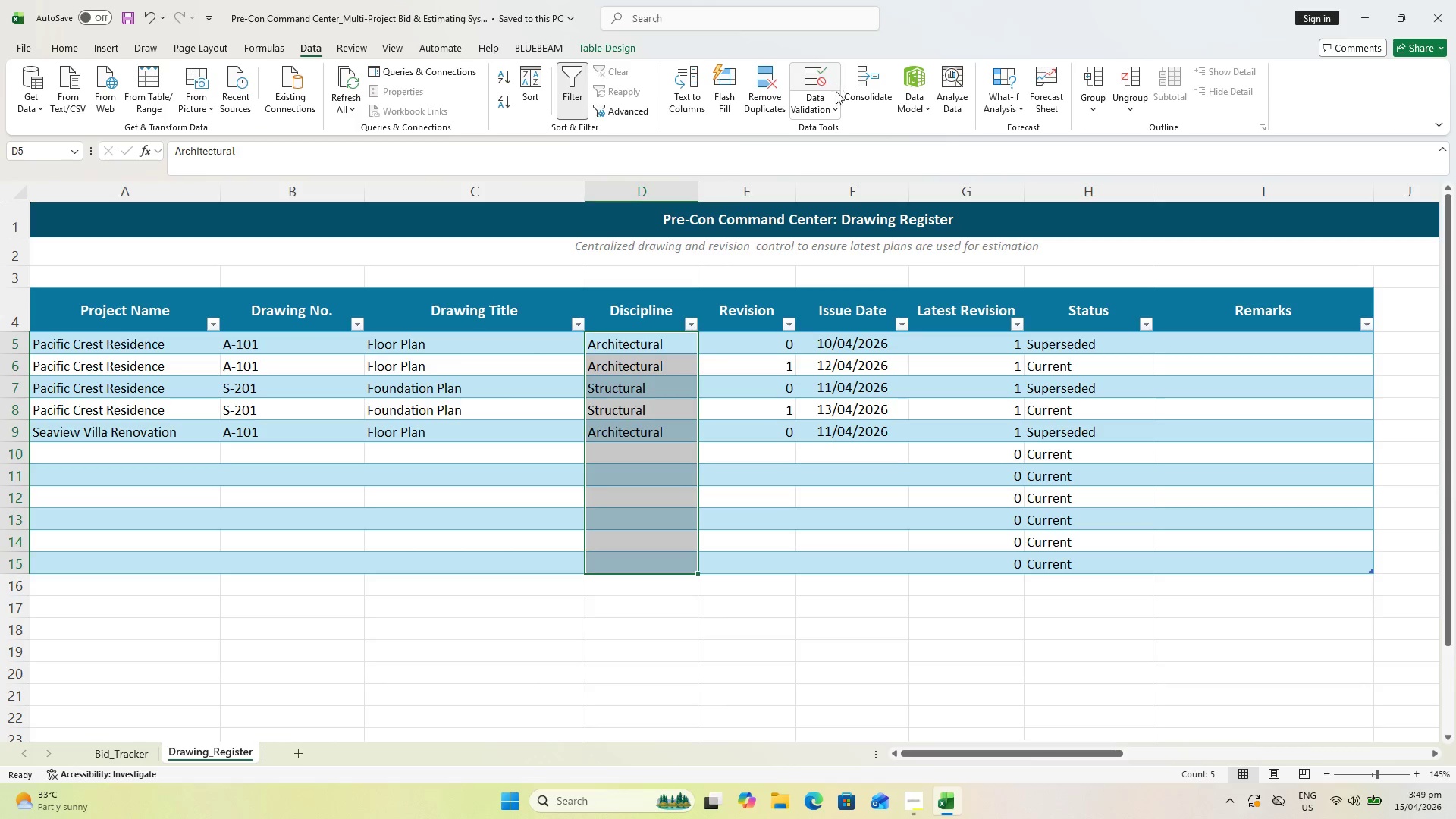 
left_click([821, 105])
 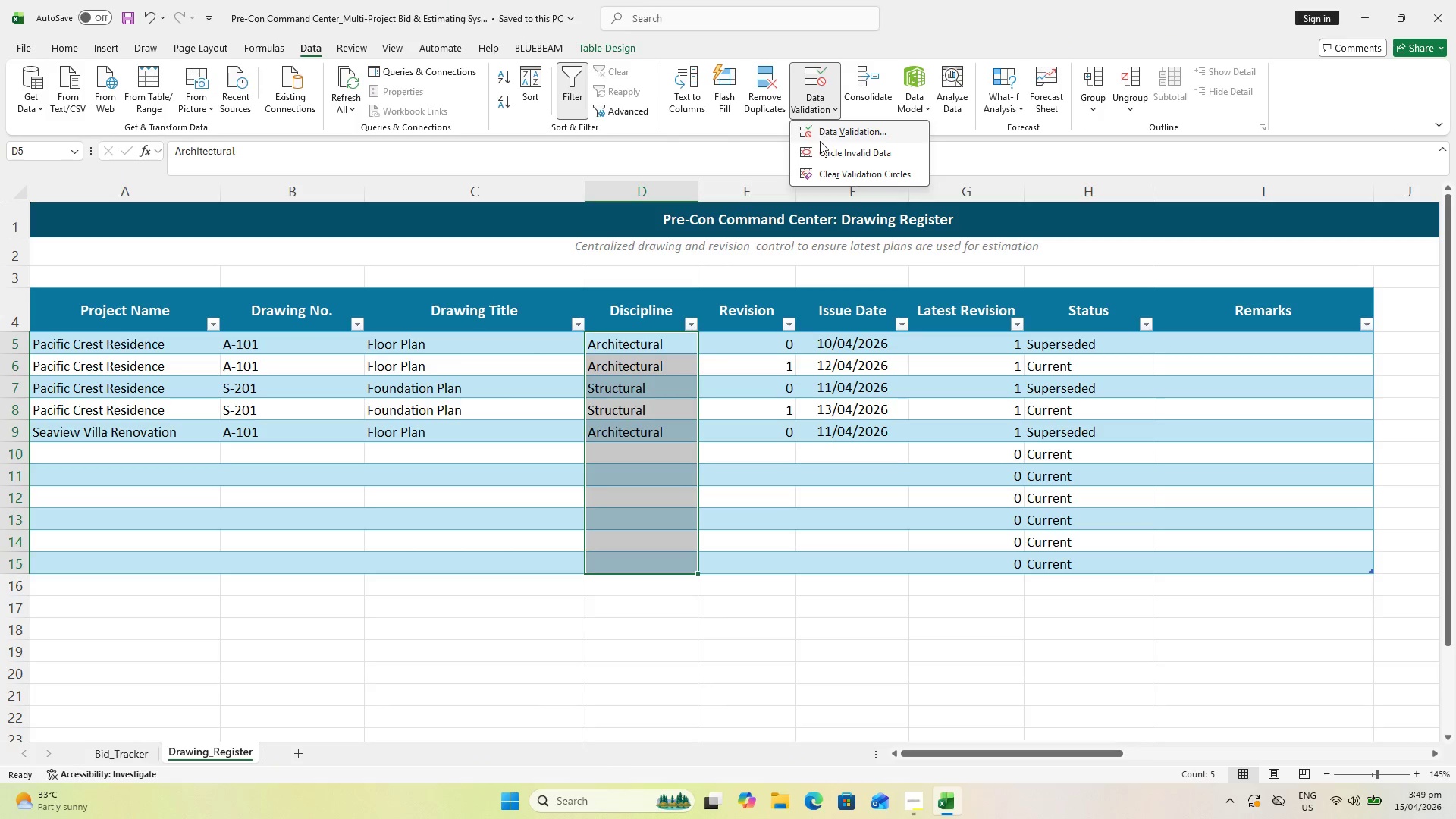 
left_click([820, 142])
 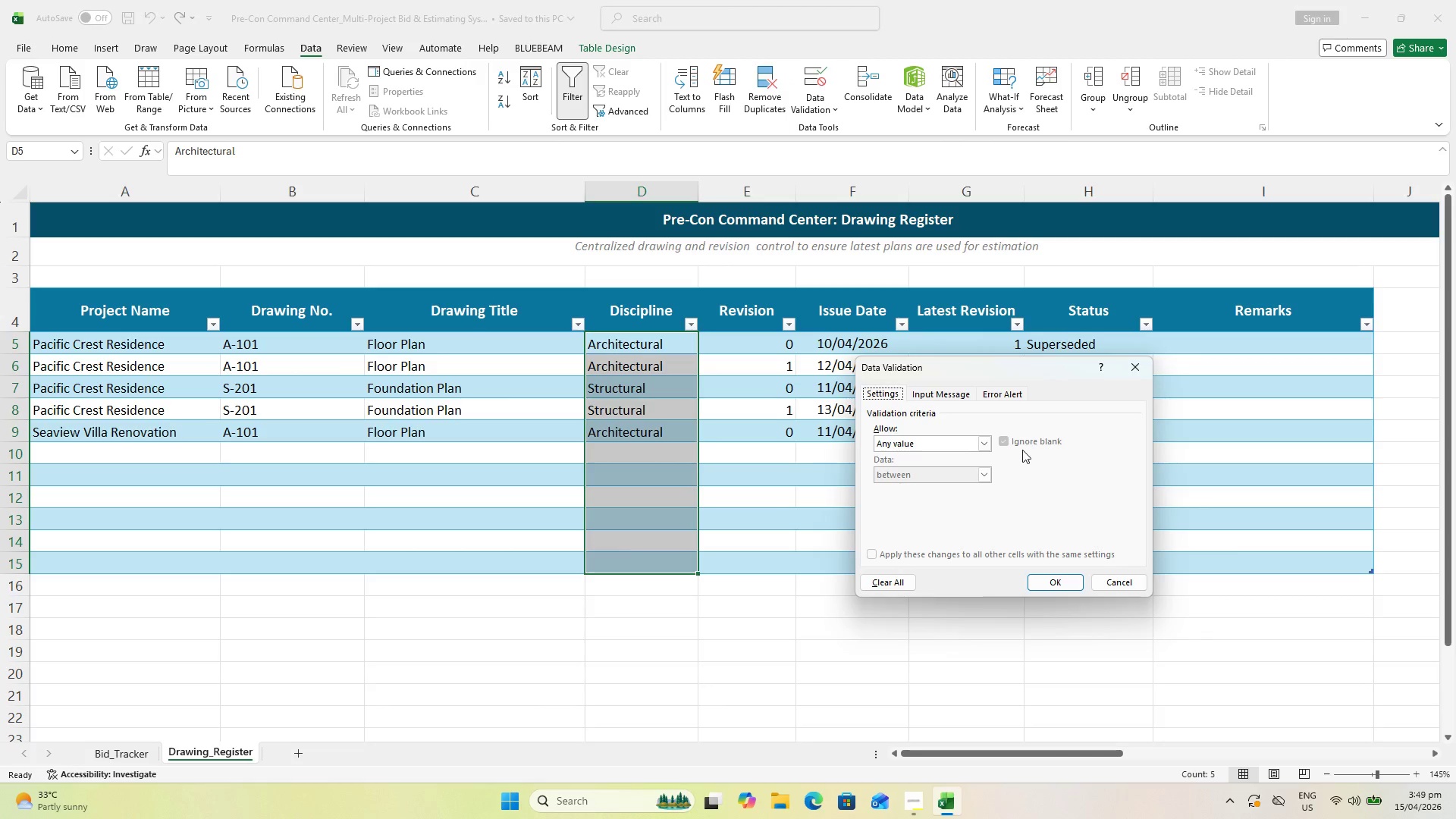 
left_click([989, 438])
 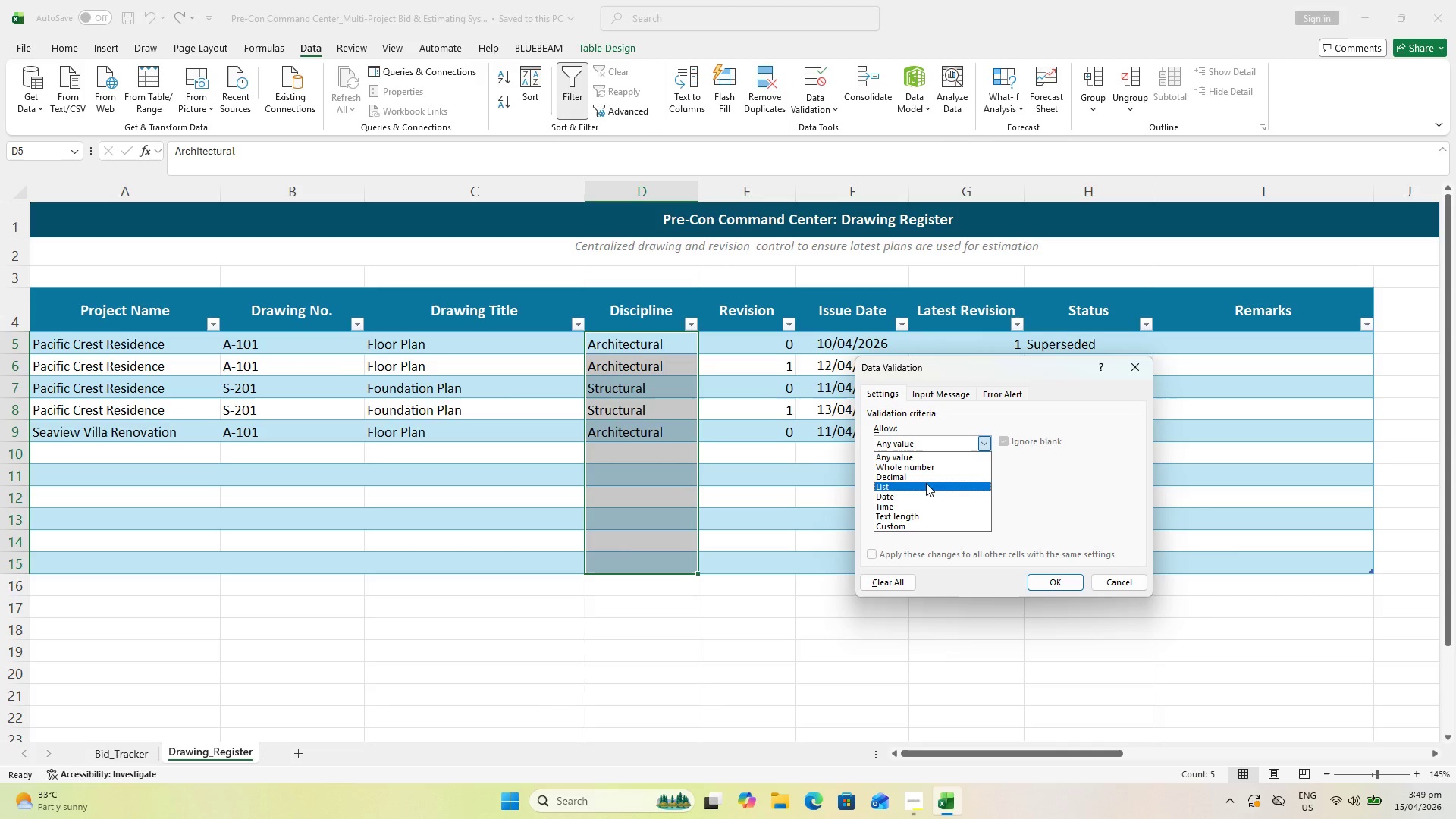 
left_click([926, 483])
 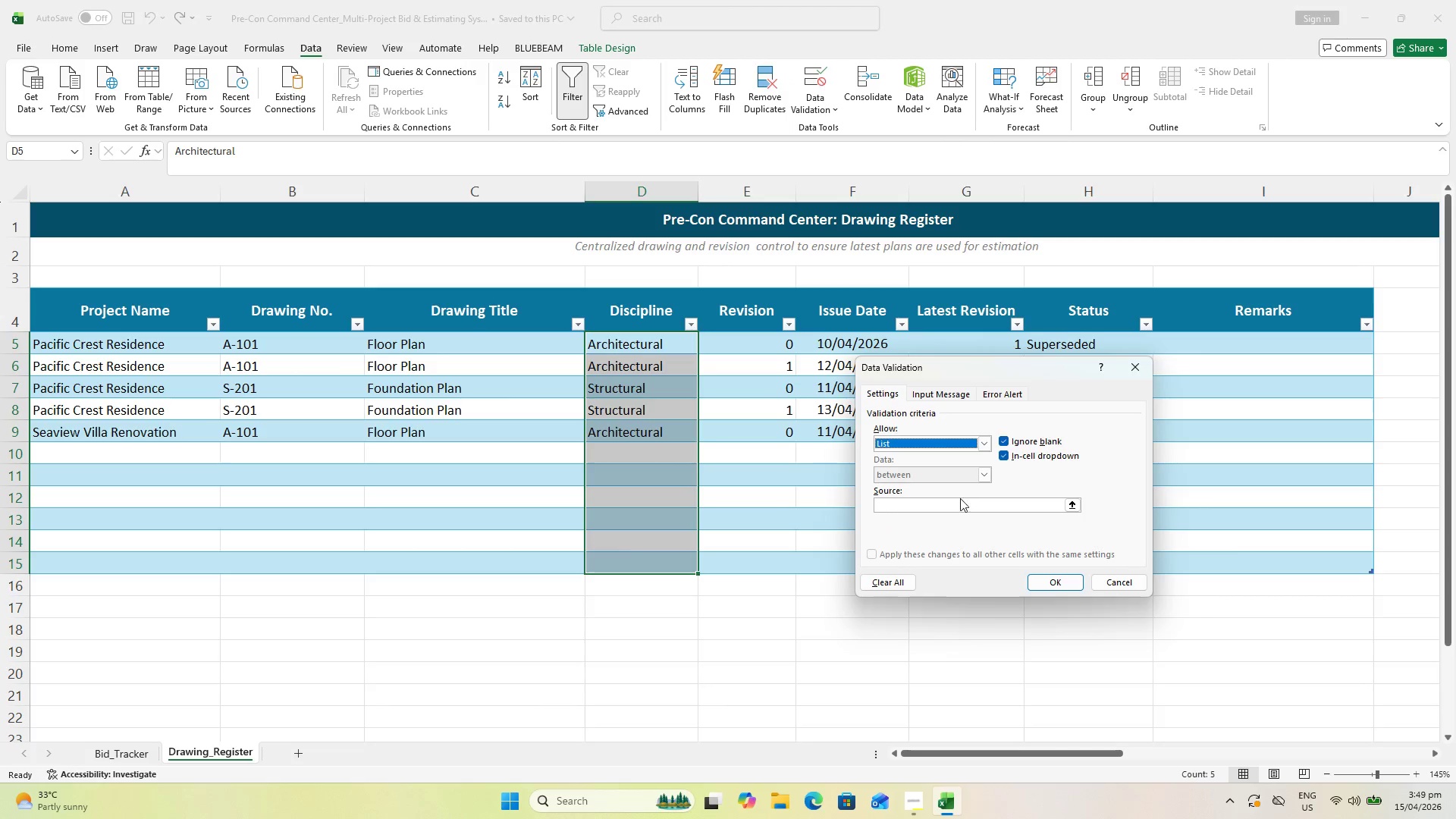 
left_click([961, 500])
 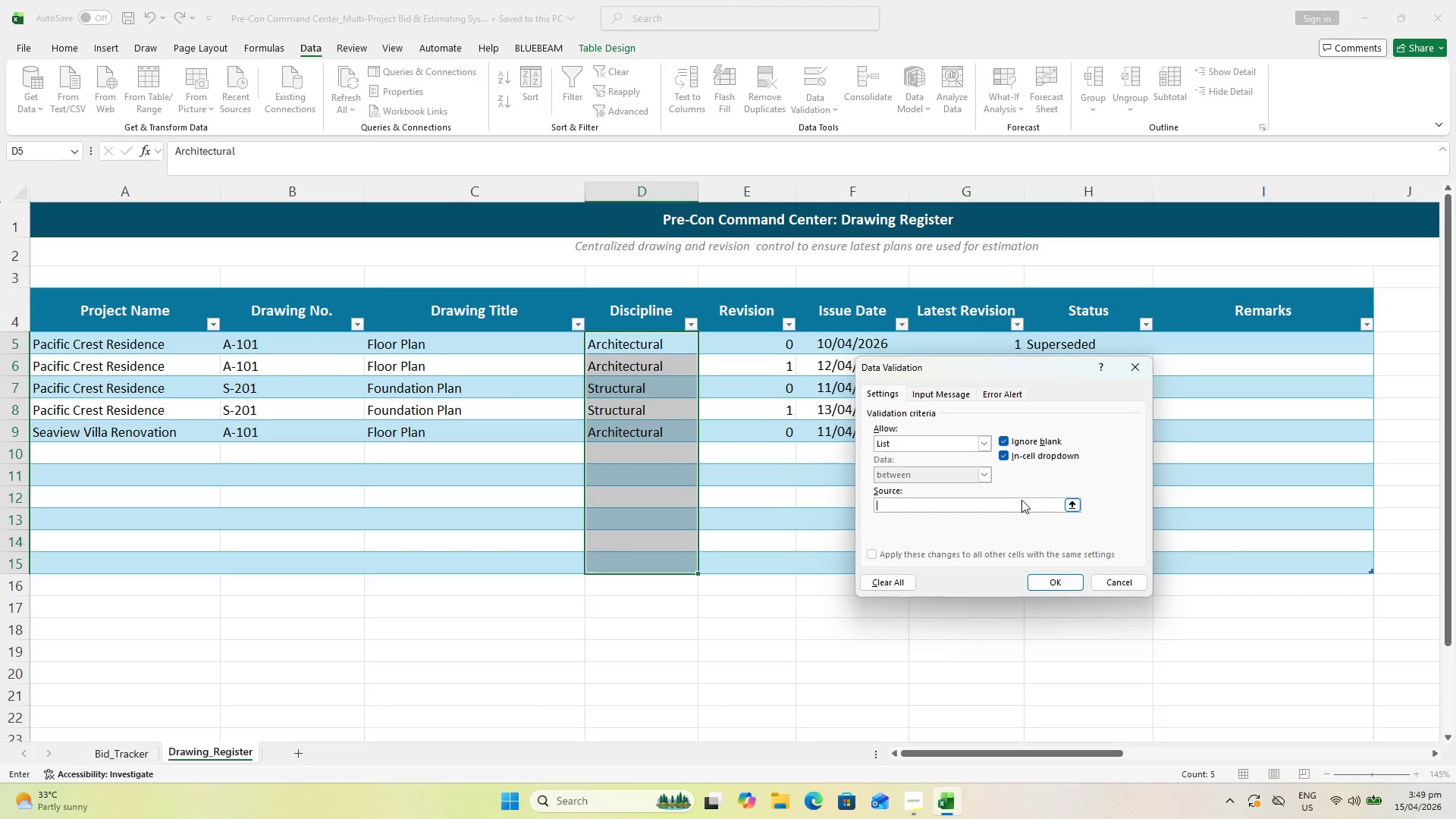 
type(Architectural,Structural,MEP,Civil)
 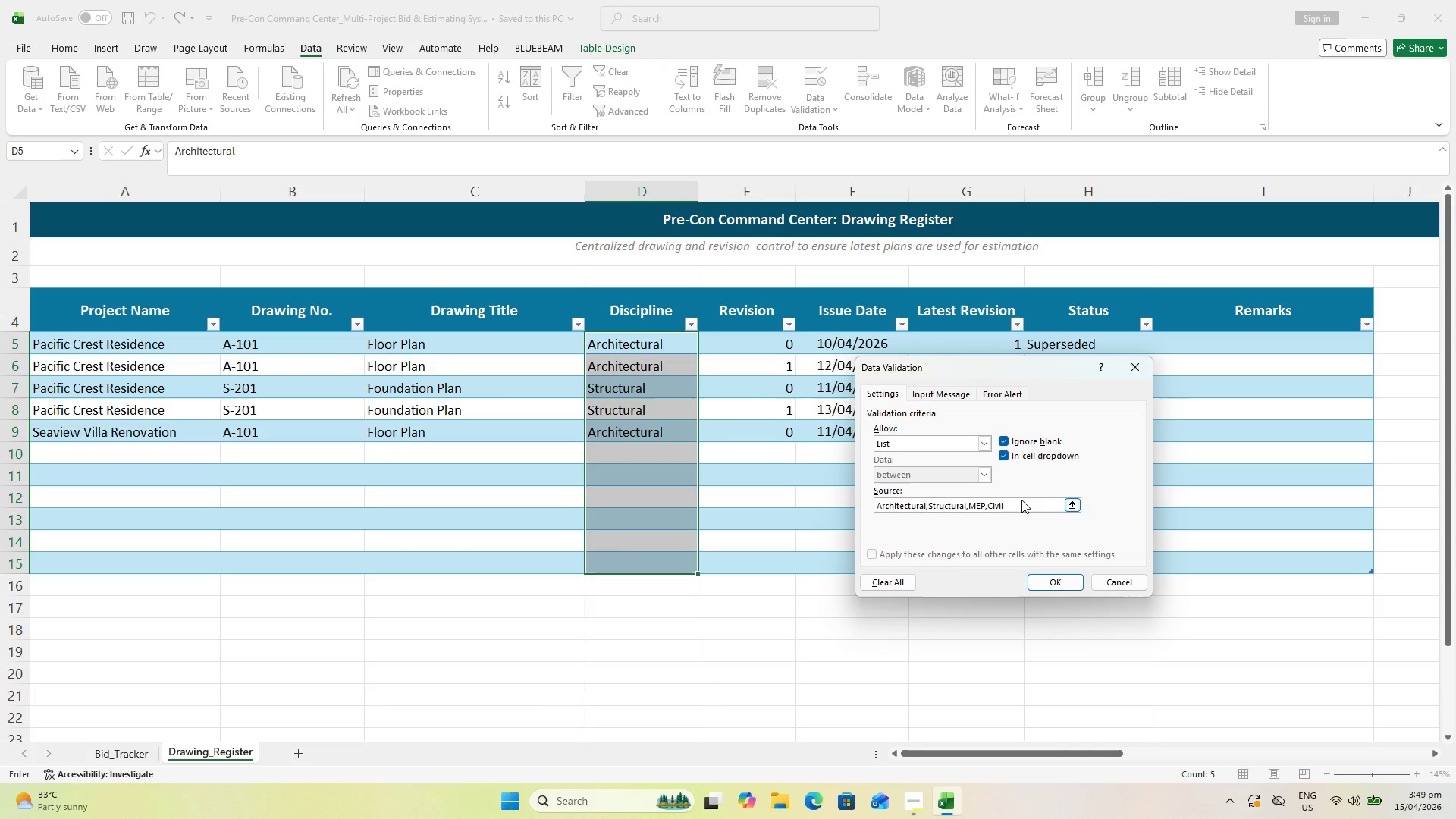 
left_click([1064, 585])
 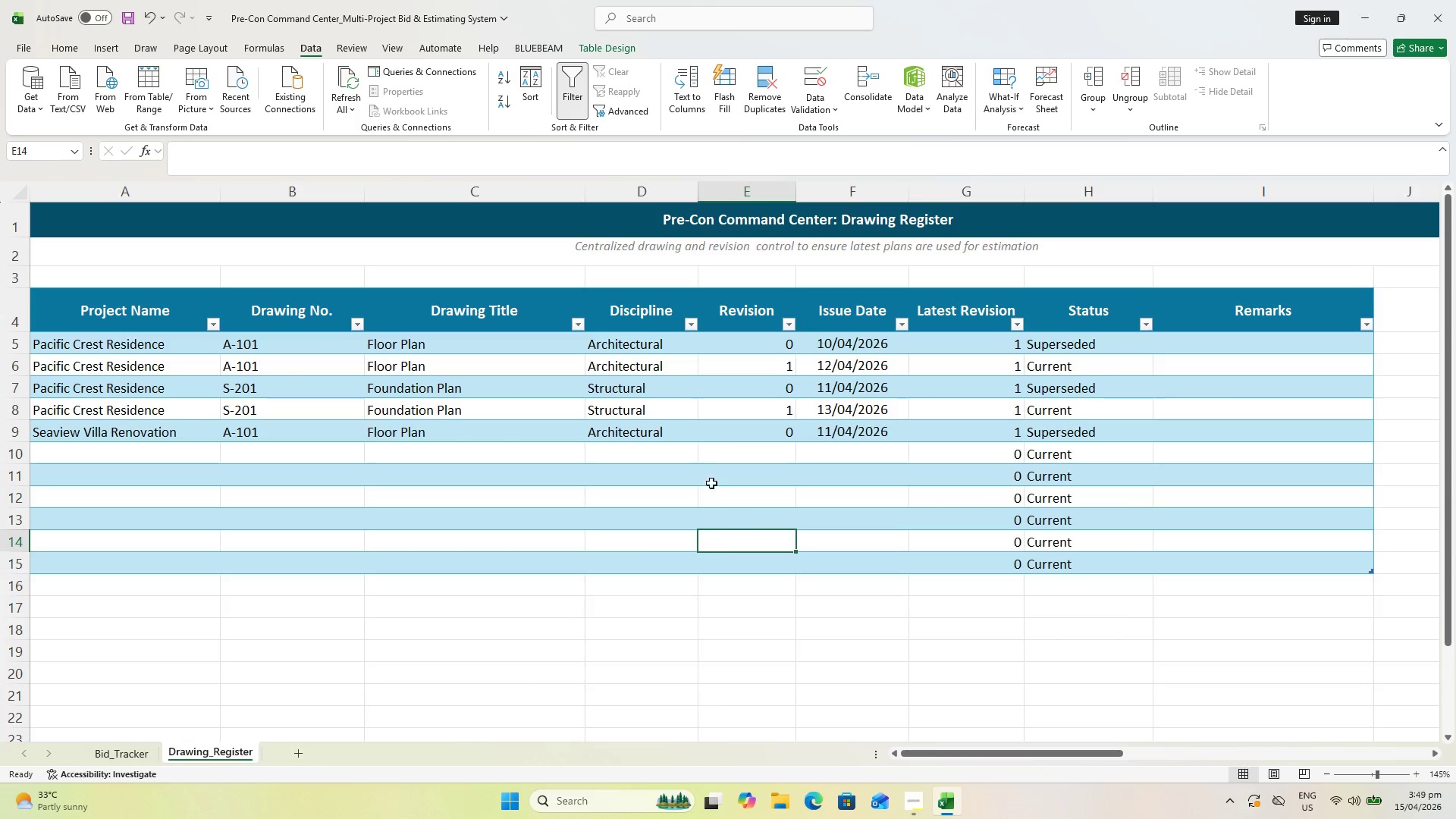 
left_click_drag(start_coordinate=[664, 403], to_coordinate=[664, 408])
 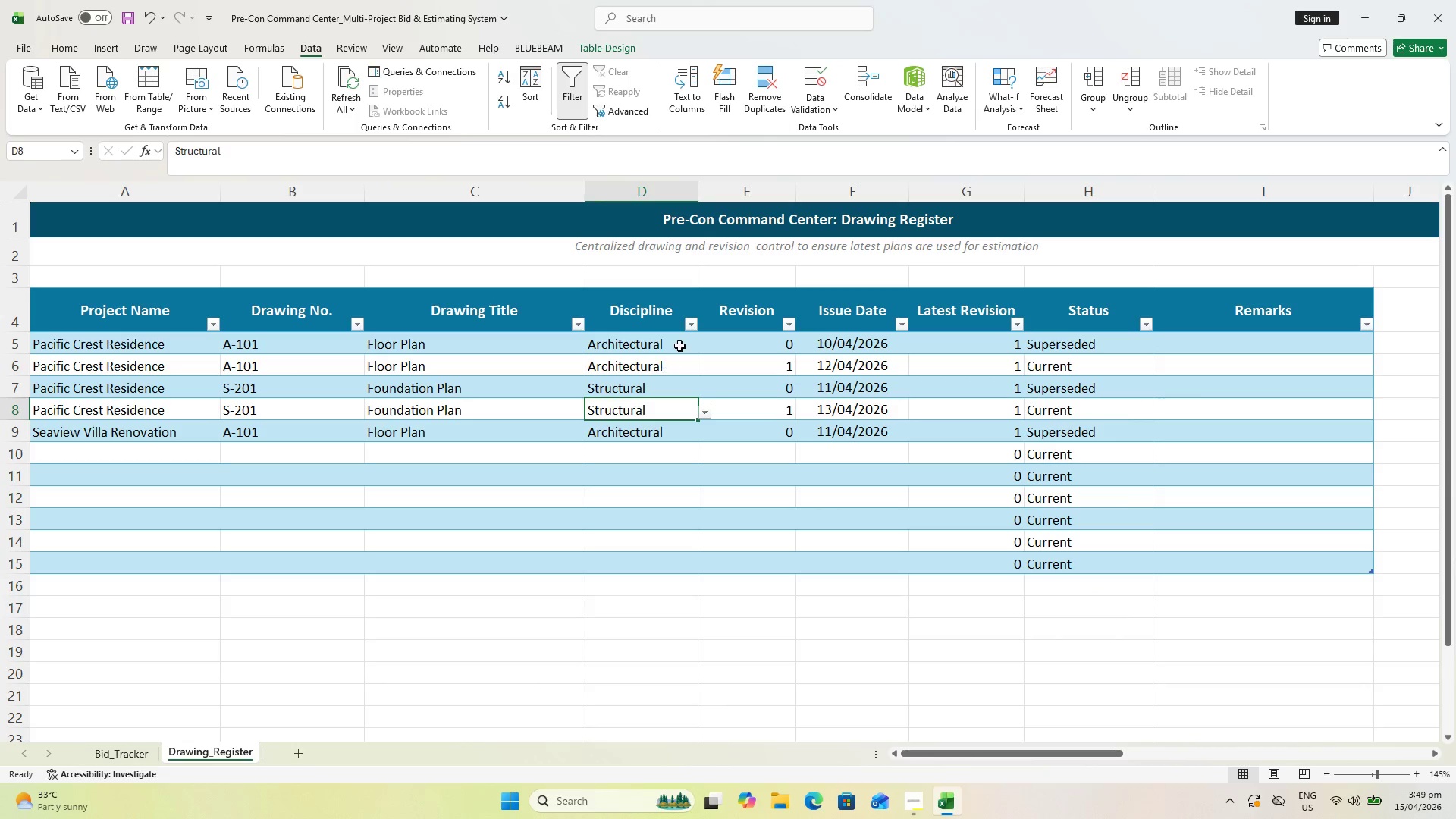 
triple_click([679, 340])
 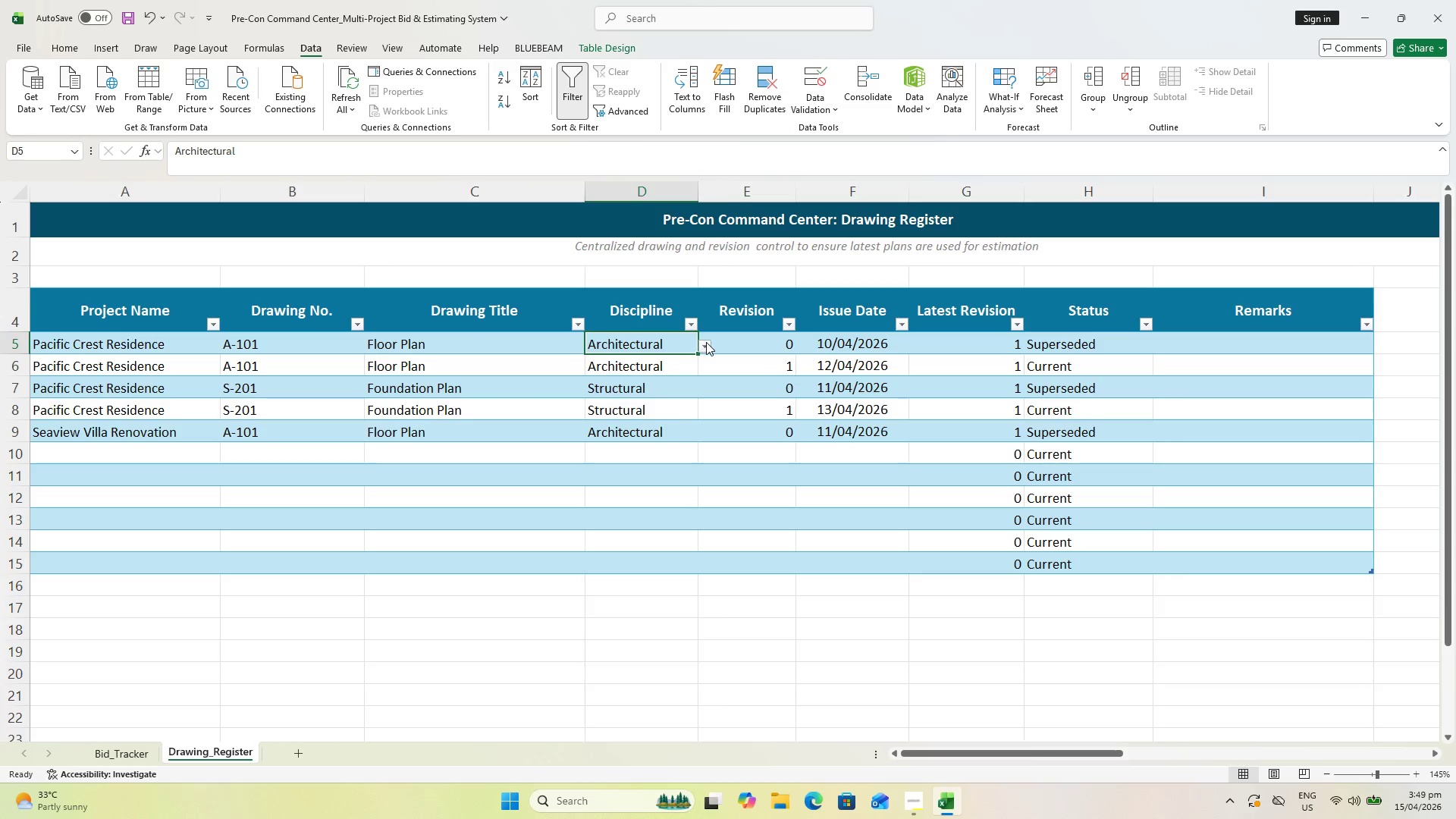 
left_click([705, 342])
 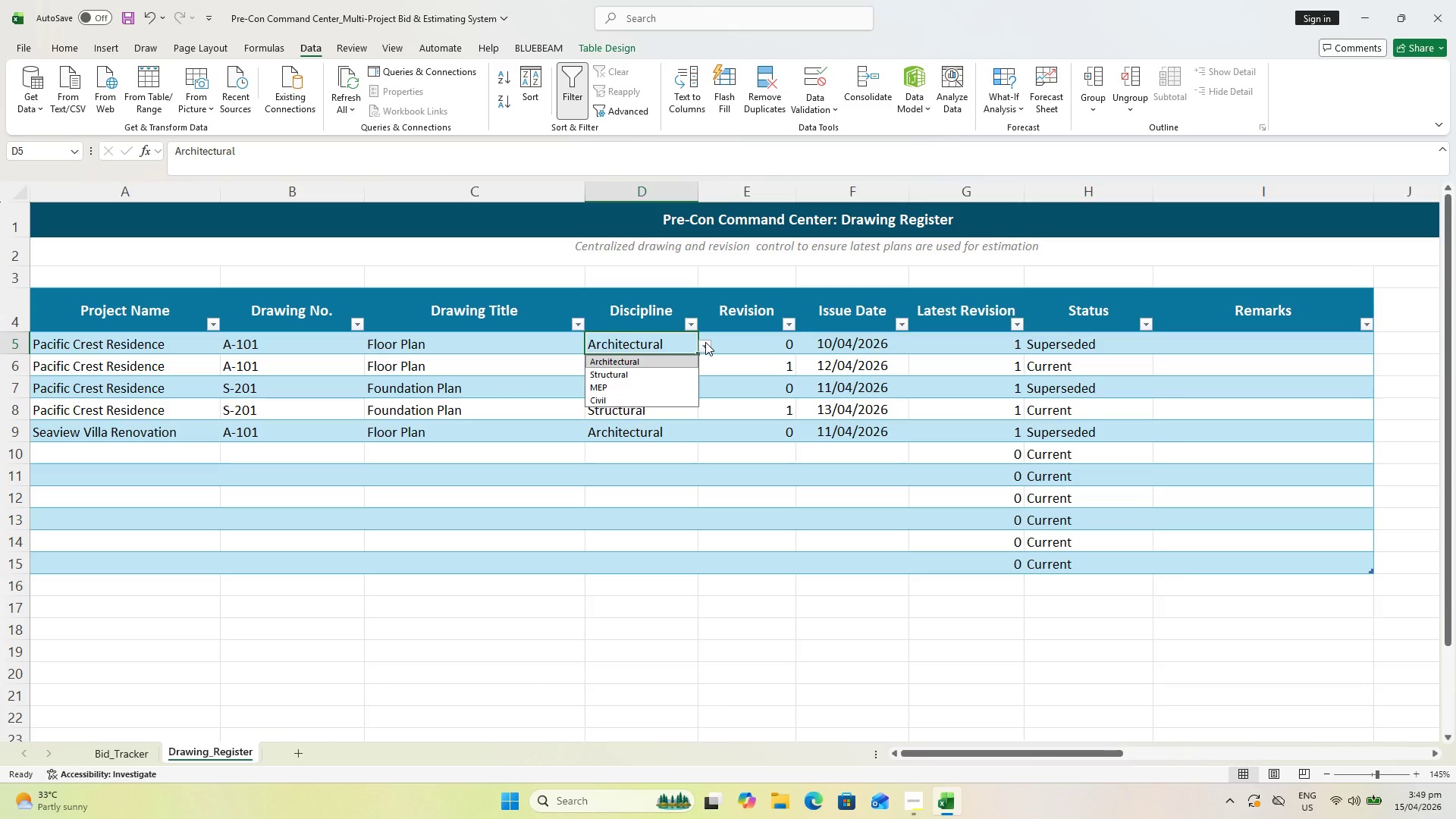 
left_click([705, 342])
 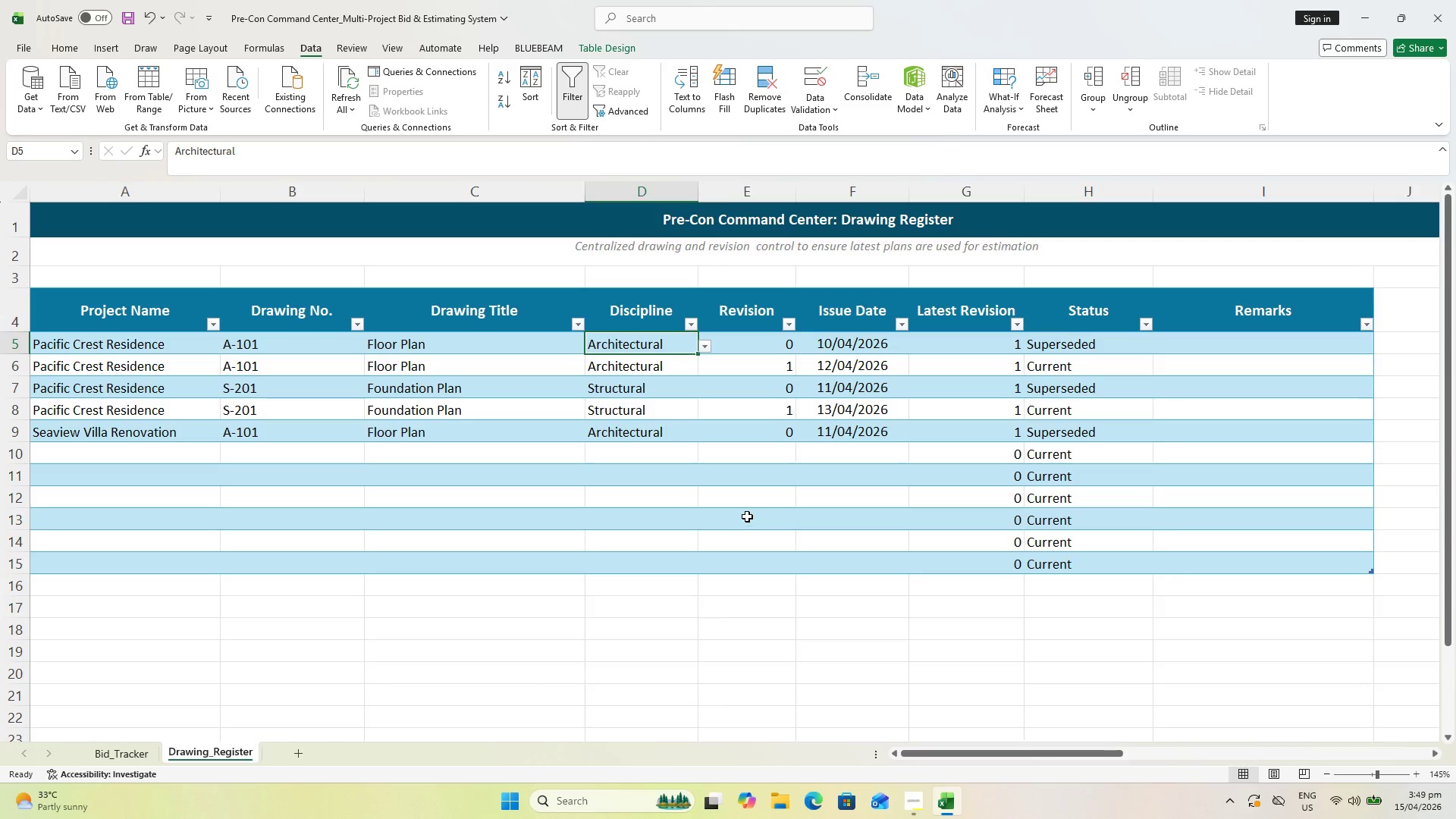 
key(Control+ControlLeft)
 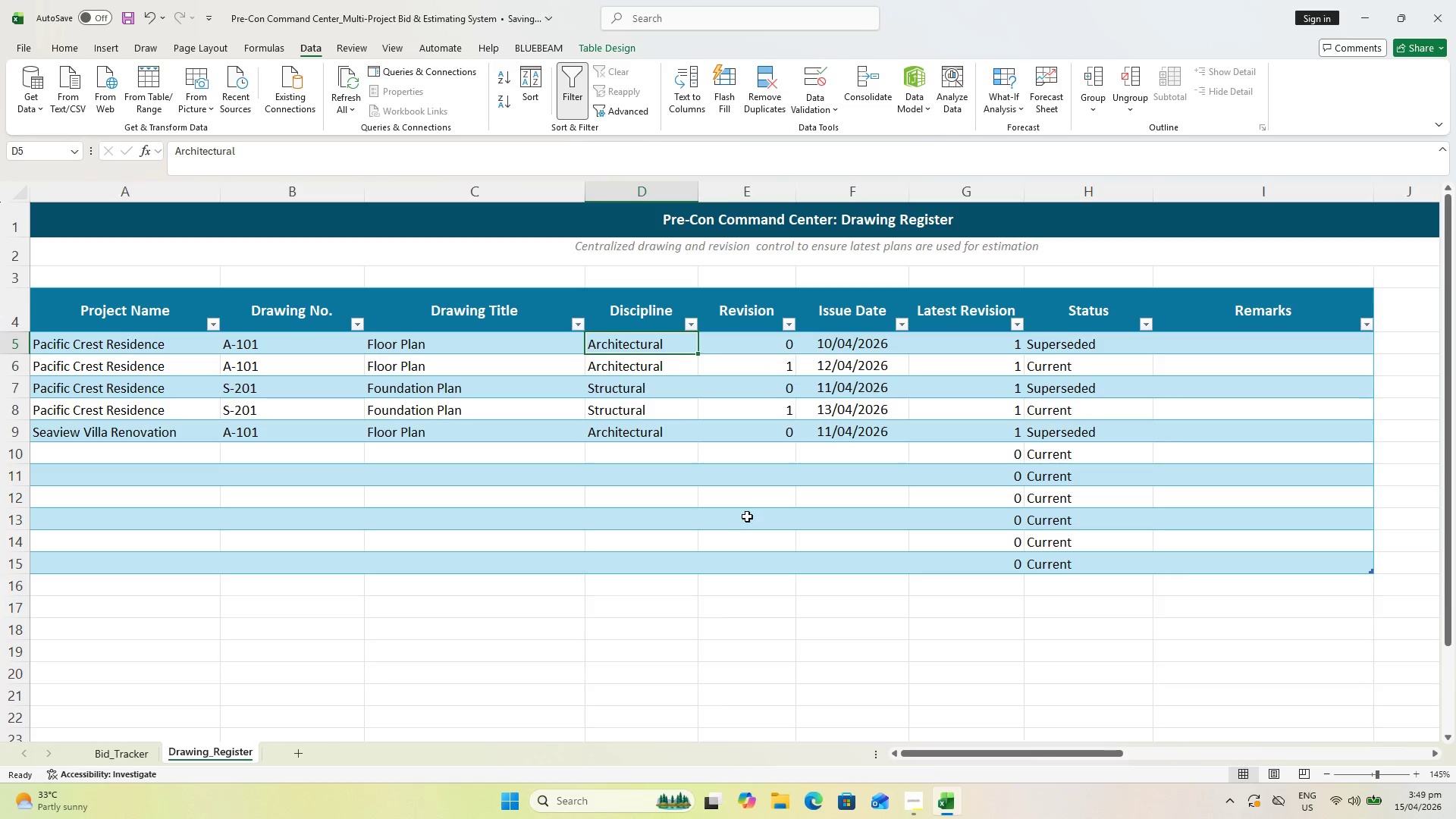 
key(Control+S)
 